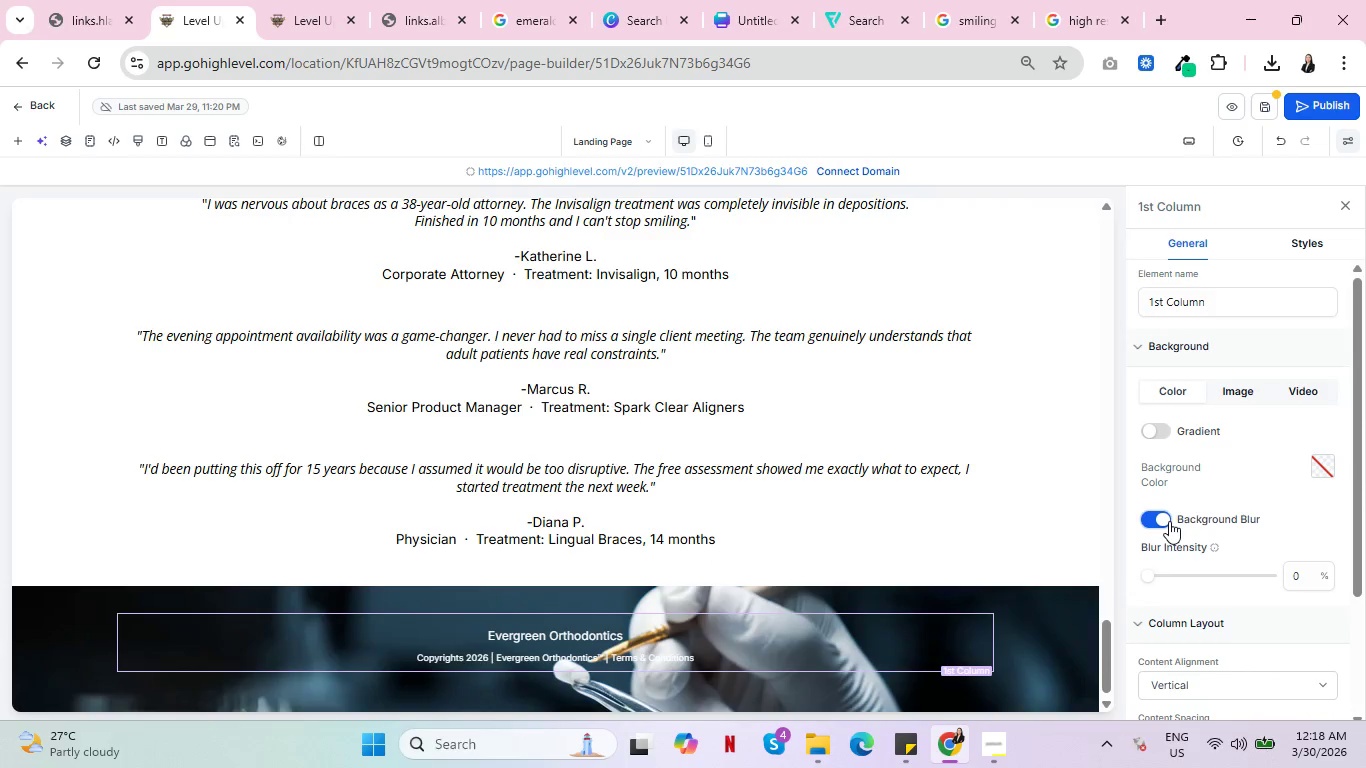 
left_click_drag(start_coordinate=[1149, 575], to_coordinate=[1179, 575])
 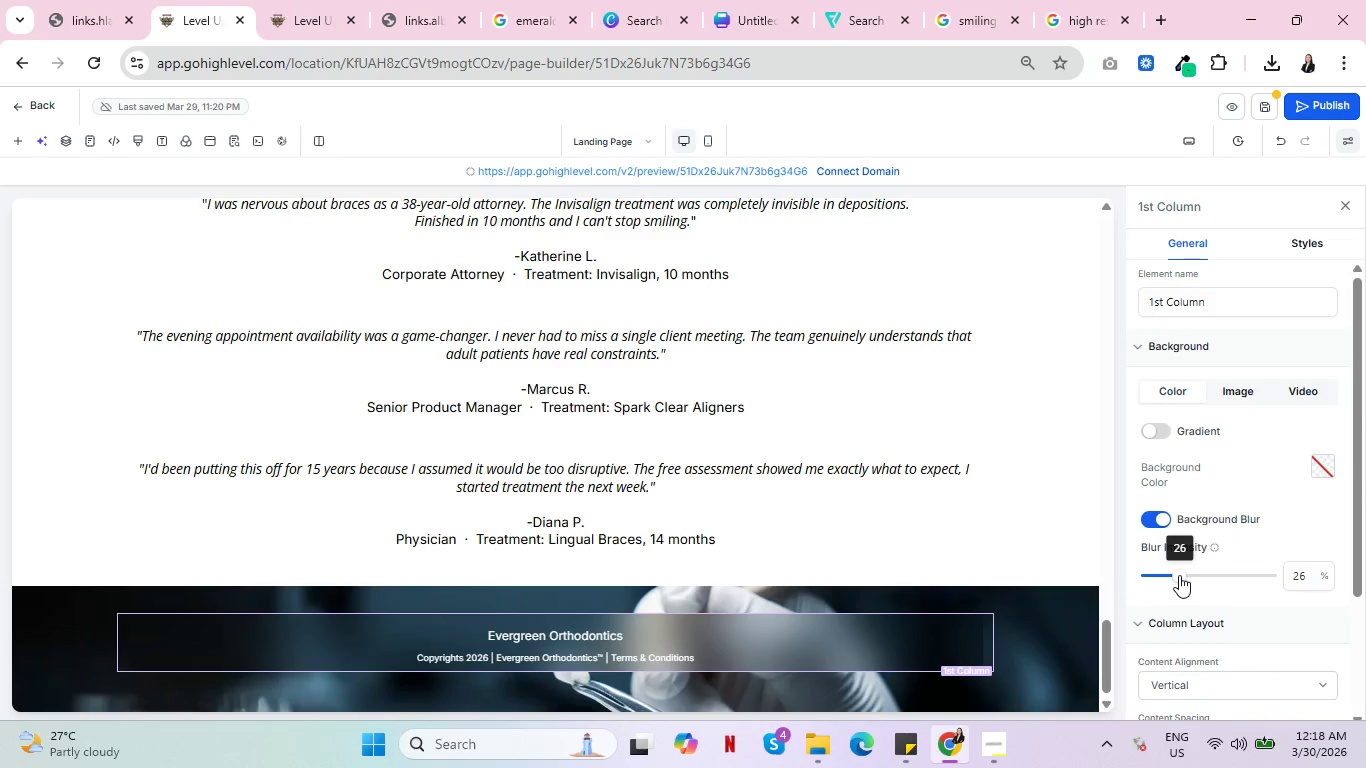 
left_click_drag(start_coordinate=[1179, 575], to_coordinate=[1157, 573])
 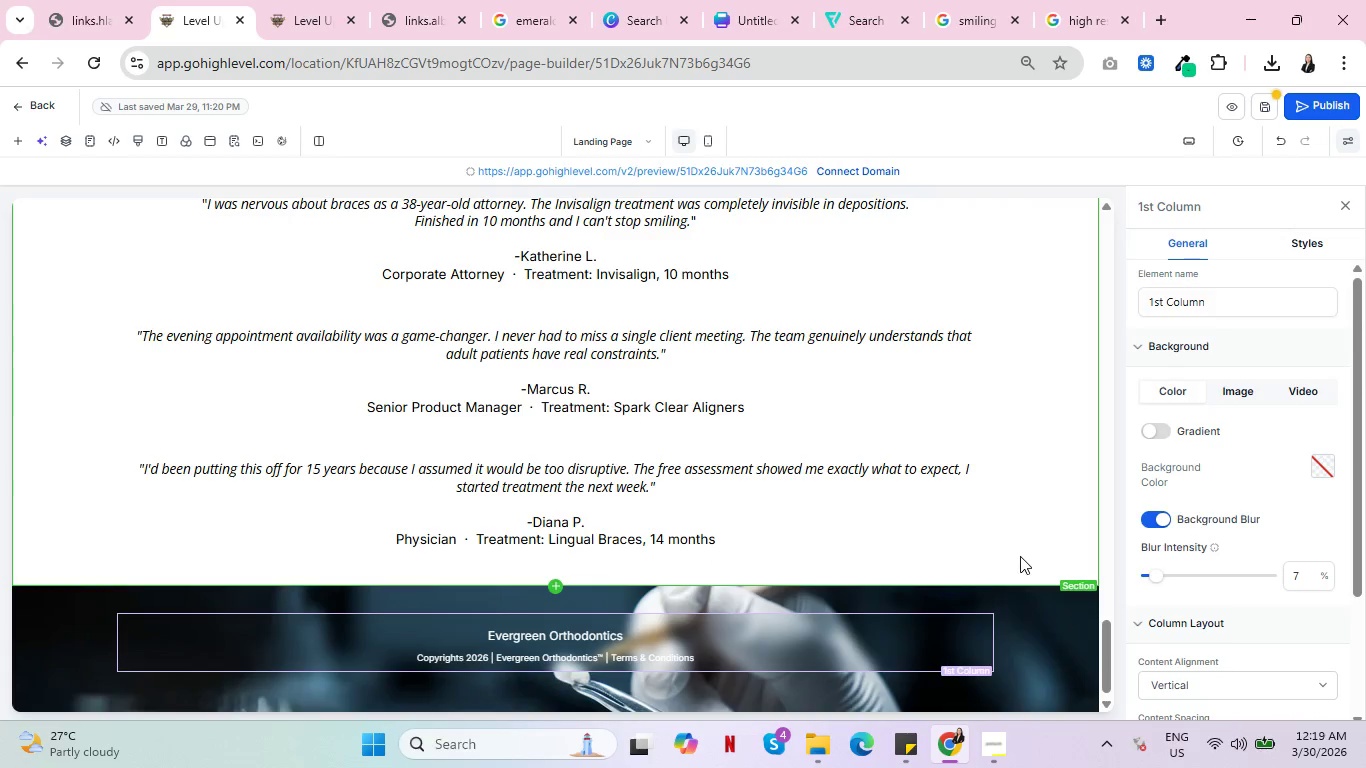 
scroll: coordinate [1019, 569], scroll_direction: up, amount: 24.0
 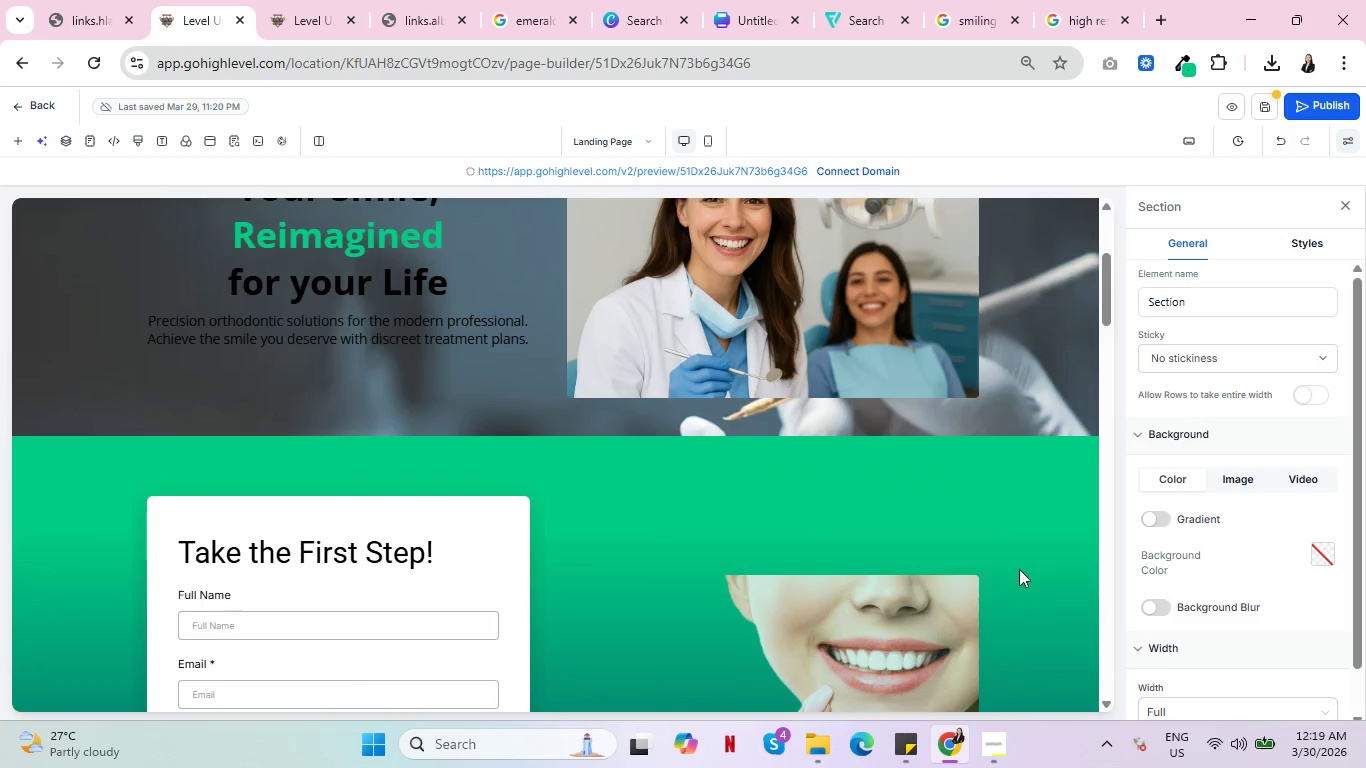 
left_click([1020, 556])
 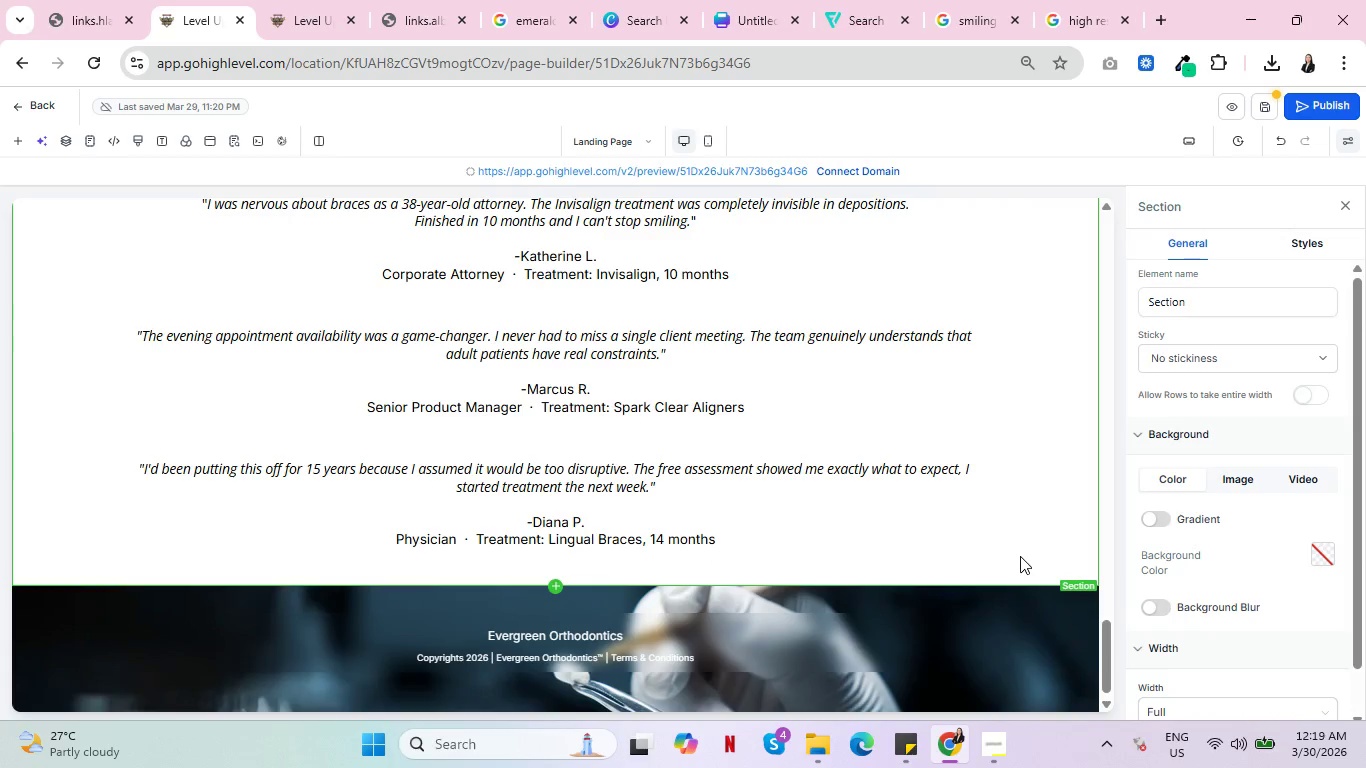 
scroll: coordinate [1022, 569], scroll_direction: up, amount: 12.0
 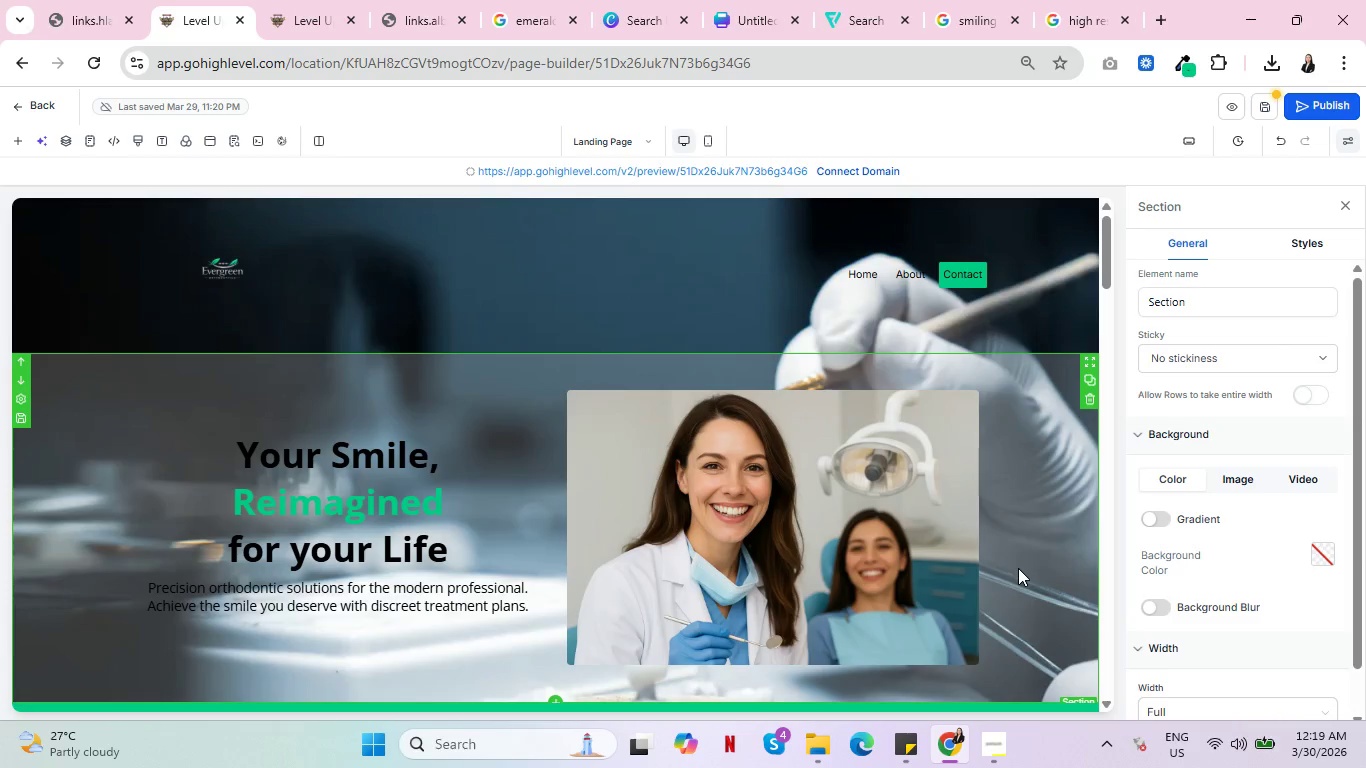 
scroll: coordinate [1018, 568], scroll_direction: down, amount: 4.0
 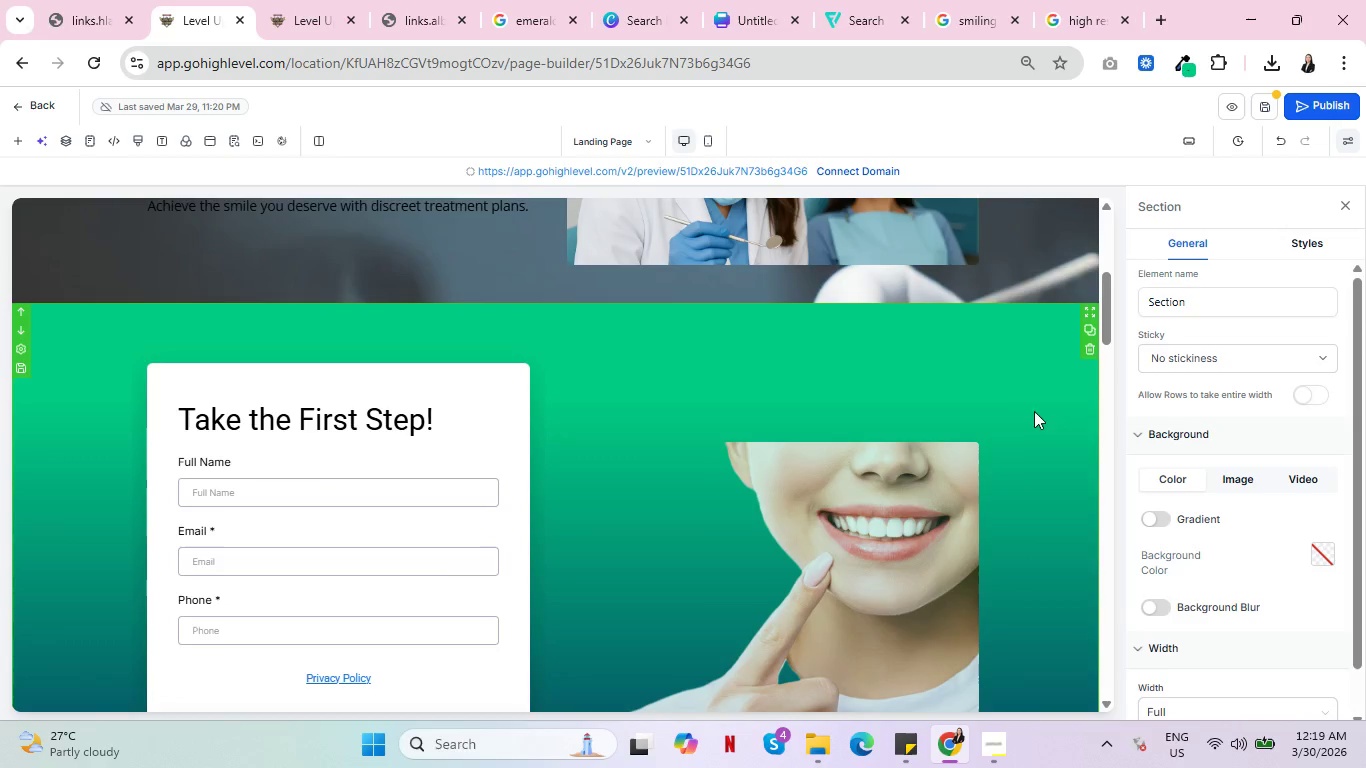 
left_click([1016, 375])
 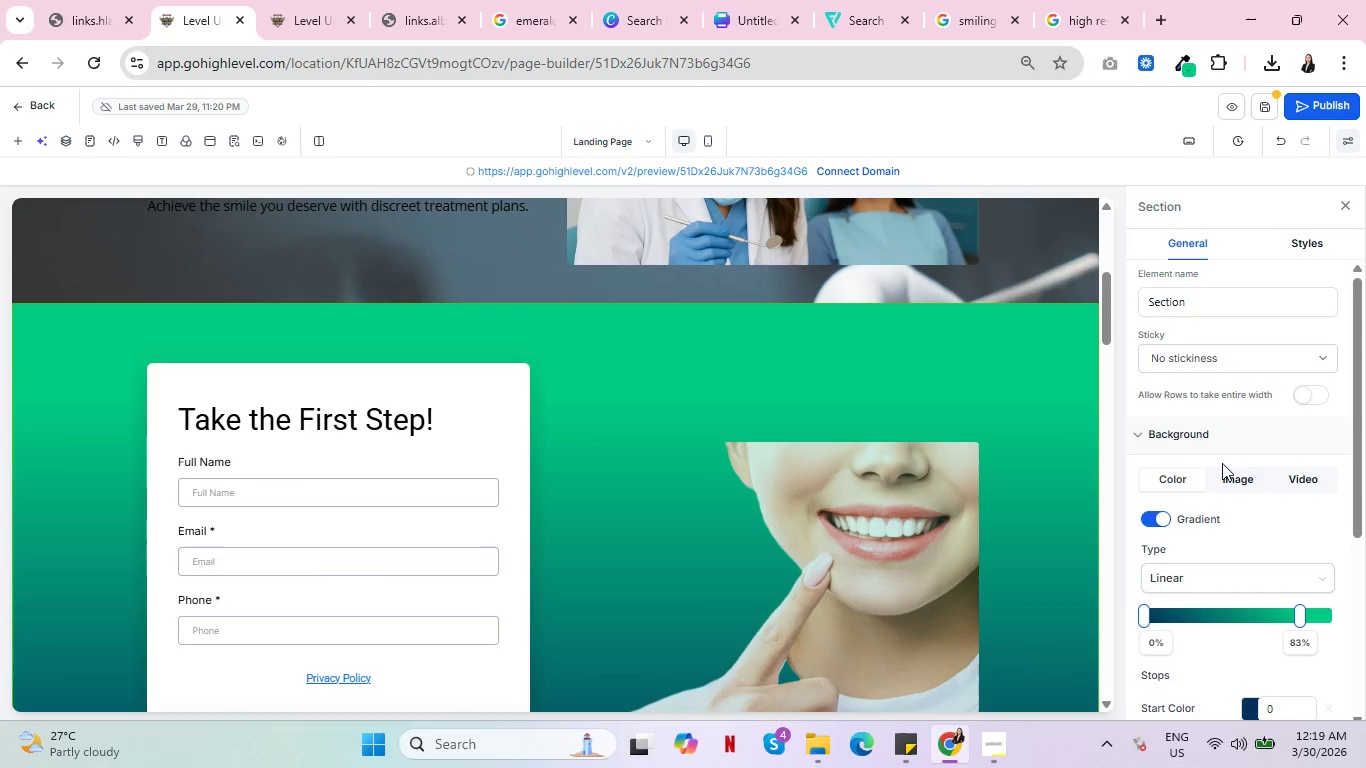 
left_click([1244, 476])
 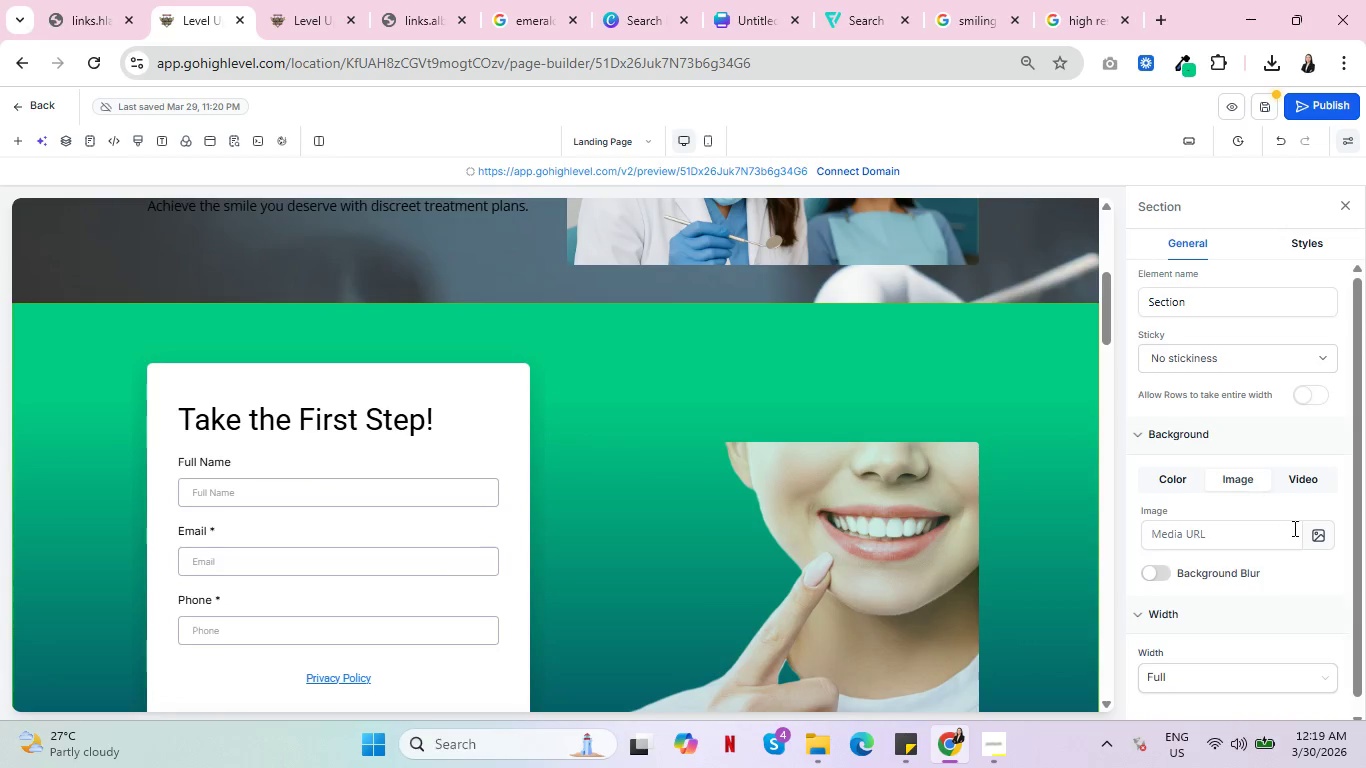 
left_click([1321, 543])
 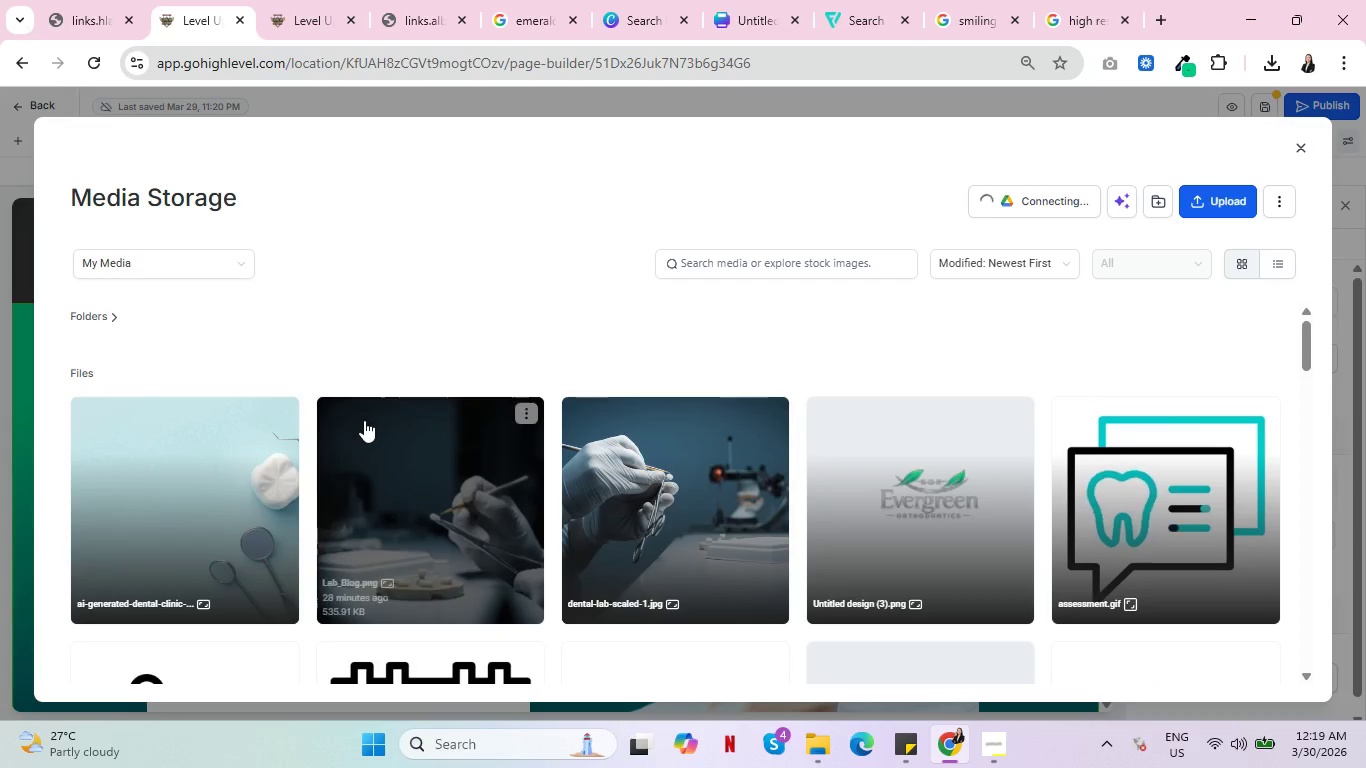 
wait(5.39)
 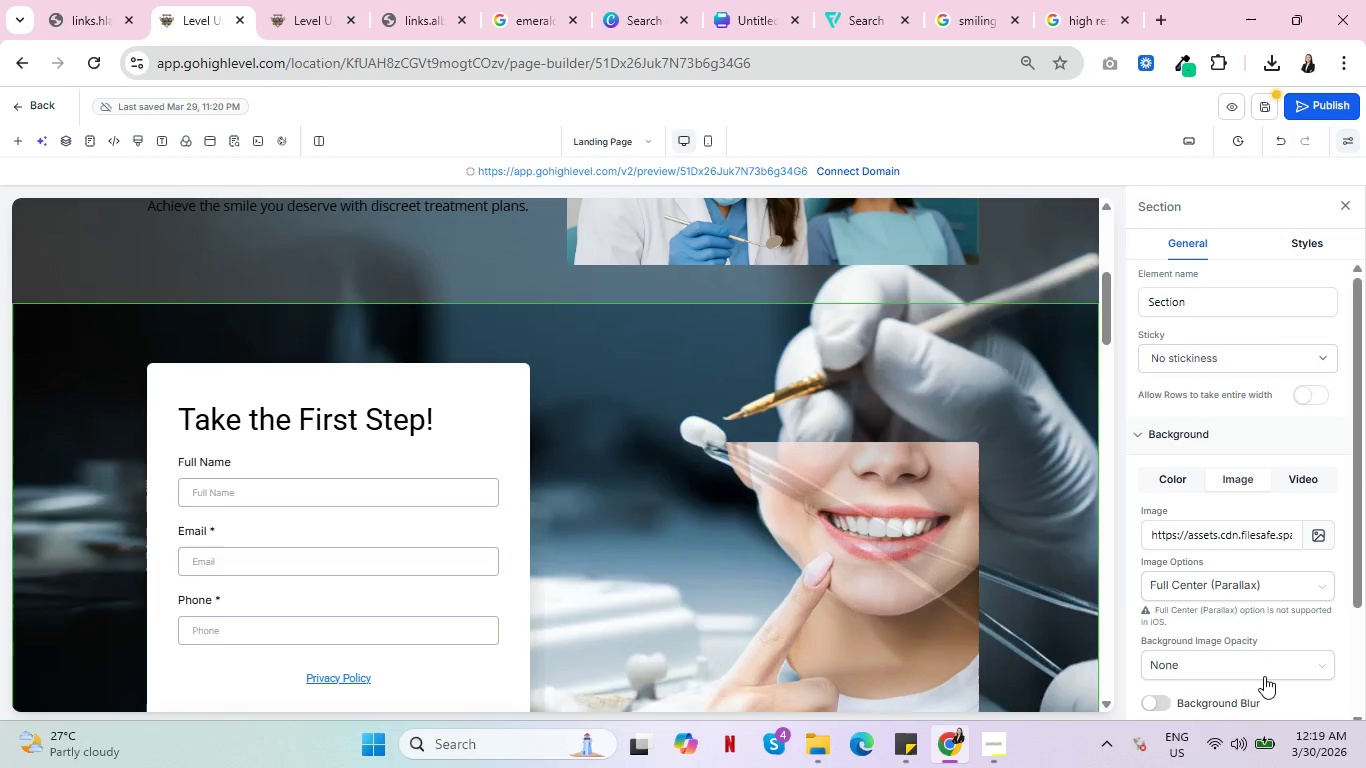 
scroll: coordinate [1019, 498], scroll_direction: up, amount: 3.0
 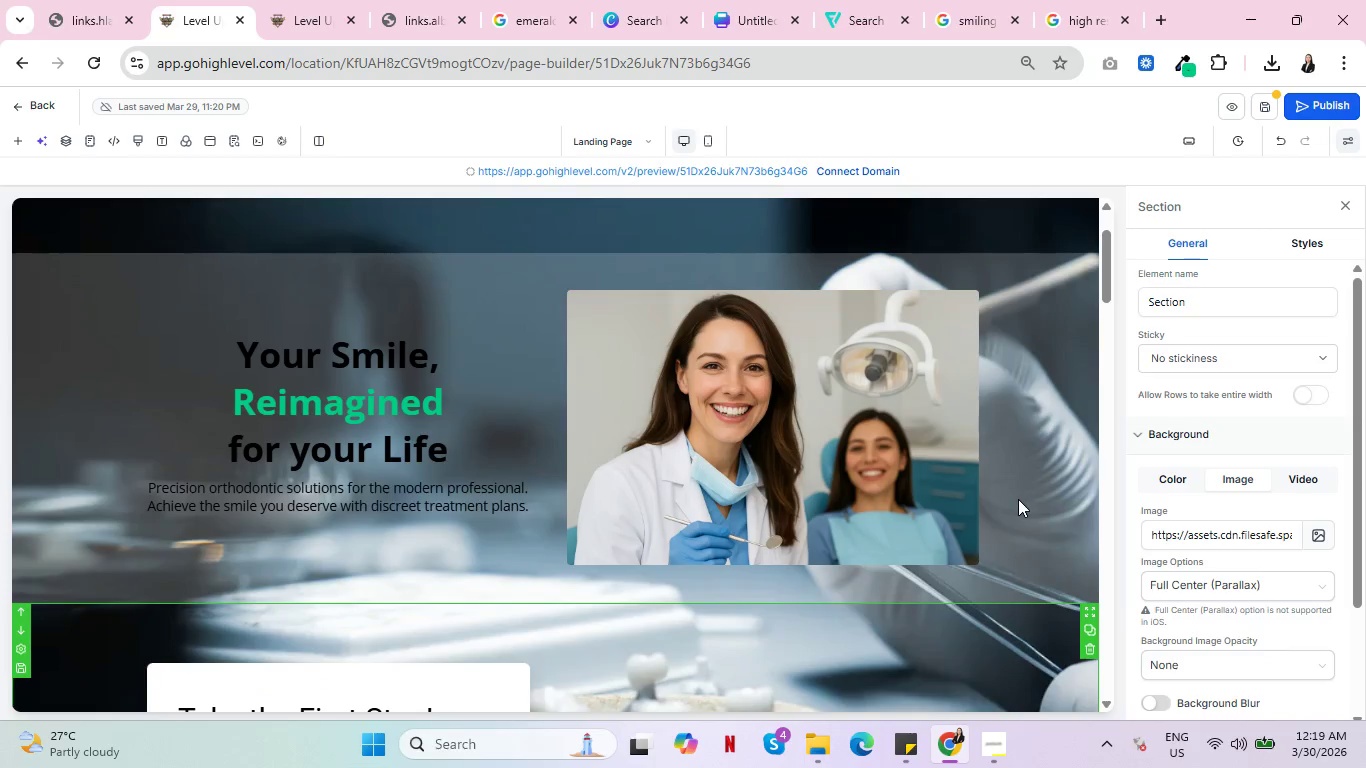 
left_click([368, 442])
 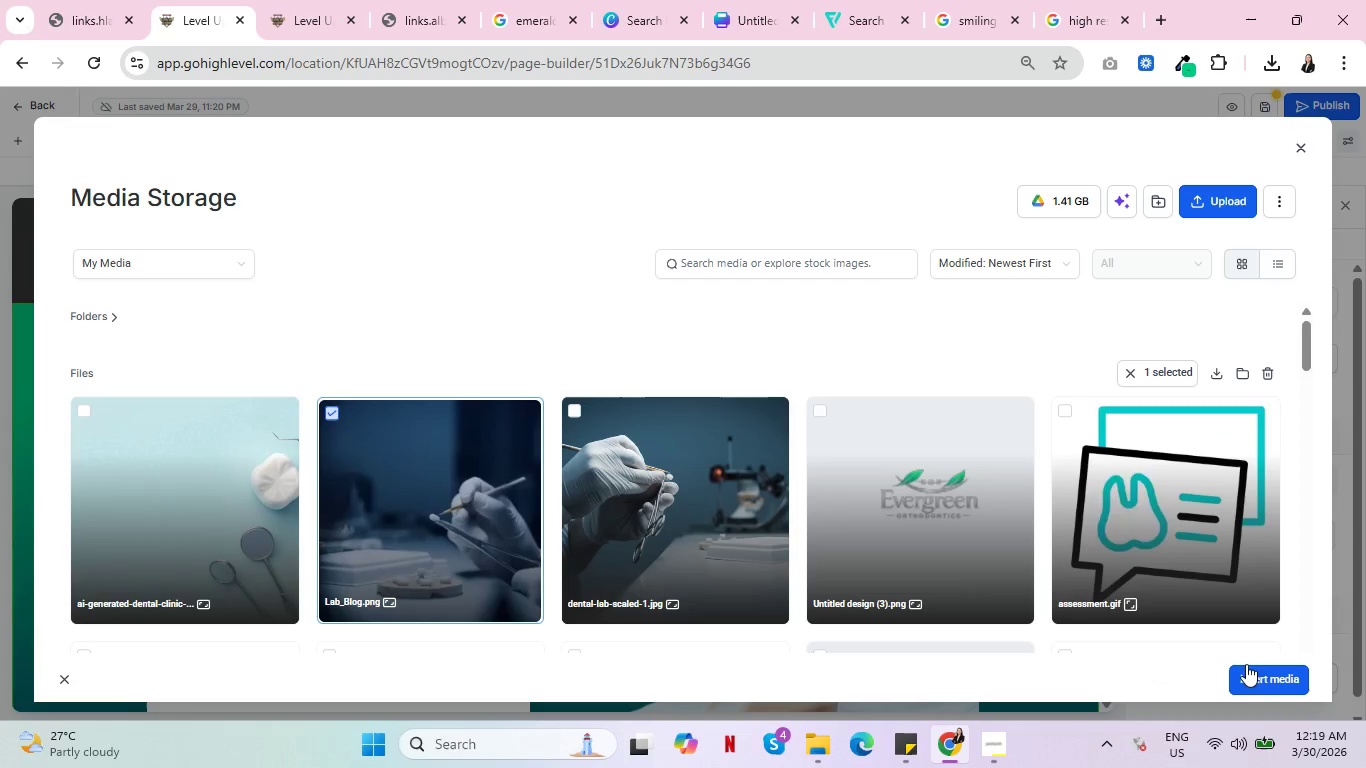 
left_click([1266, 675])
 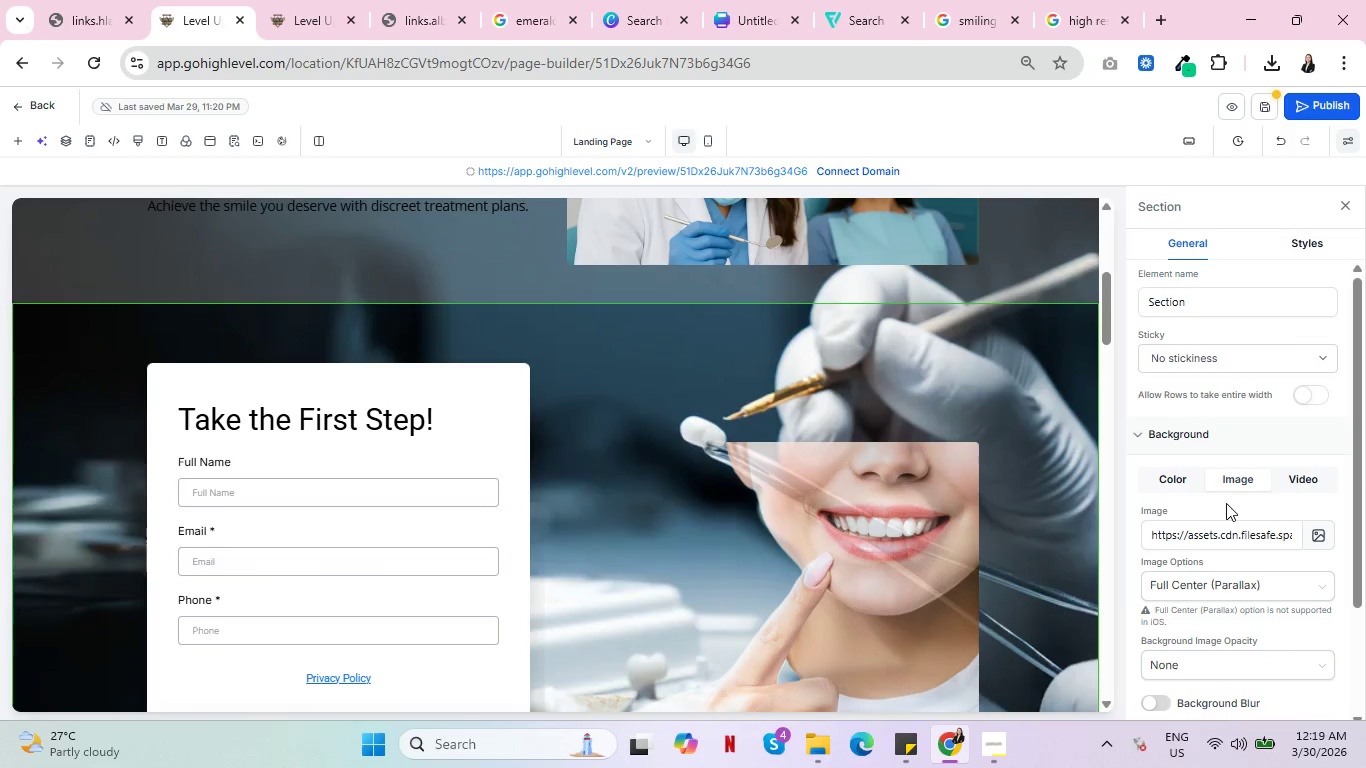 
scroll: coordinate [1041, 476], scroll_direction: down, amount: 7.0
 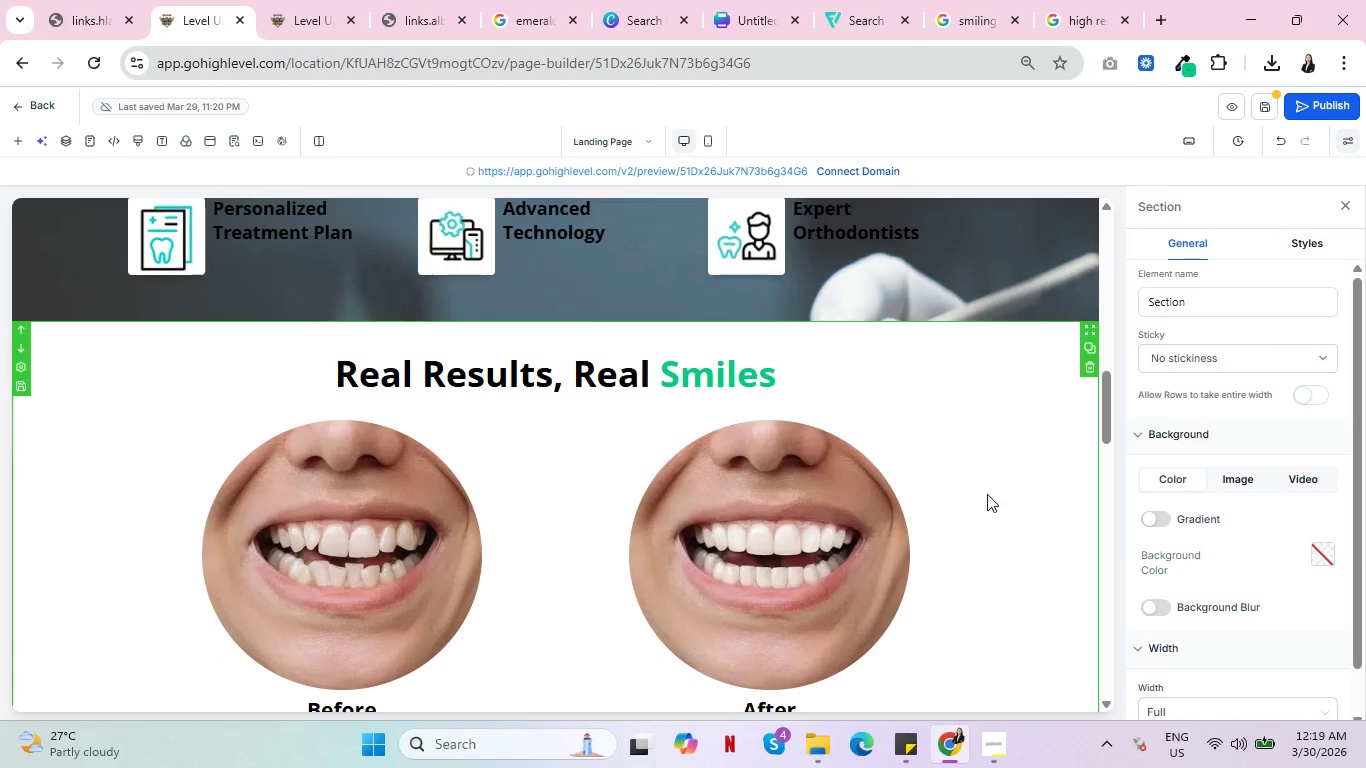 
scroll: coordinate [978, 502], scroll_direction: up, amount: 17.0
 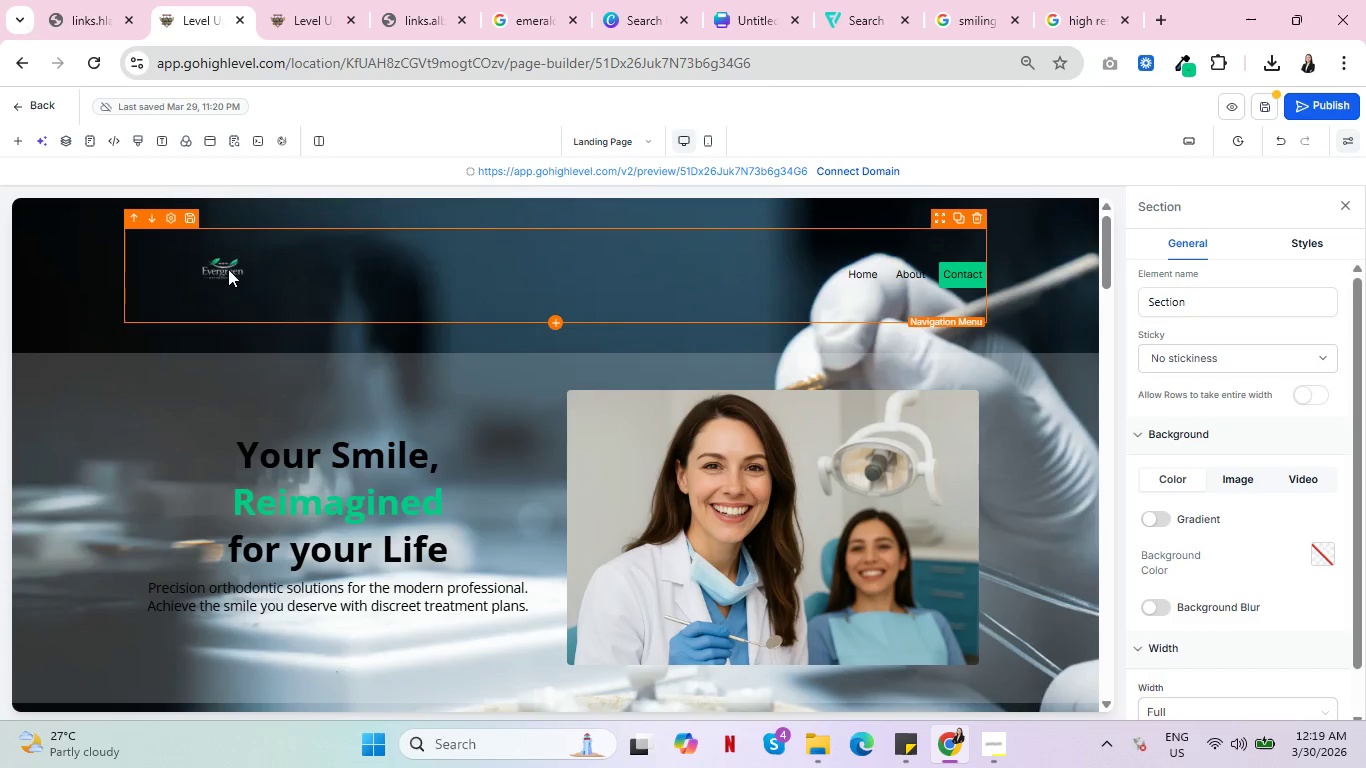 
left_click([1041, 476])
 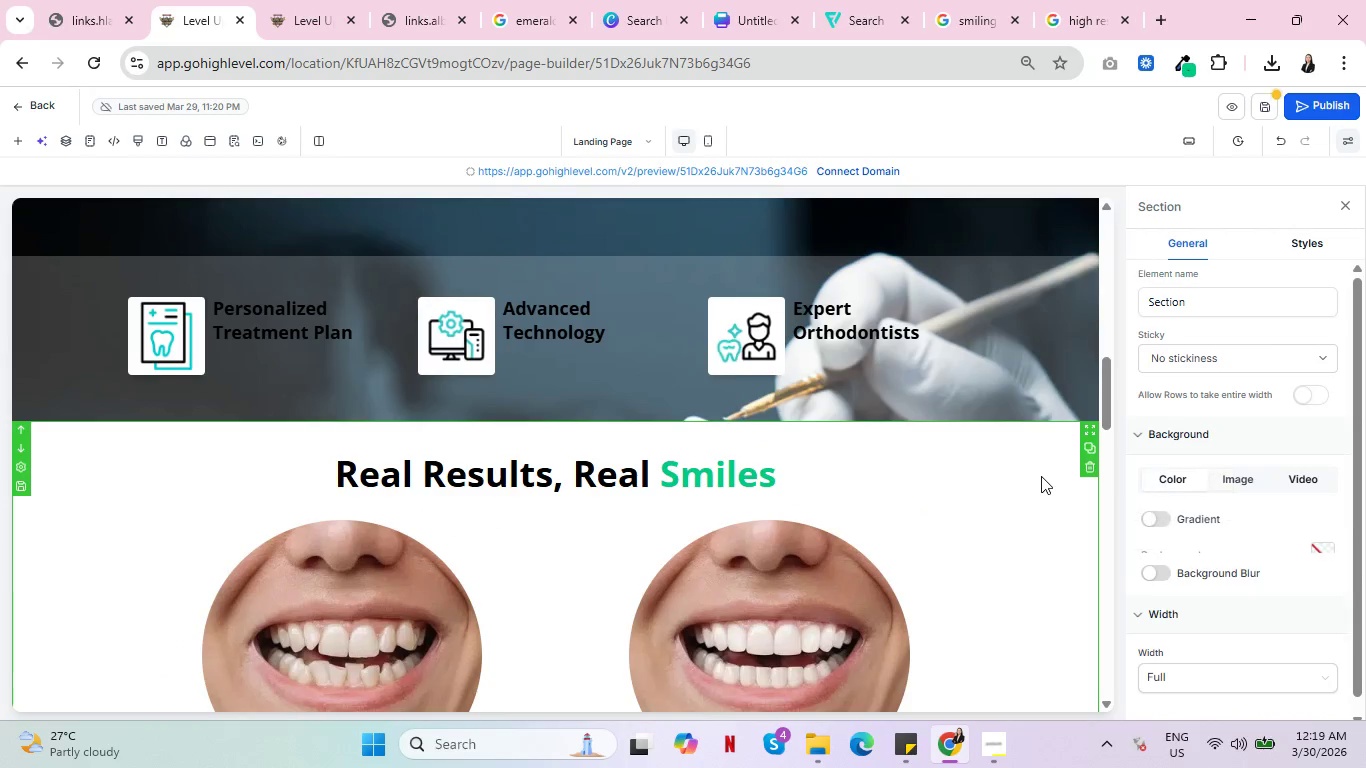 
wait(9.59)
 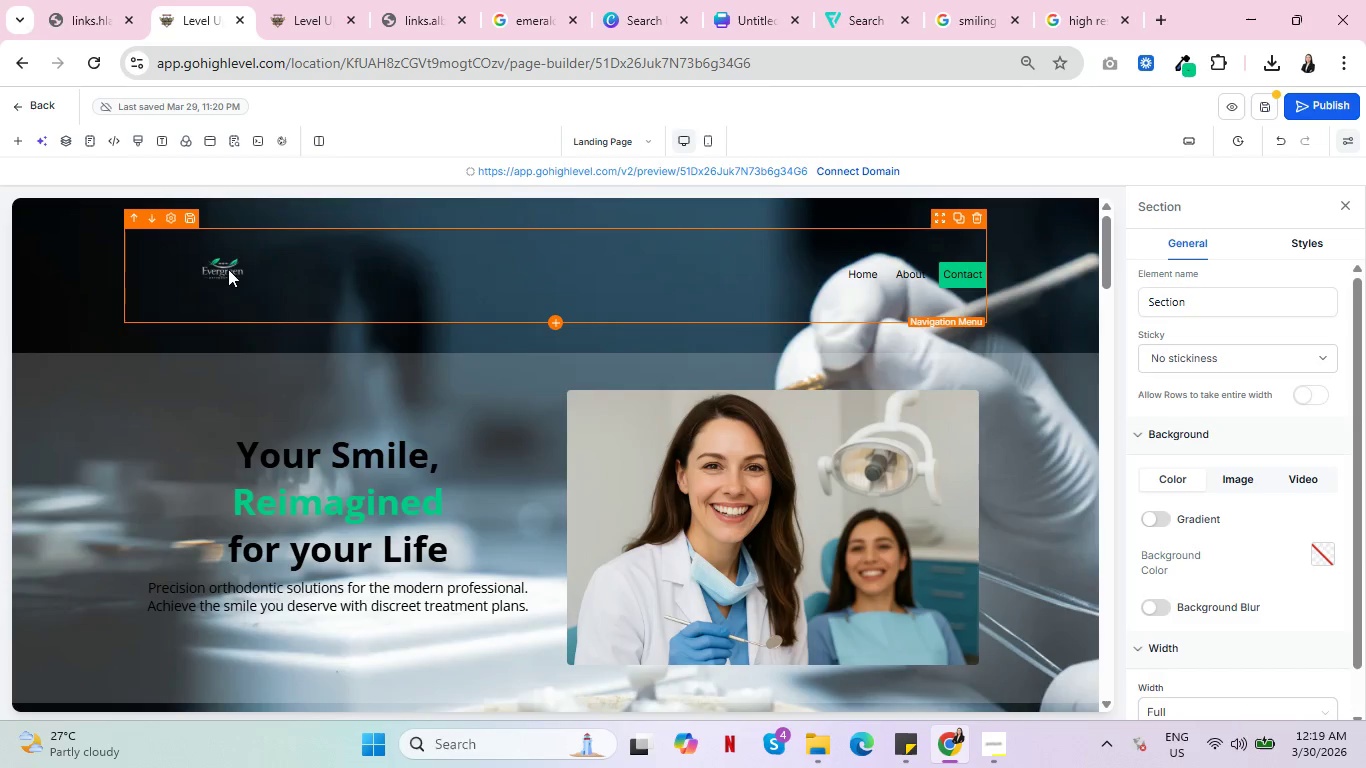 
scroll: coordinate [1042, 559], scroll_direction: down, amount: 15.0
 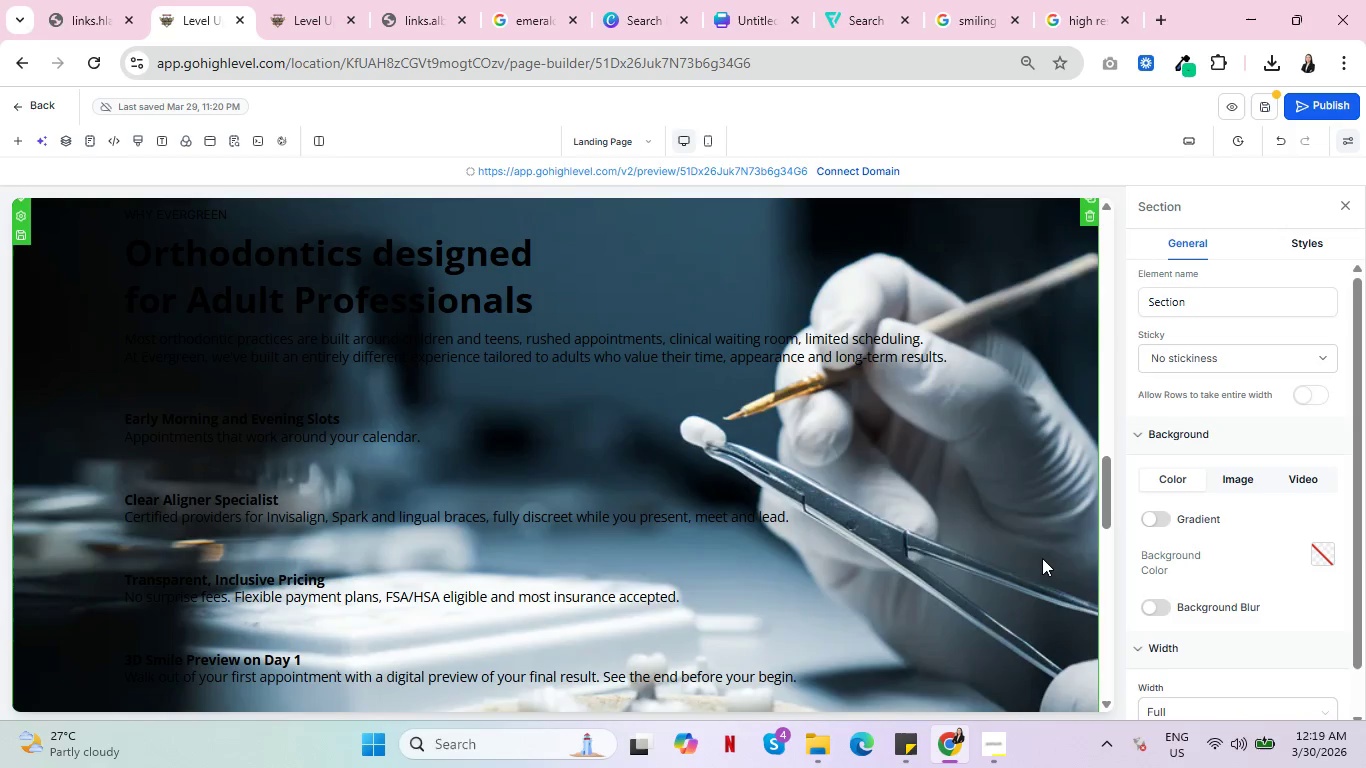 
scroll: coordinate [1046, 554], scroll_direction: up, amount: 2.0
 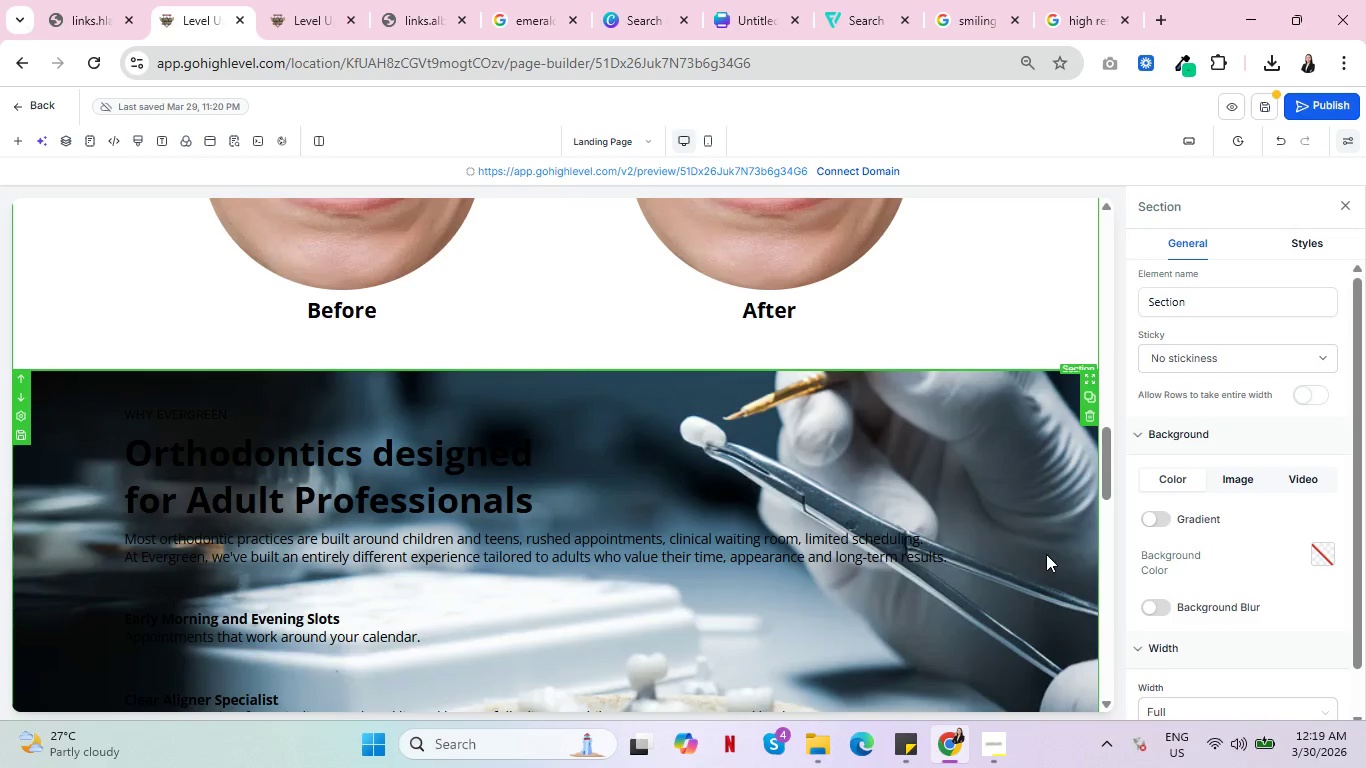 
scroll: coordinate [1046, 554], scroll_direction: down, amount: 4.0
 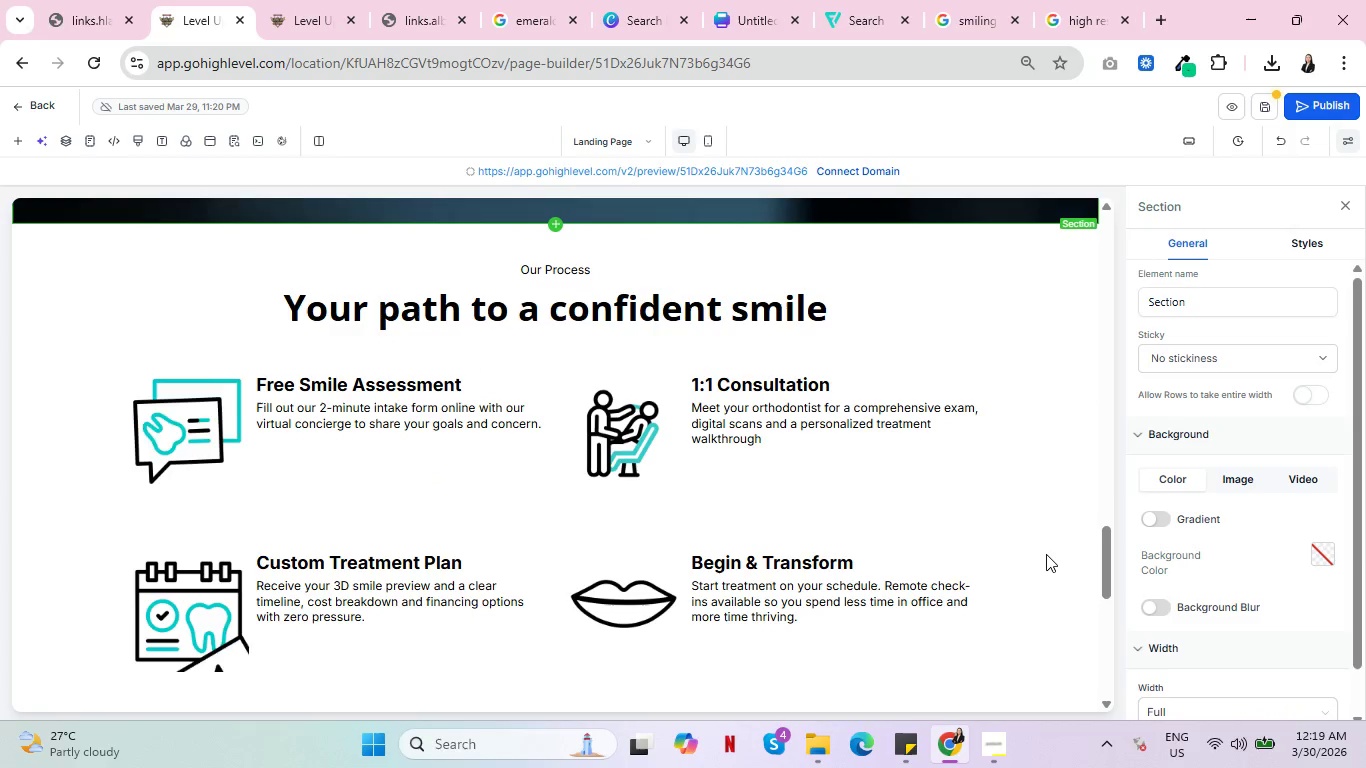 
wait(5.19)
 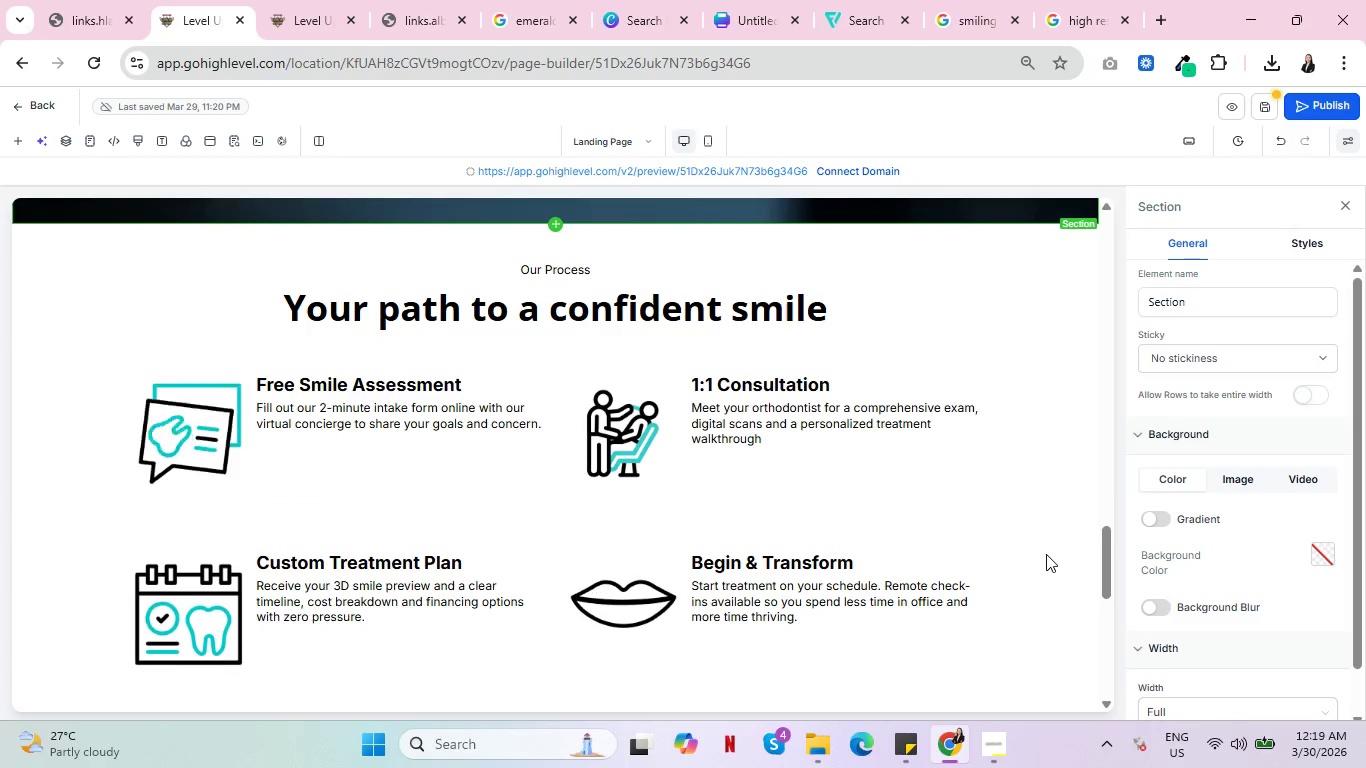 
scroll: coordinate [1058, 552], scroll_direction: up, amount: 23.0
 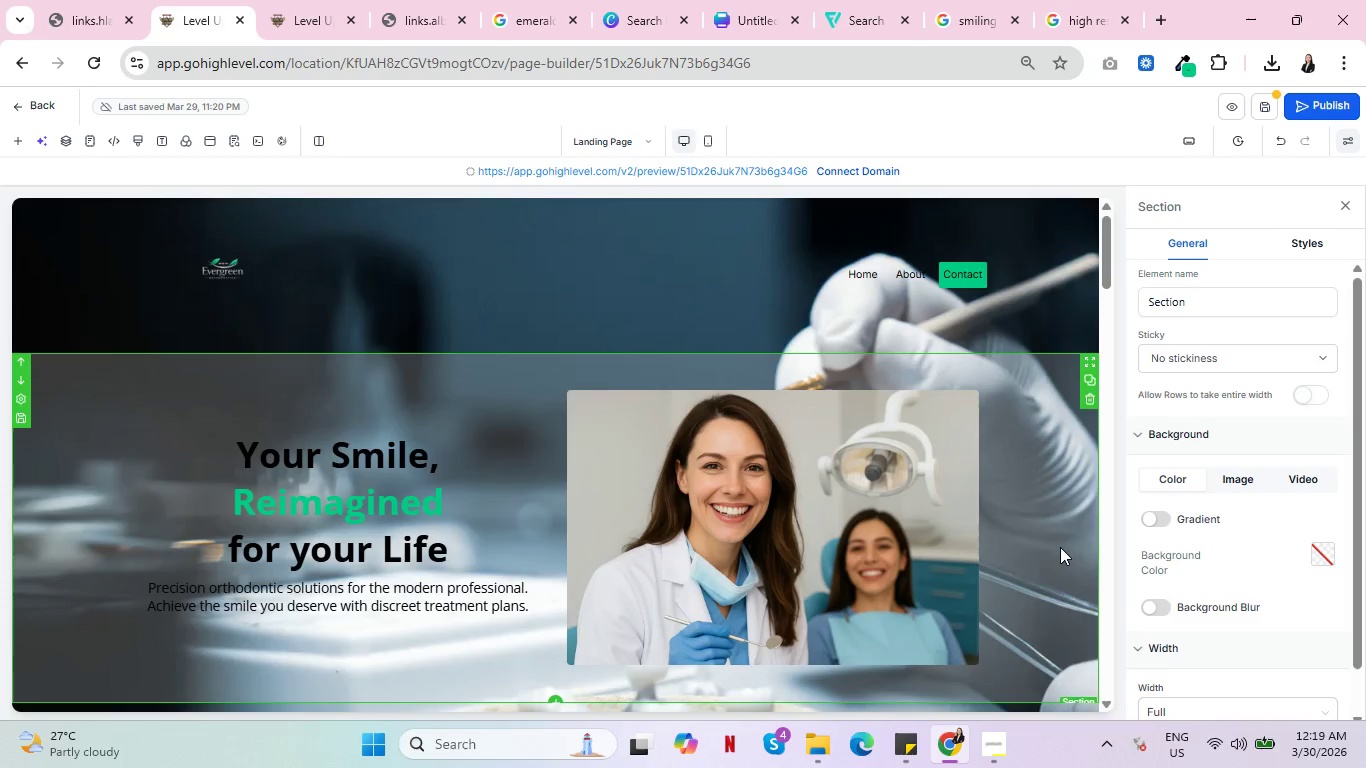 
wait(6.56)
 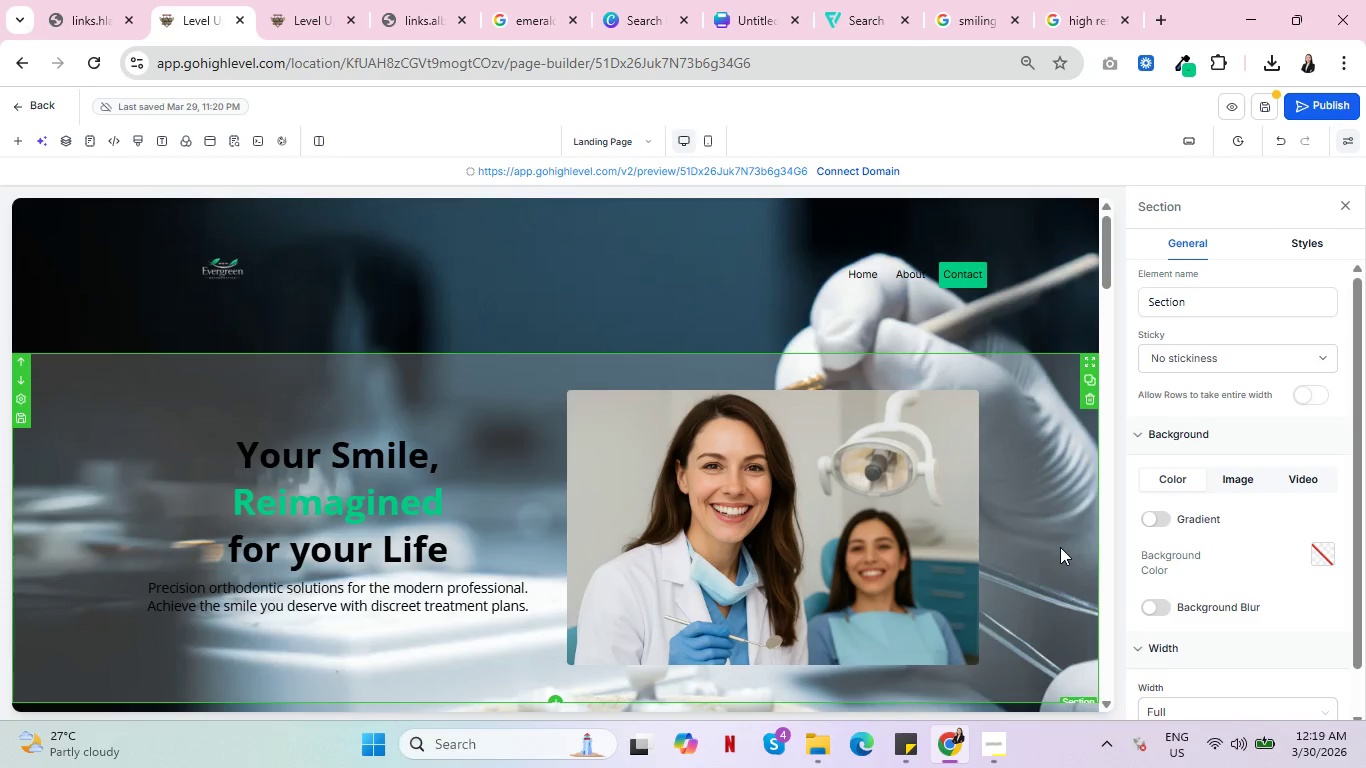 
scroll: coordinate [895, 567], scroll_direction: down, amount: 35.0
 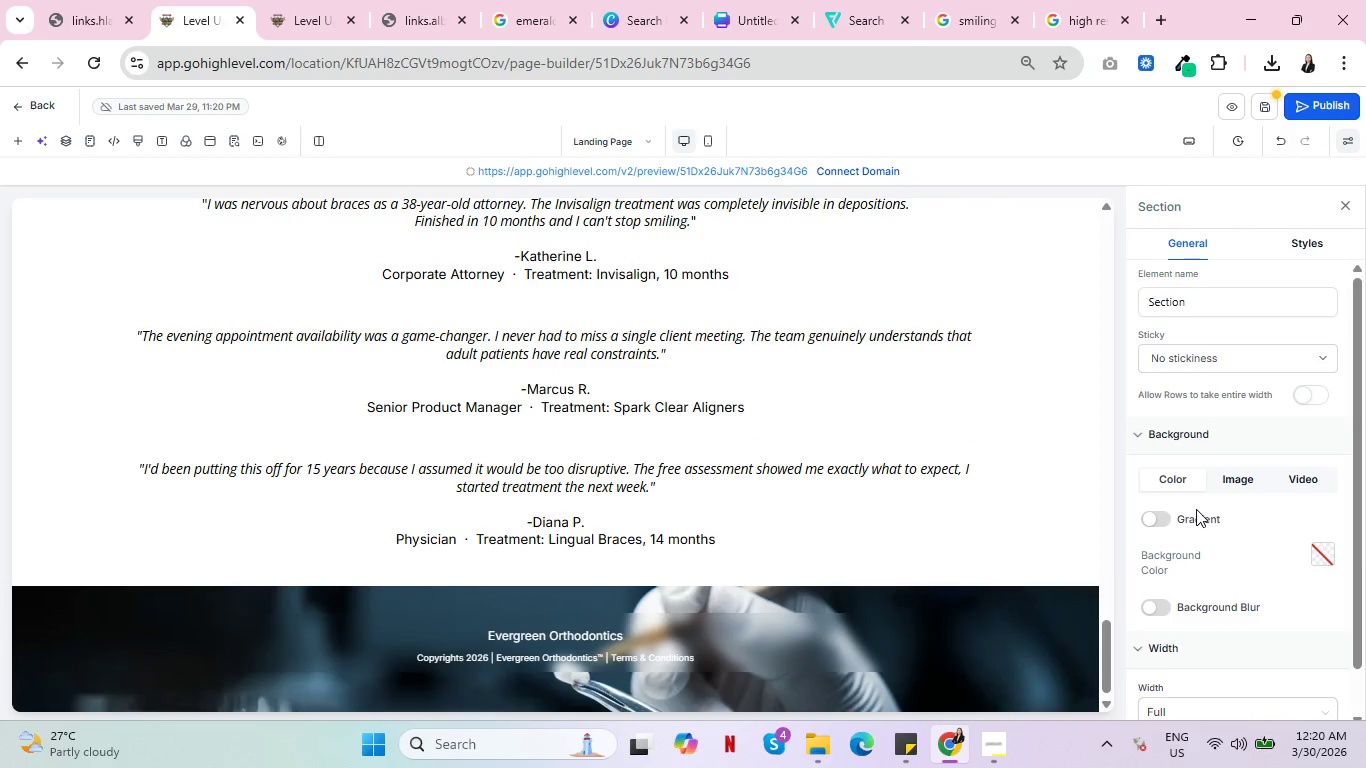 
scroll: coordinate [1014, 535], scroll_direction: up, amount: 5.0
 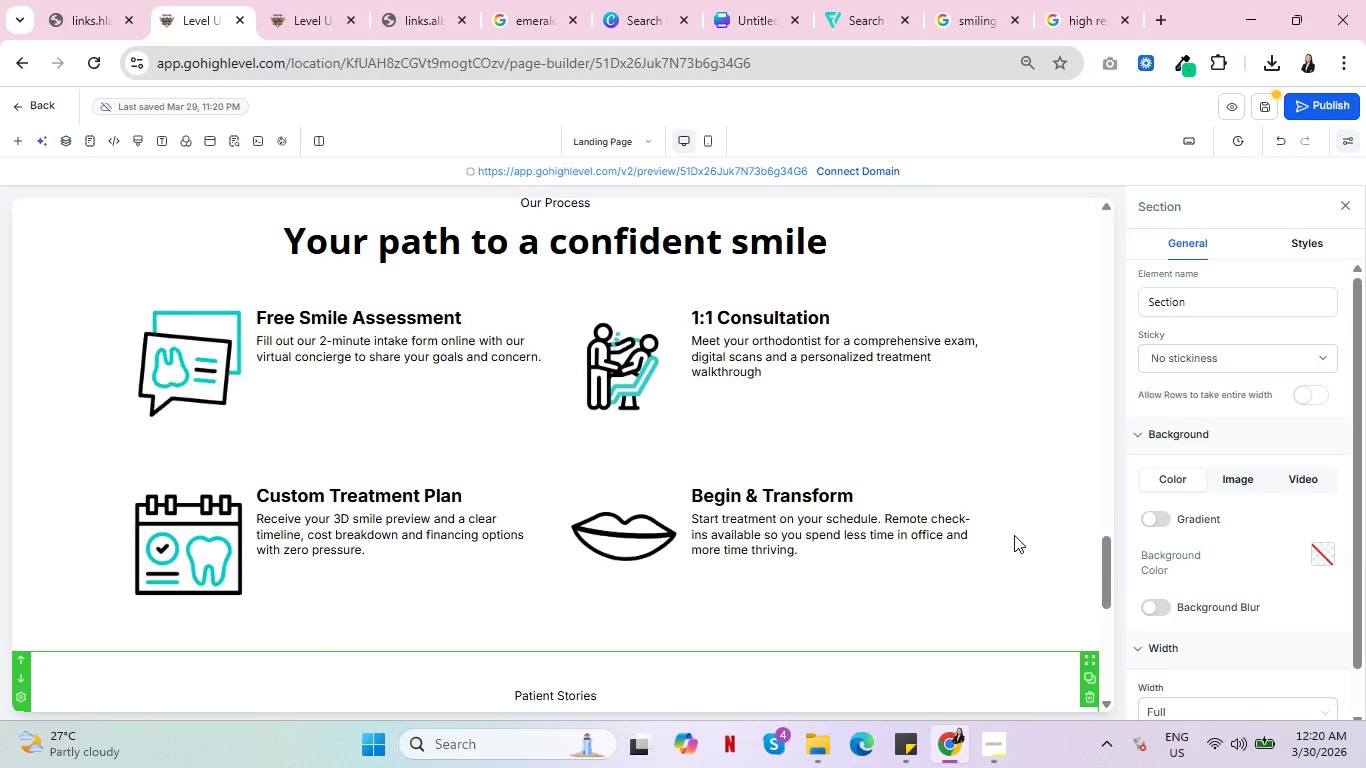 
scroll: coordinate [1014, 535], scroll_direction: down, amount: 1.0
 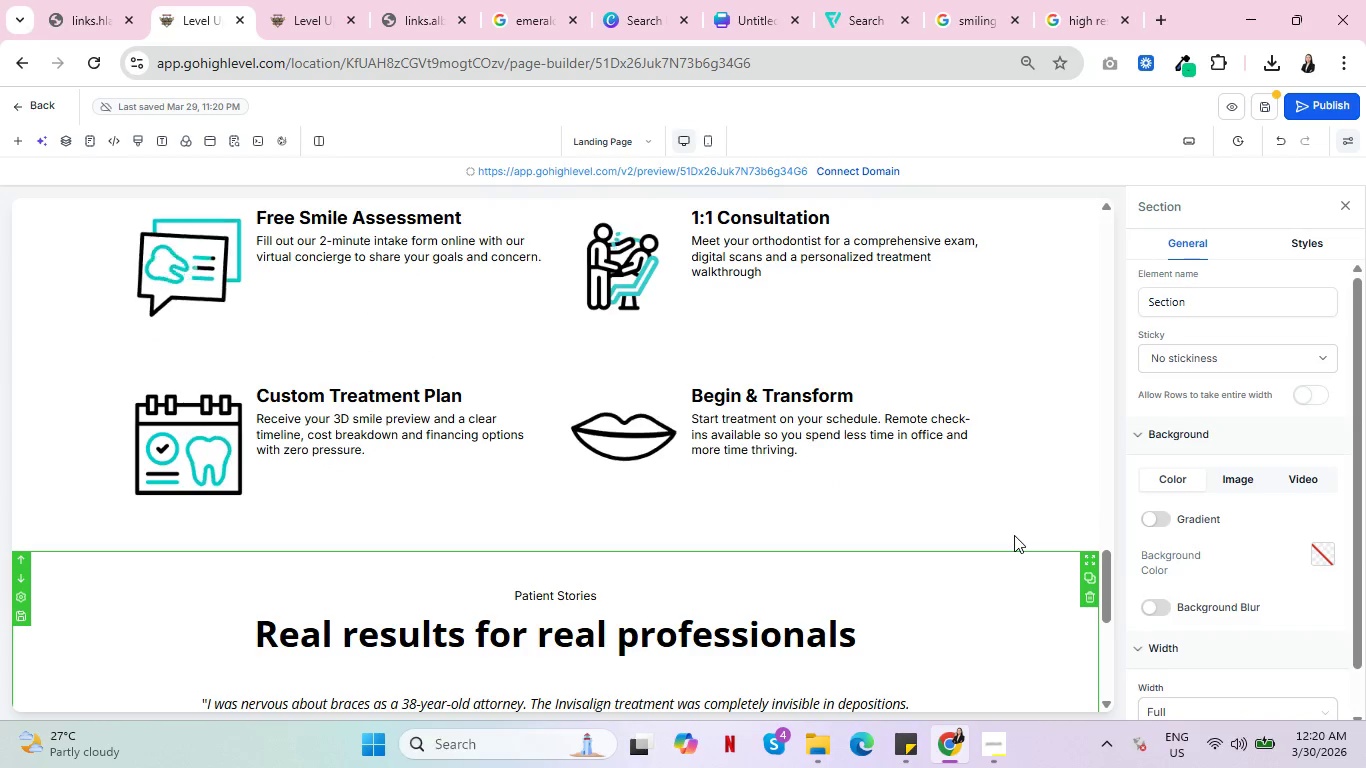 
scroll: coordinate [1014, 535], scroll_direction: up, amount: 2.0
 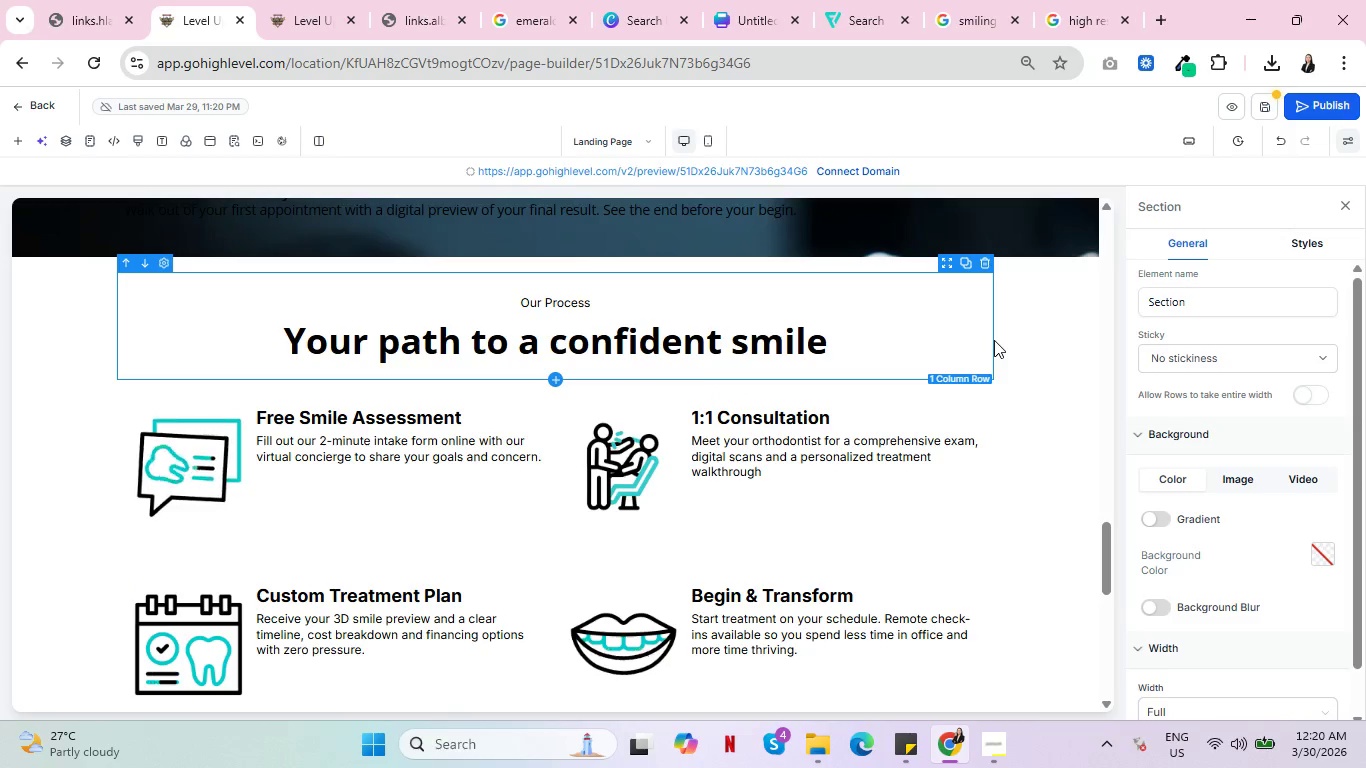 
wait(14.45)
 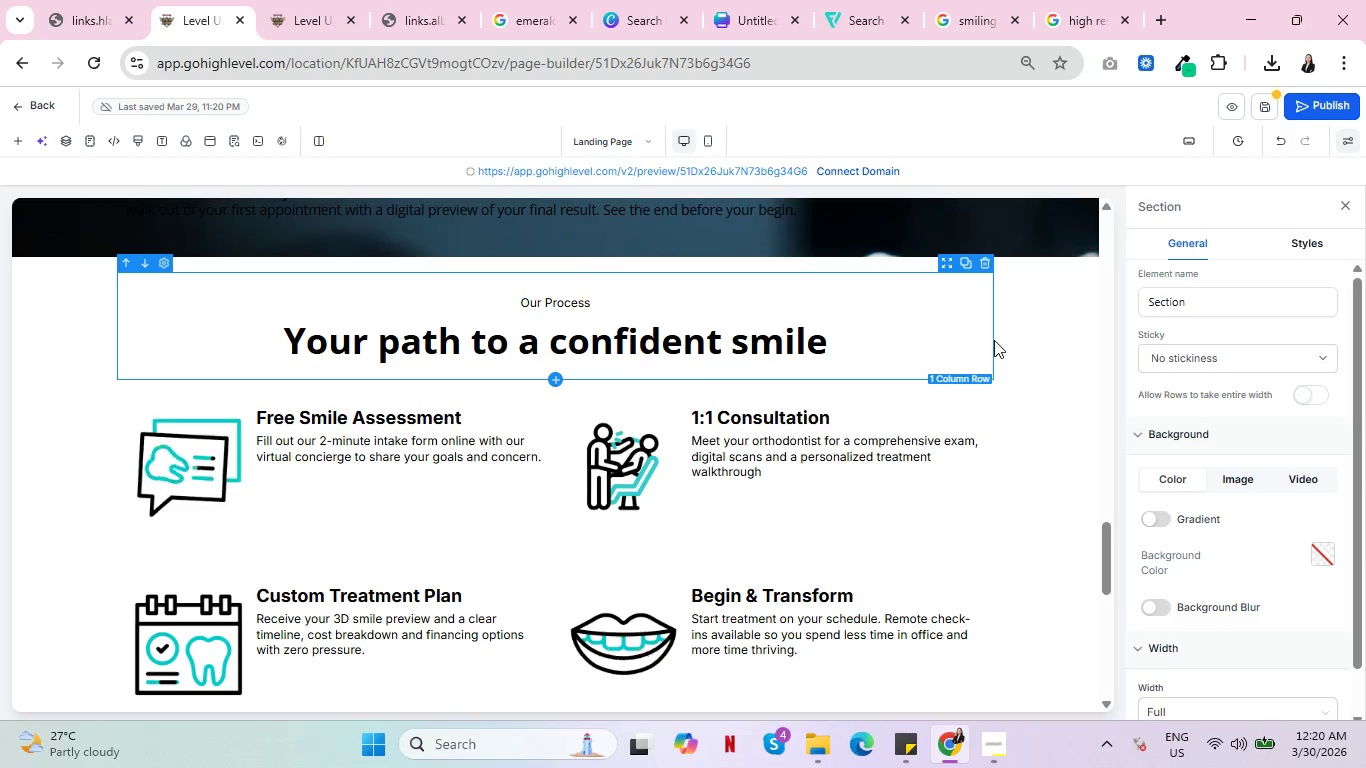 
scroll: coordinate [1056, 515], scroll_direction: up, amount: 29.0
 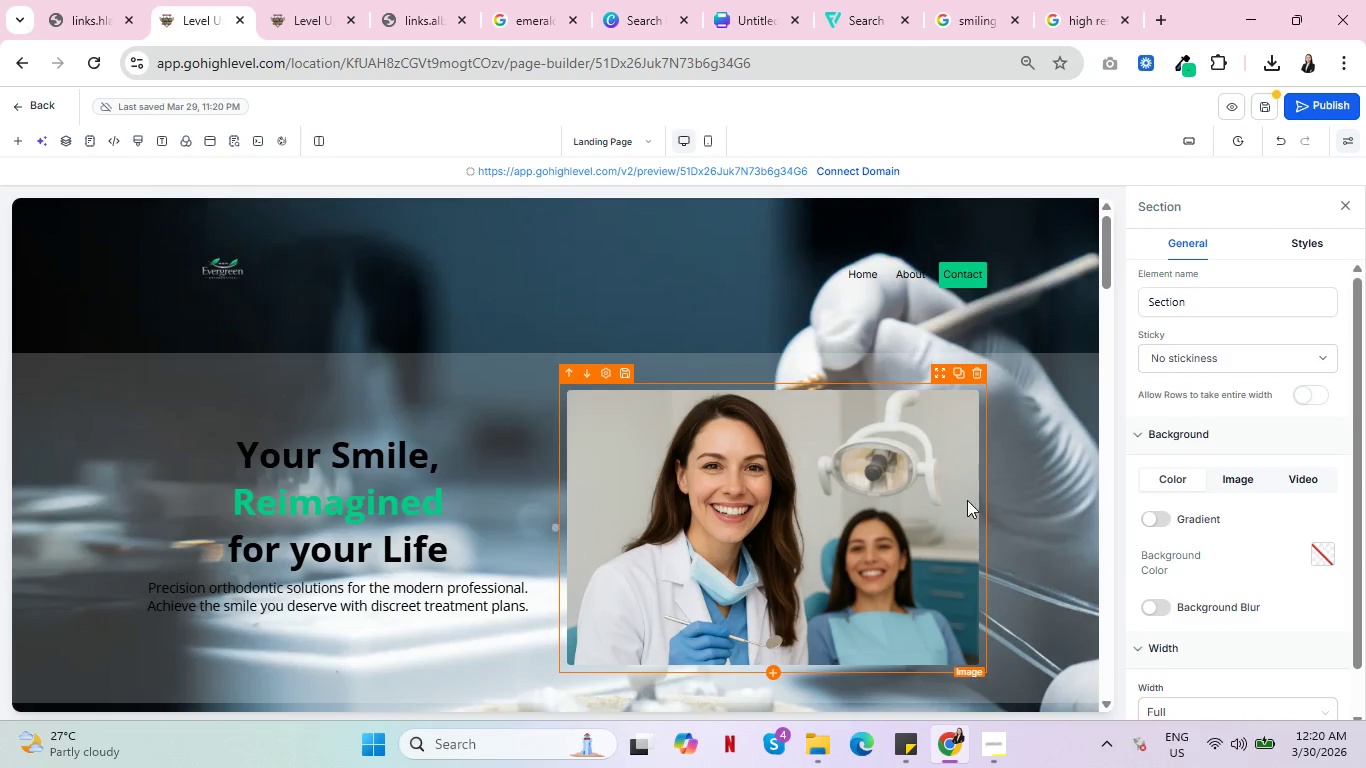 
scroll: coordinate [1256, 547], scroll_direction: down, amount: 3.0
 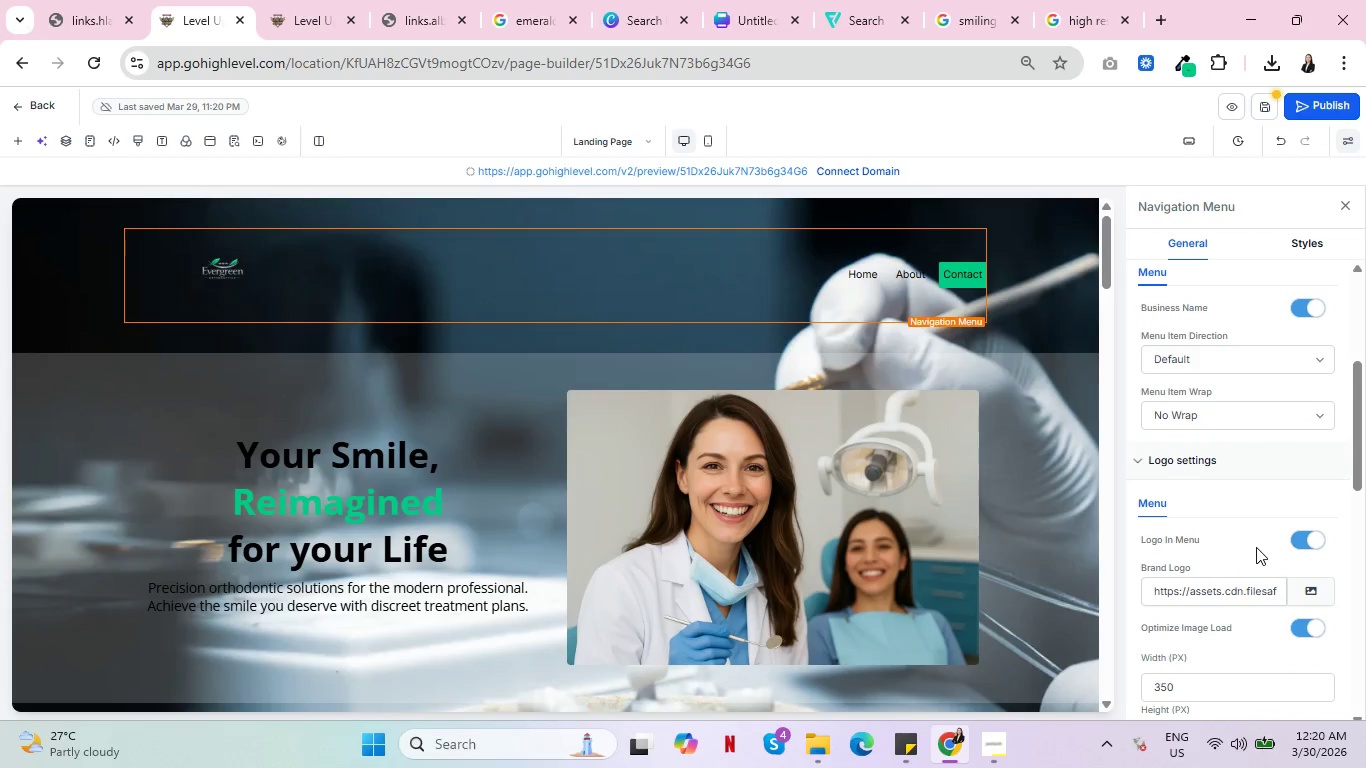 
key(Control+ControlLeft)
 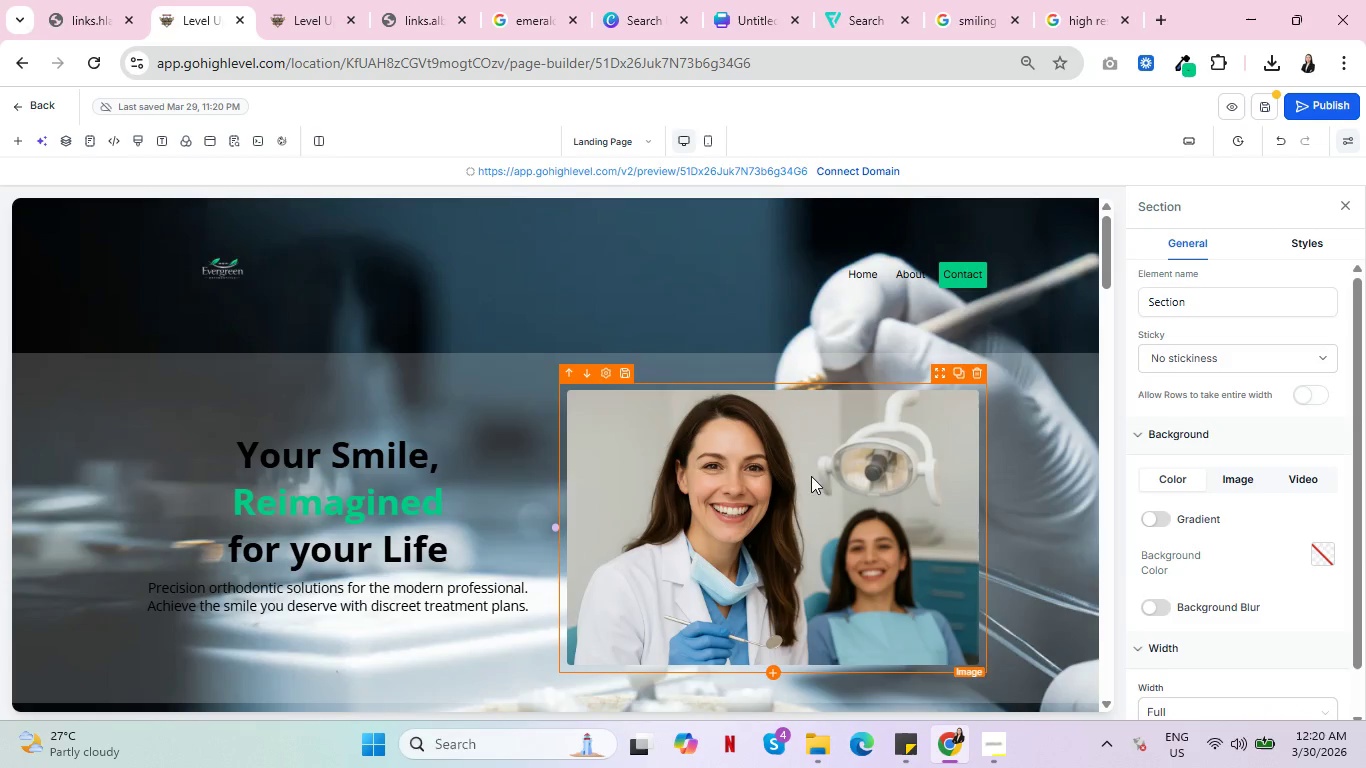 
key(Control+ControlLeft)
 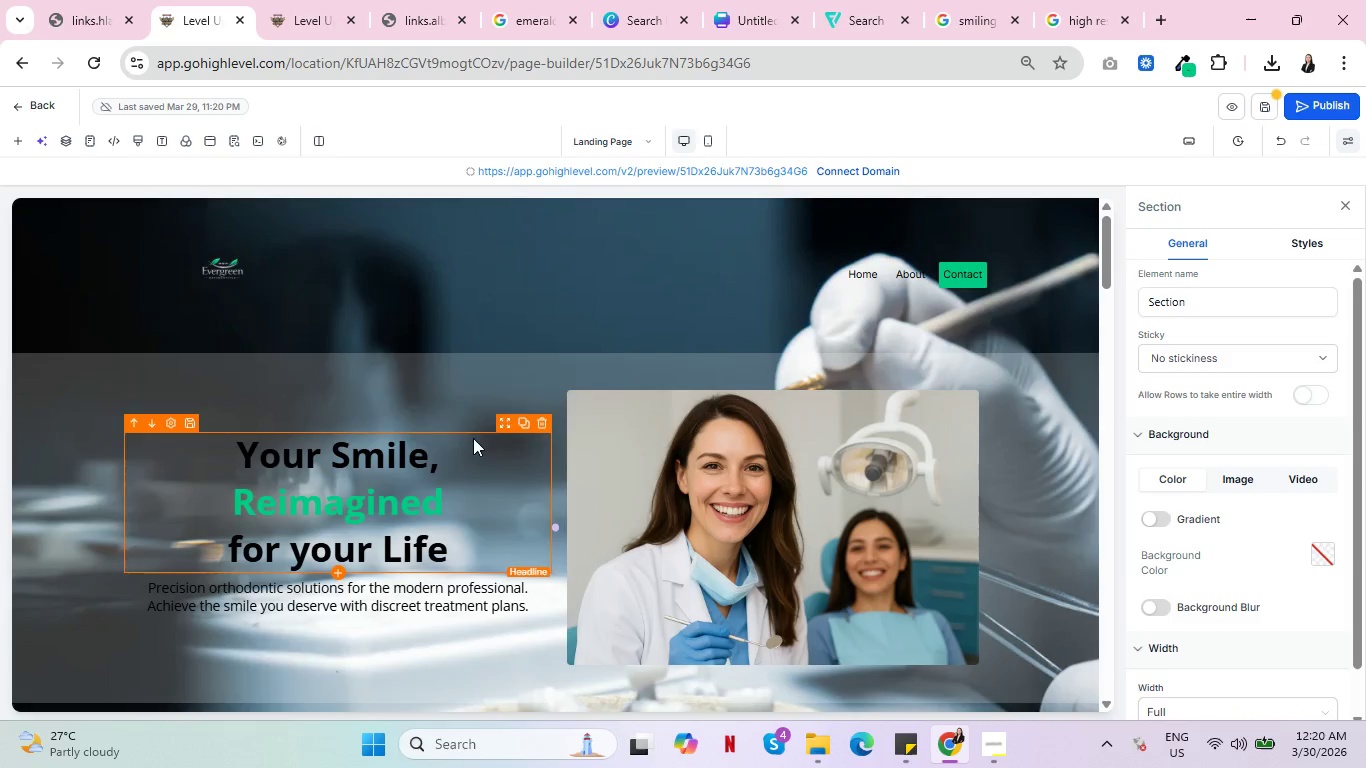 
key(Control+ControlLeft)
 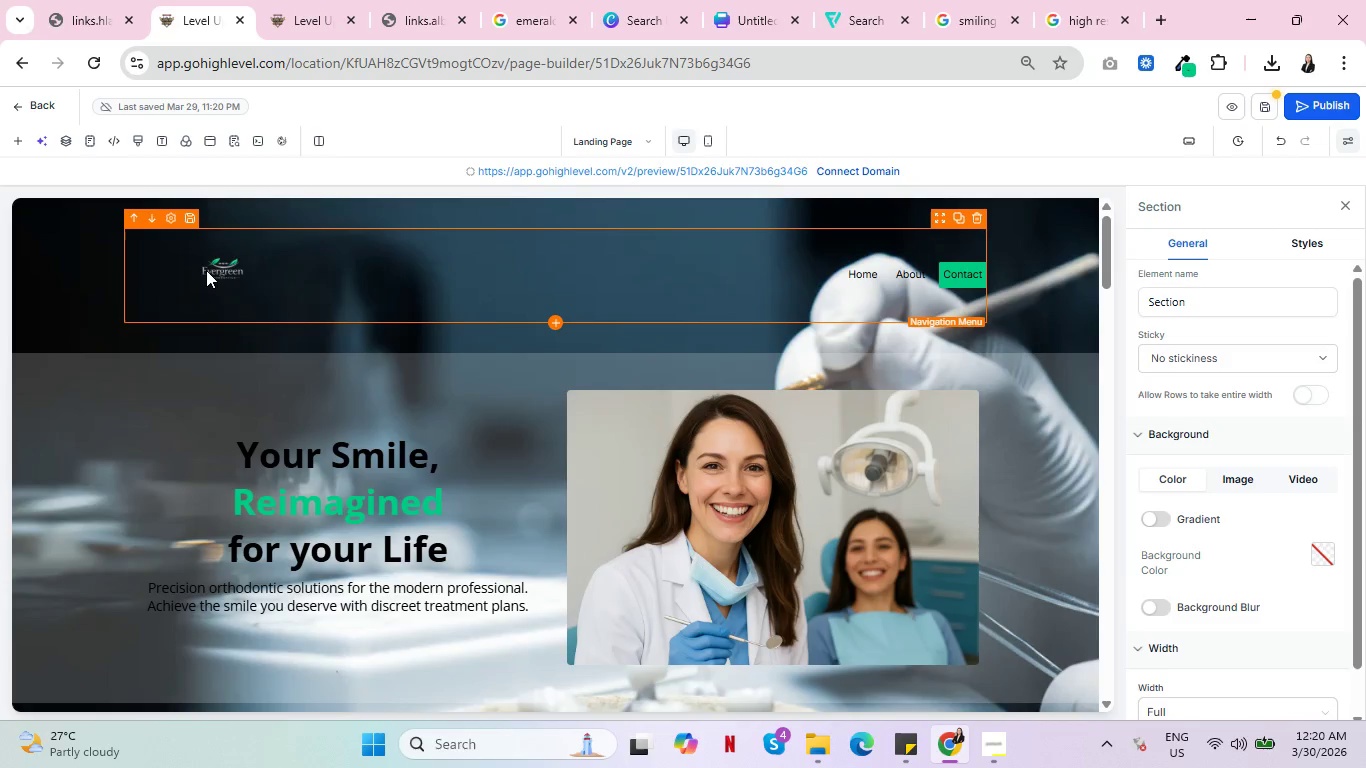 
scroll: coordinate [1257, 545], scroll_direction: down, amount: 2.0
 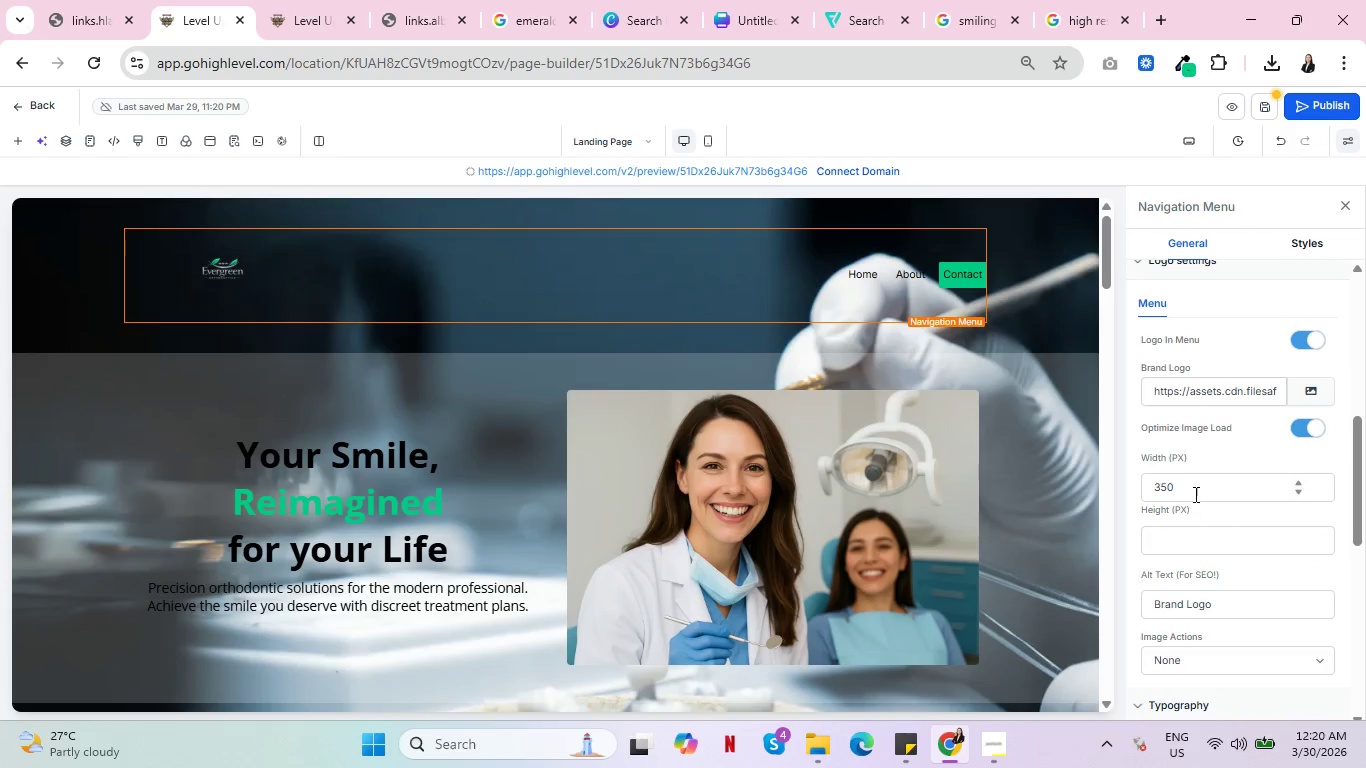 
left_click([206, 270])
 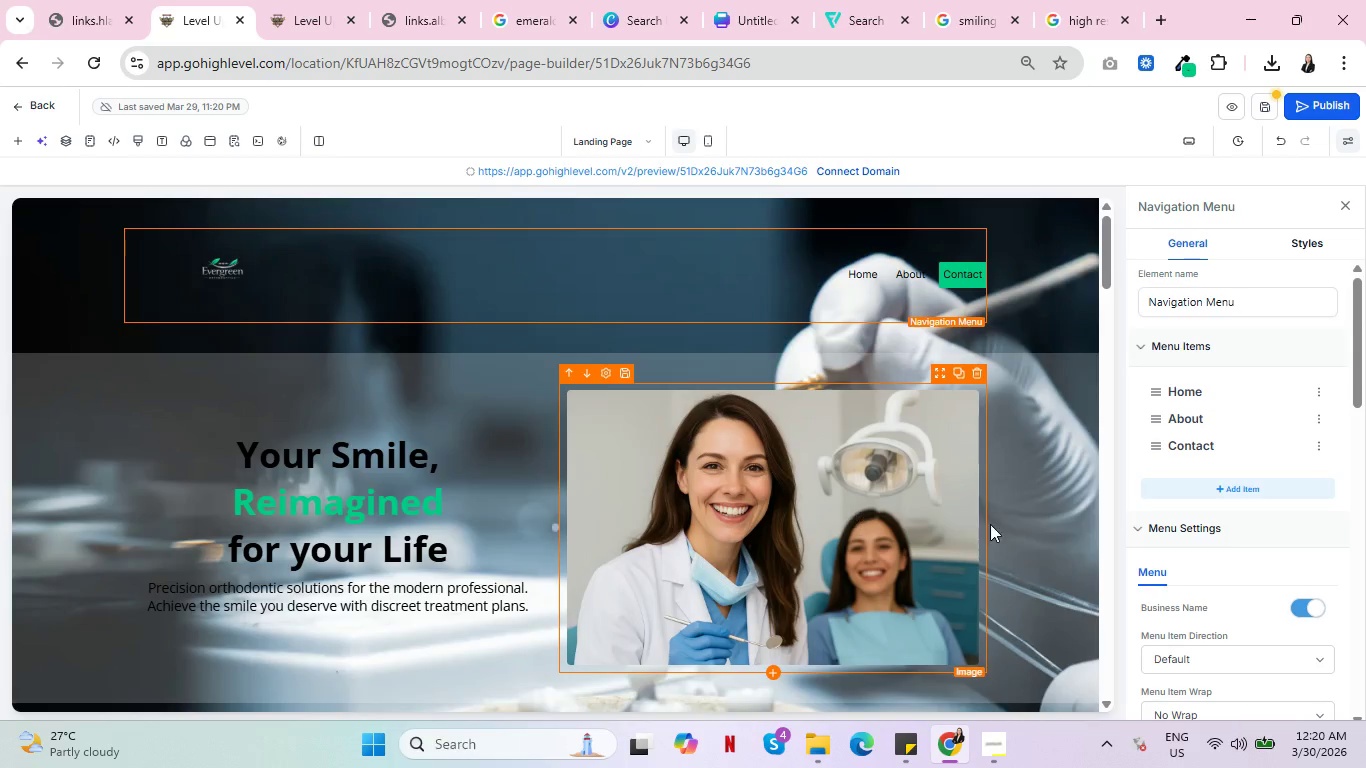 
left_click_drag(start_coordinate=[1190, 486], to_coordinate=[1115, 486])
 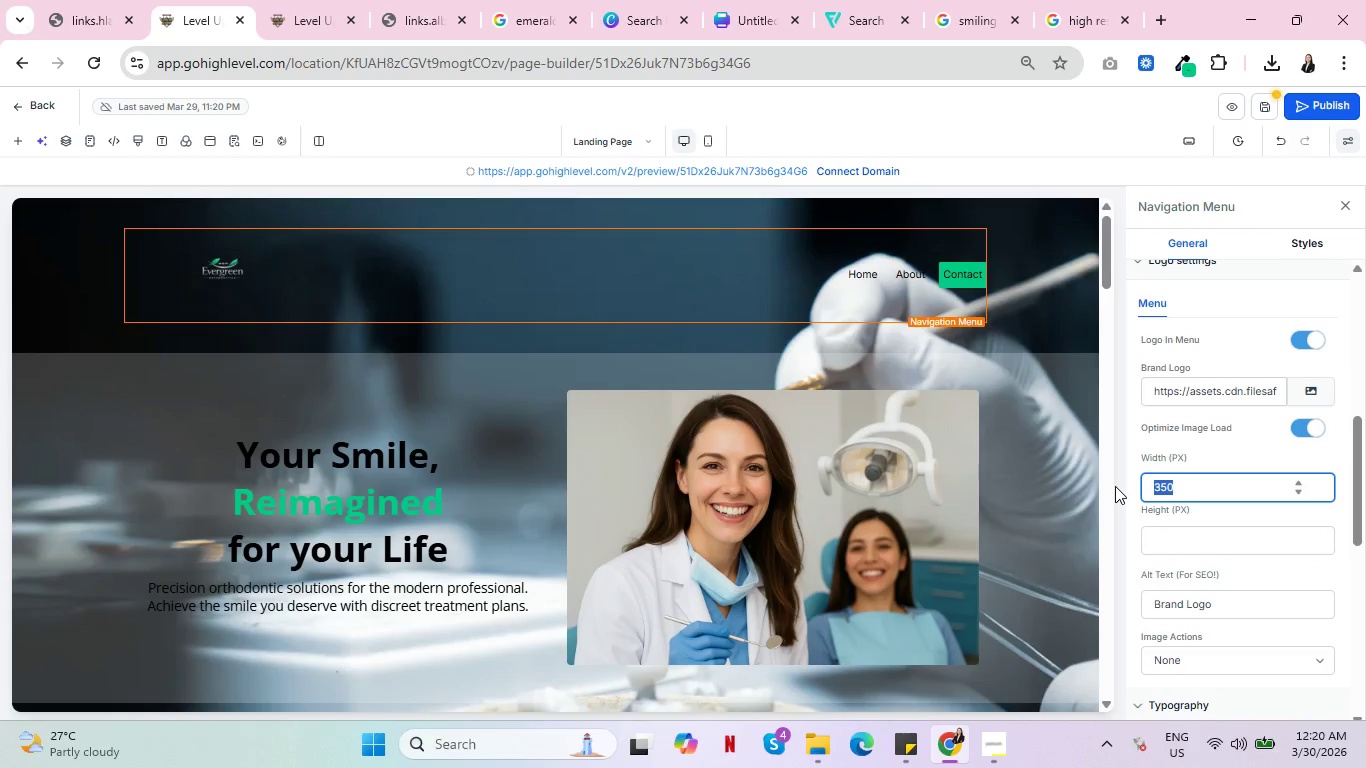 
type(400)
 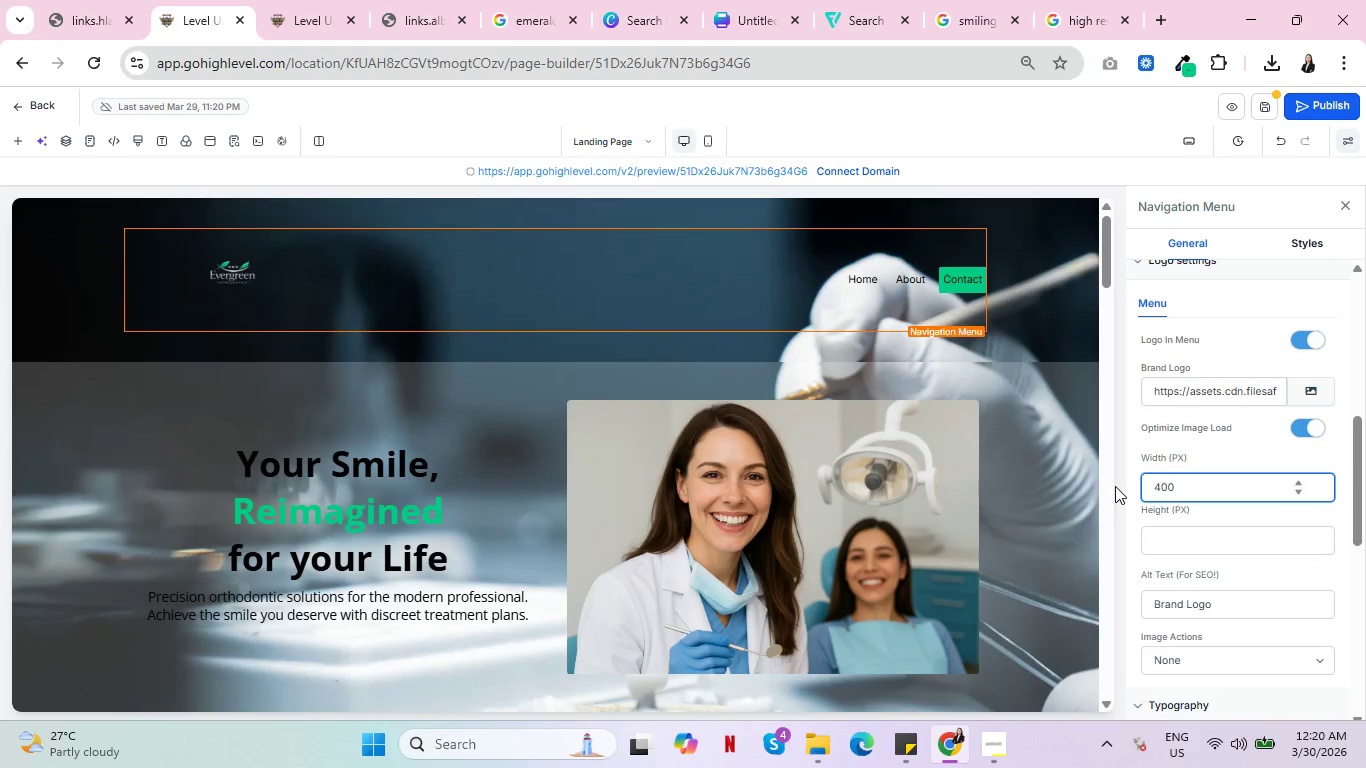 
left_click_drag(start_coordinate=[1203, 493], to_coordinate=[1139, 493])
 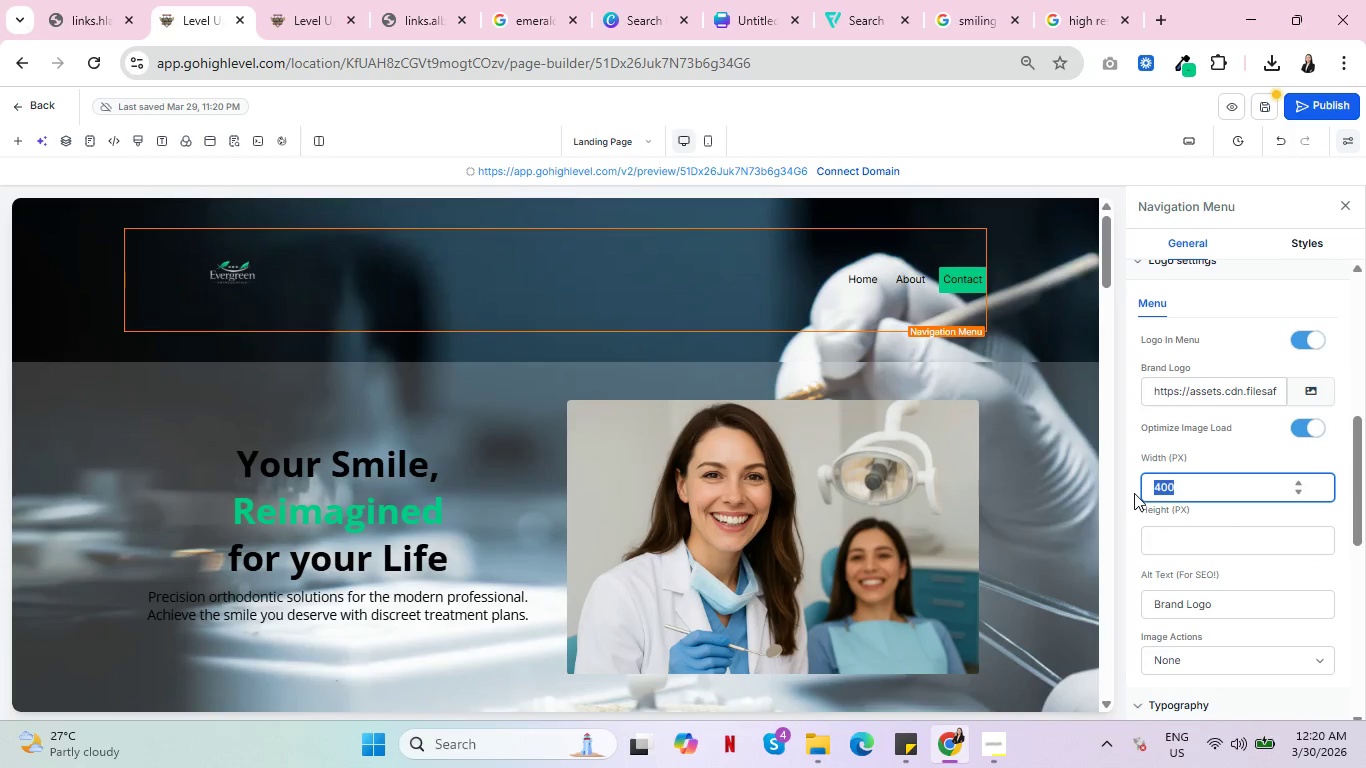 
key(5)
 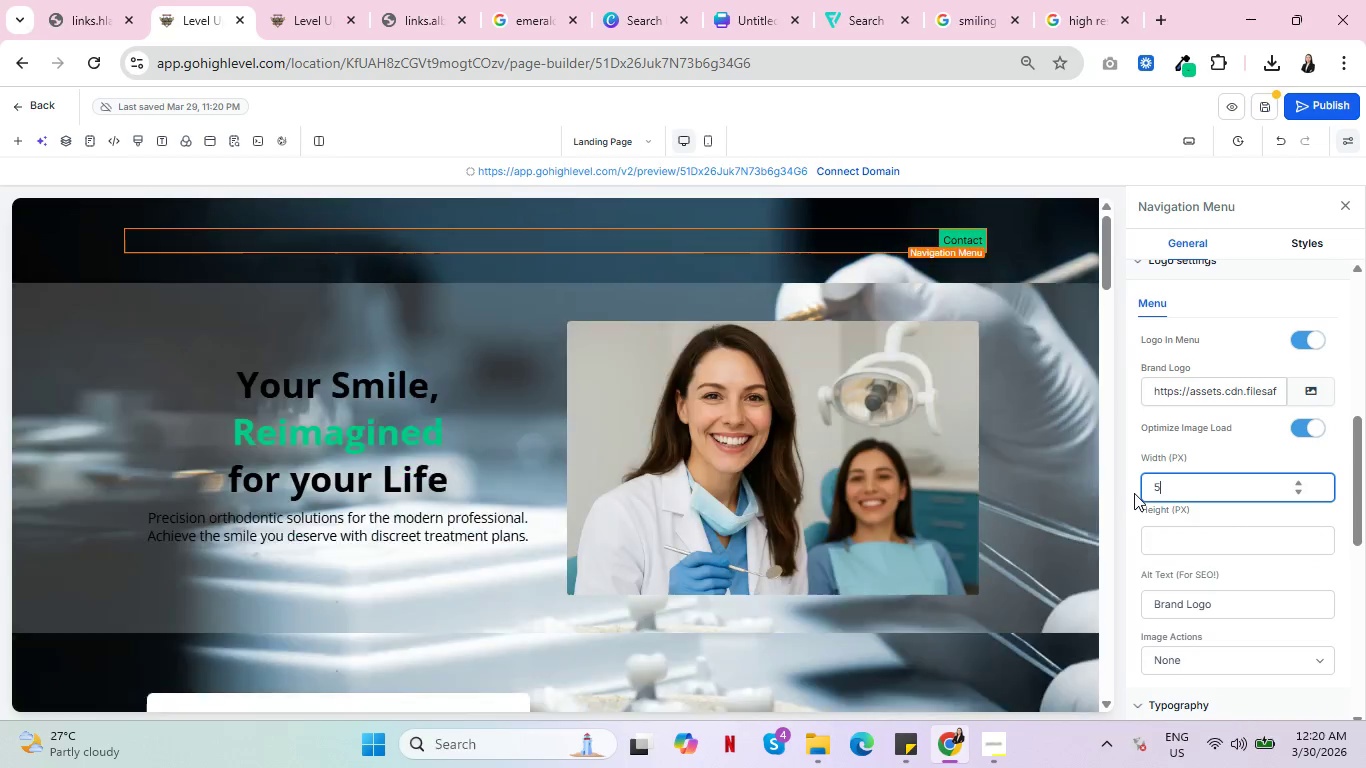 
scroll: coordinate [946, 416], scroll_direction: down, amount: 2.0
 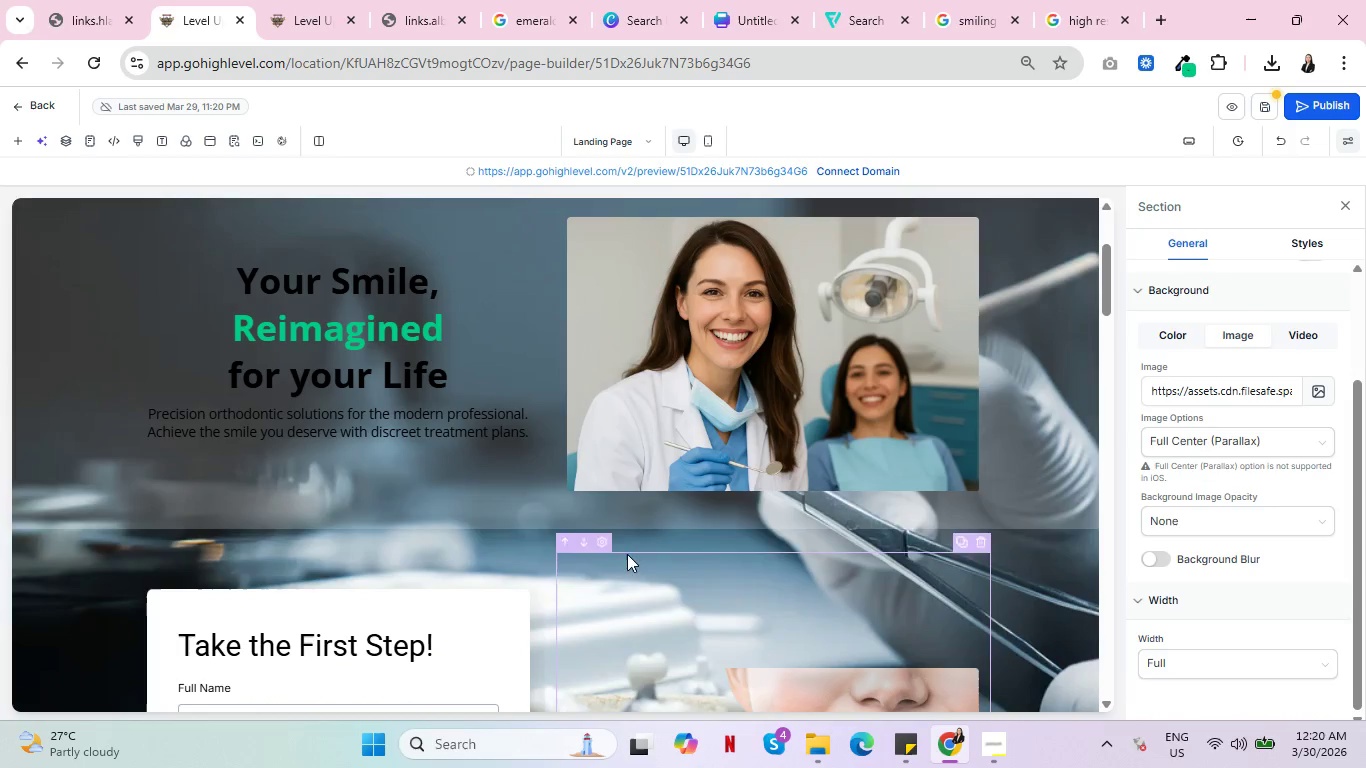 
type(00)
 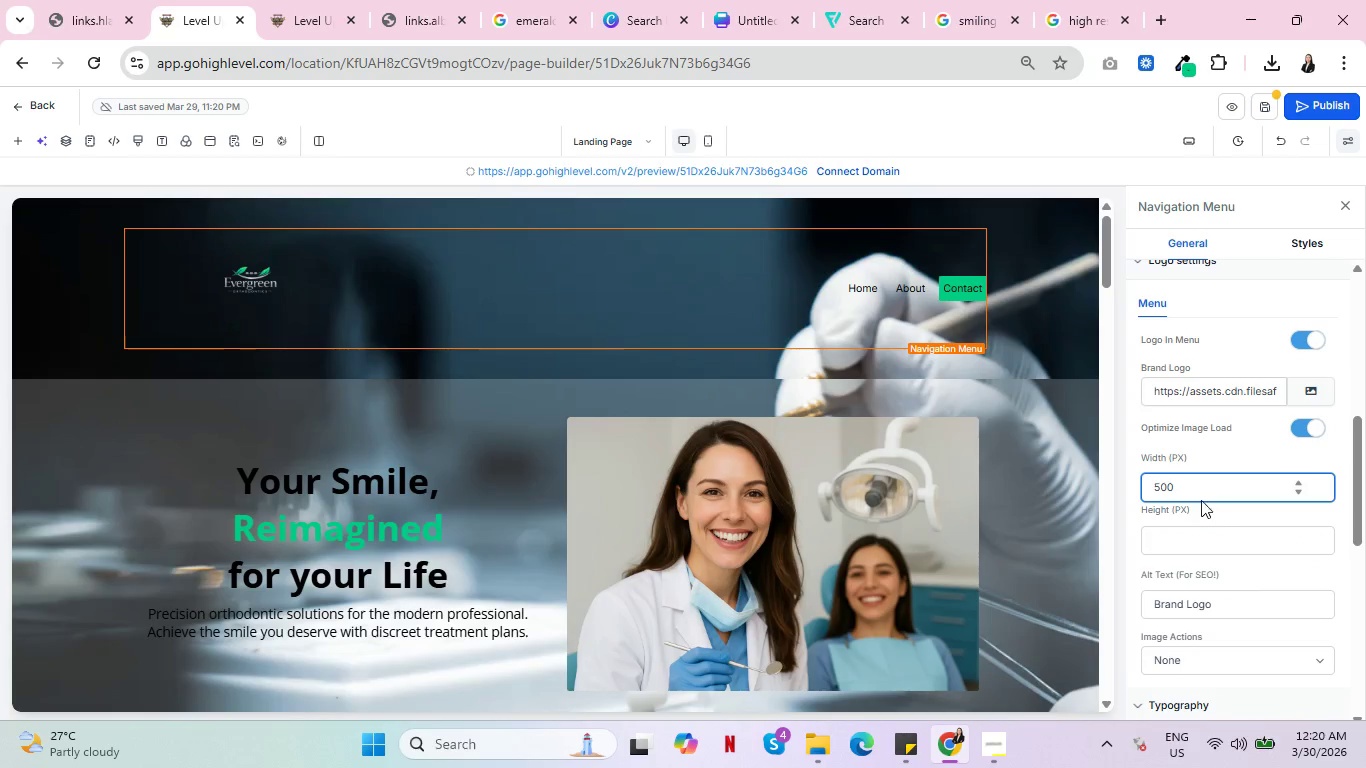 
scroll: coordinate [839, 539], scroll_direction: up, amount: 4.0
 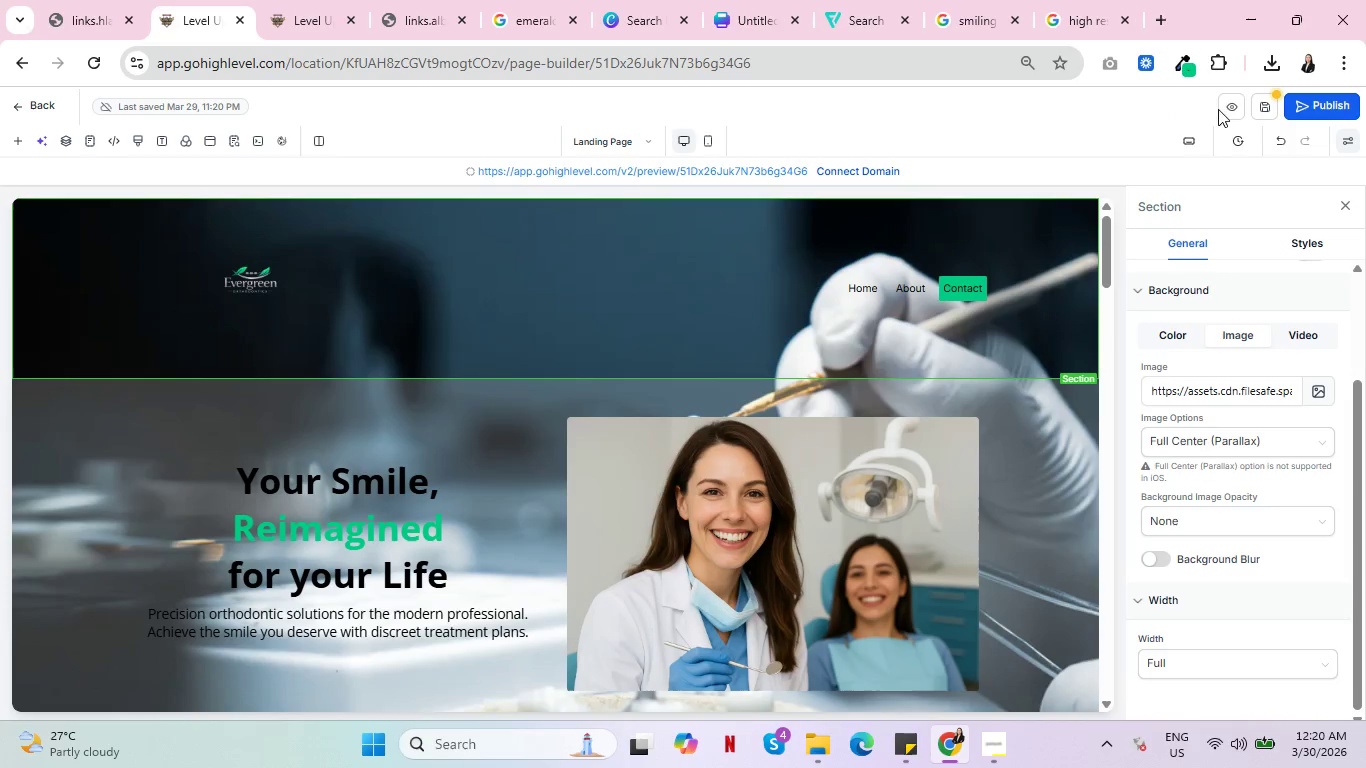 
left_click([1033, 336])
 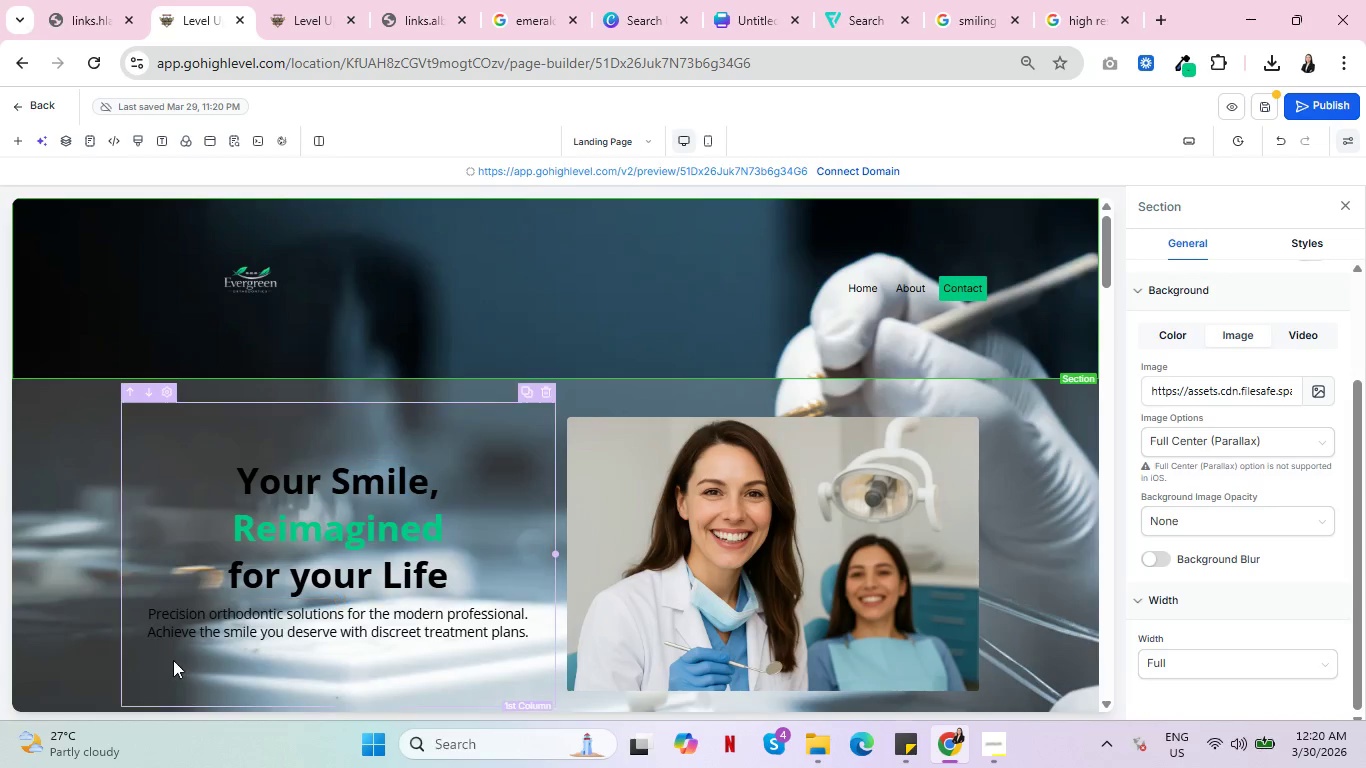 
left_click([1262, 109])
 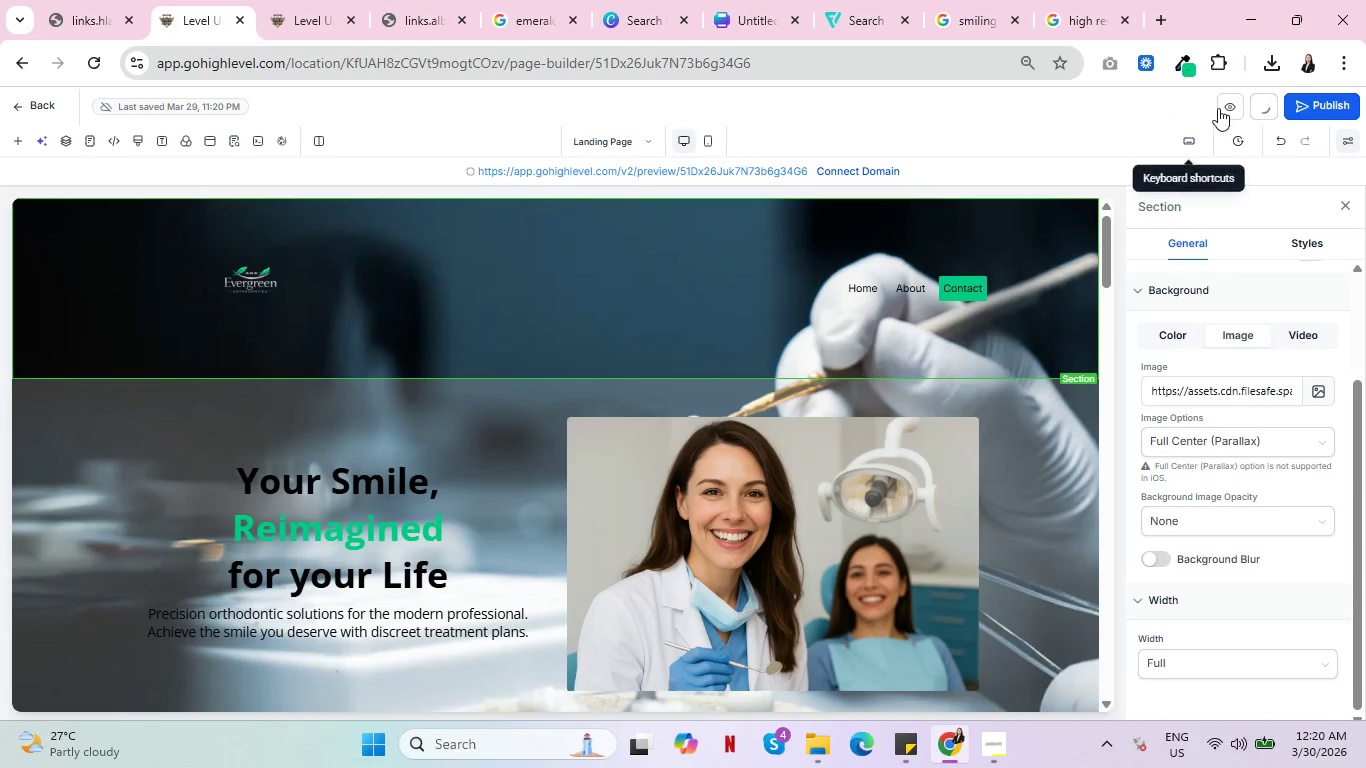 
left_click([1228, 107])
 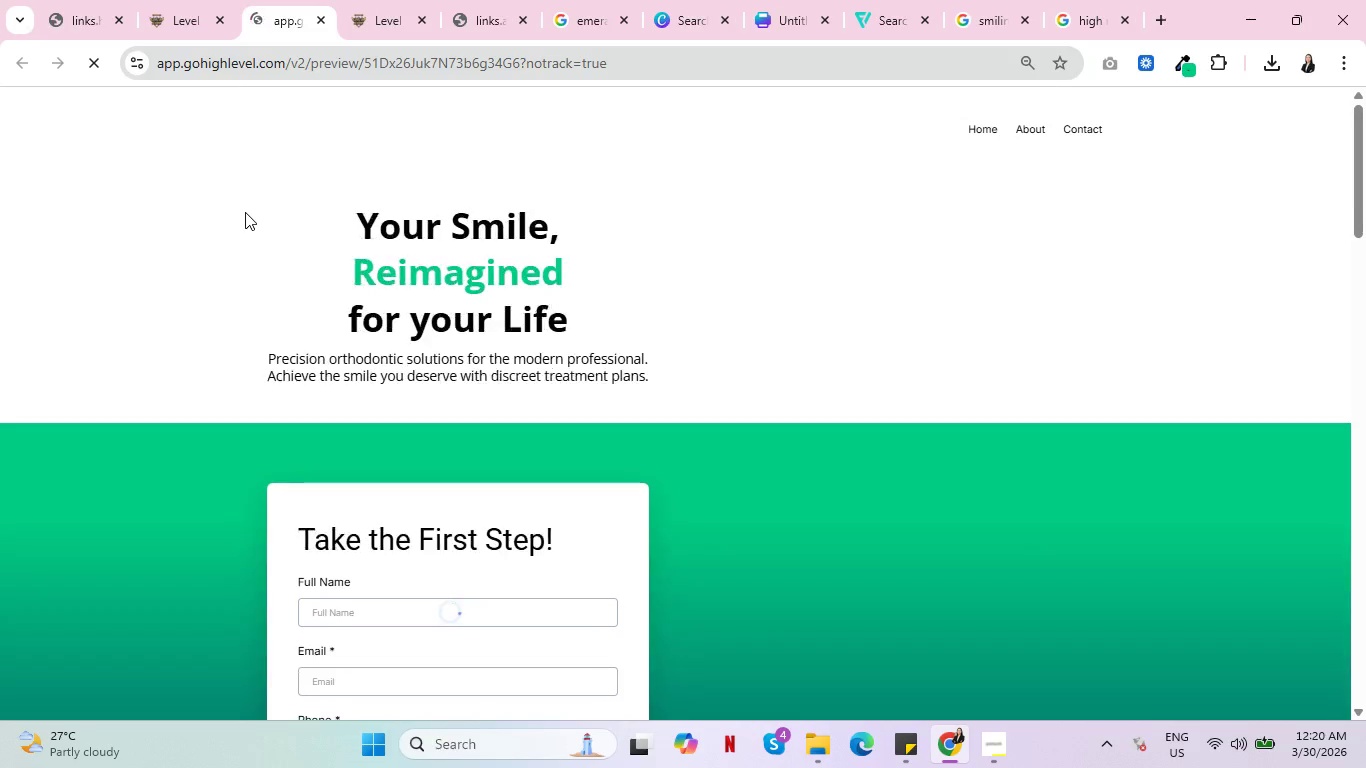 
wait(7.56)
 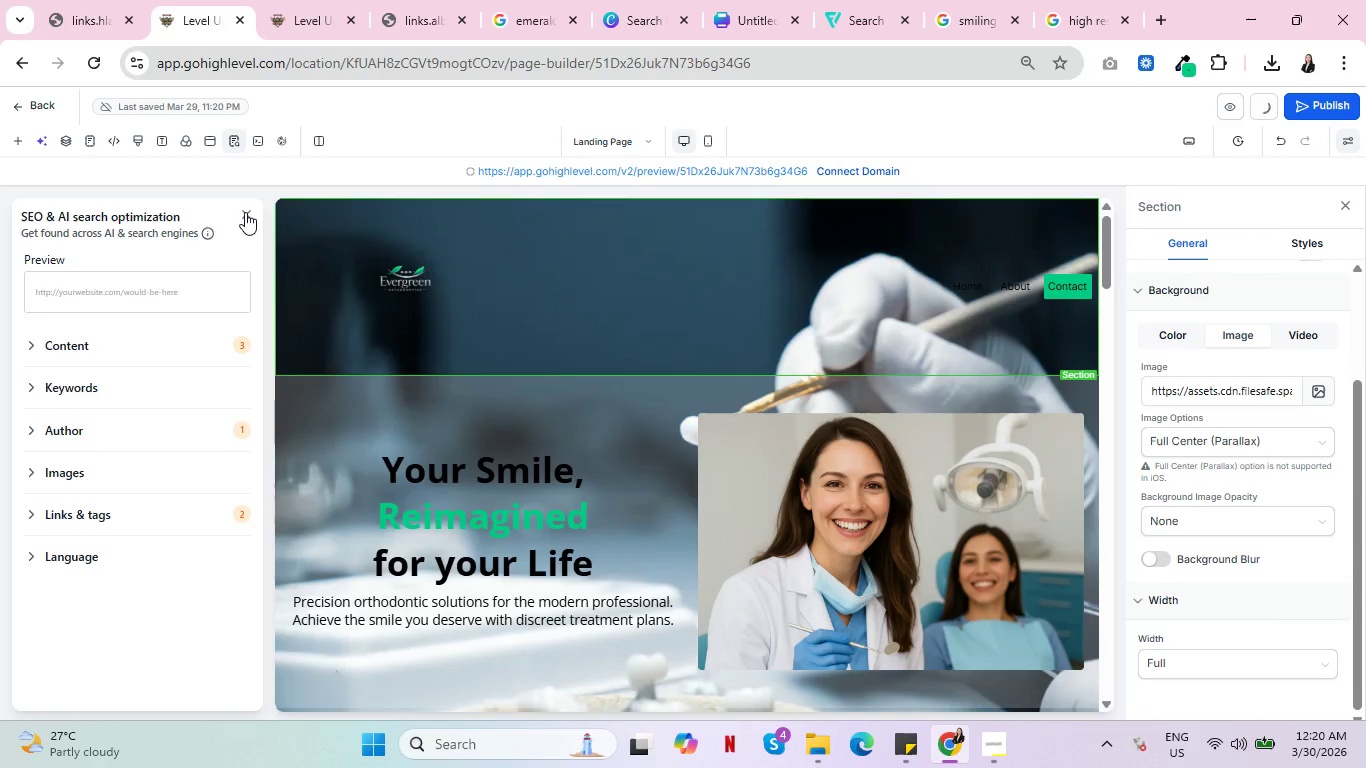 
scroll: coordinate [199, 337], scroll_direction: up, amount: 5.0
 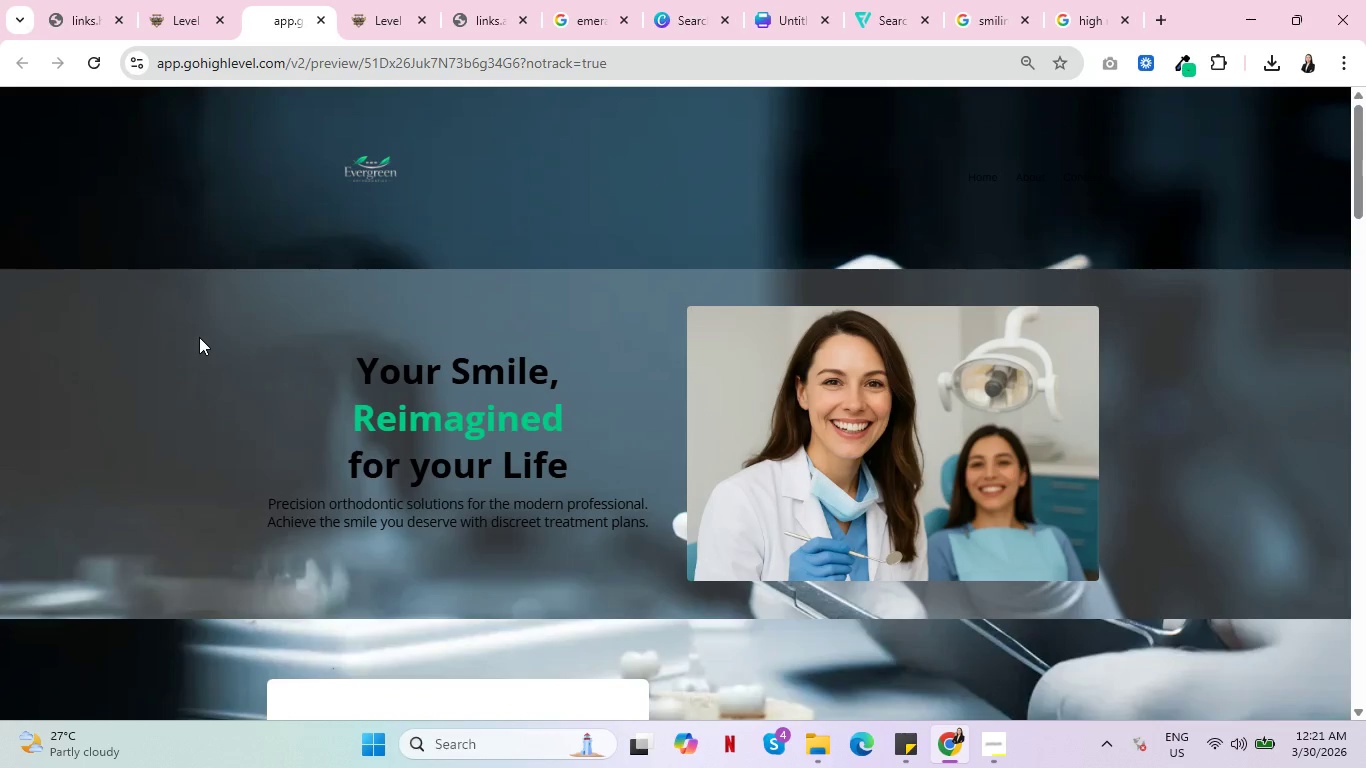 
scroll: coordinate [496, 333], scroll_direction: down, amount: 24.0
 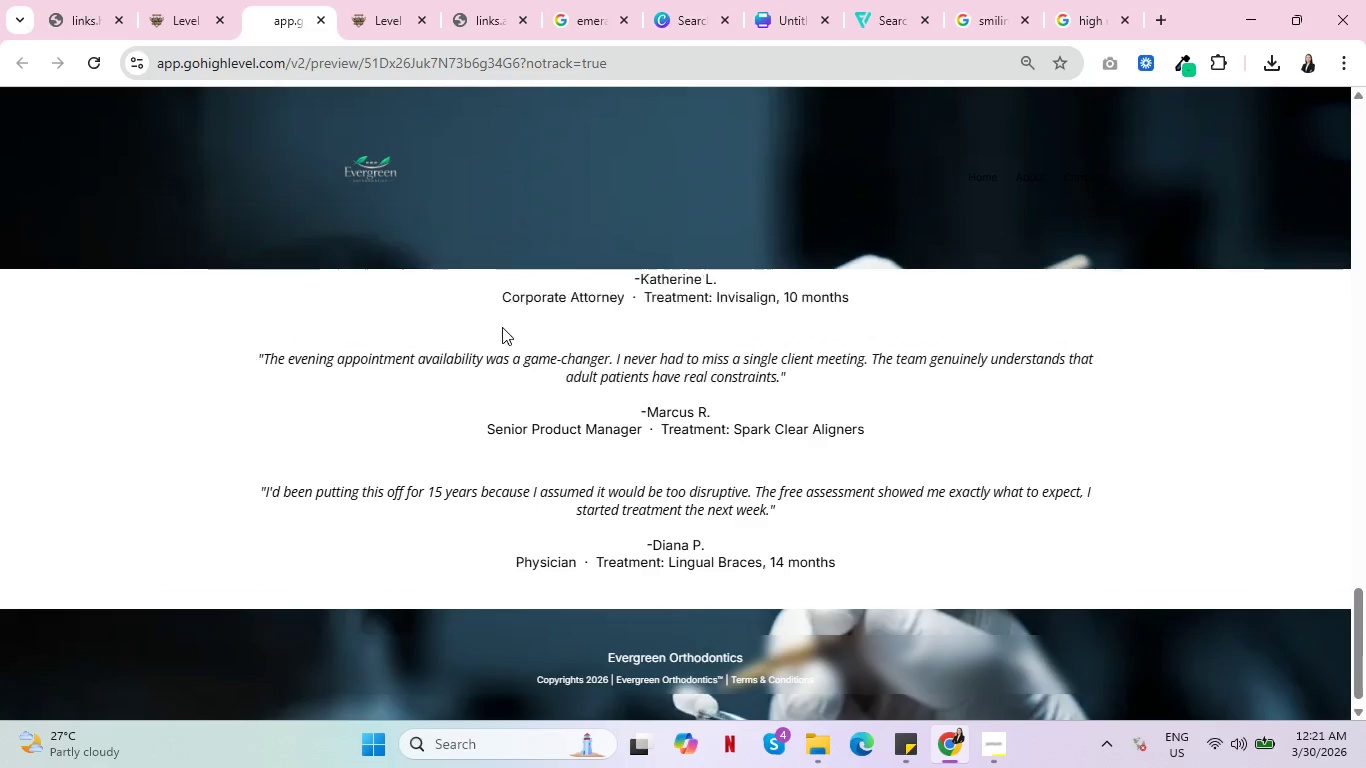 
scroll: coordinate [511, 316], scroll_direction: up, amount: 36.0
 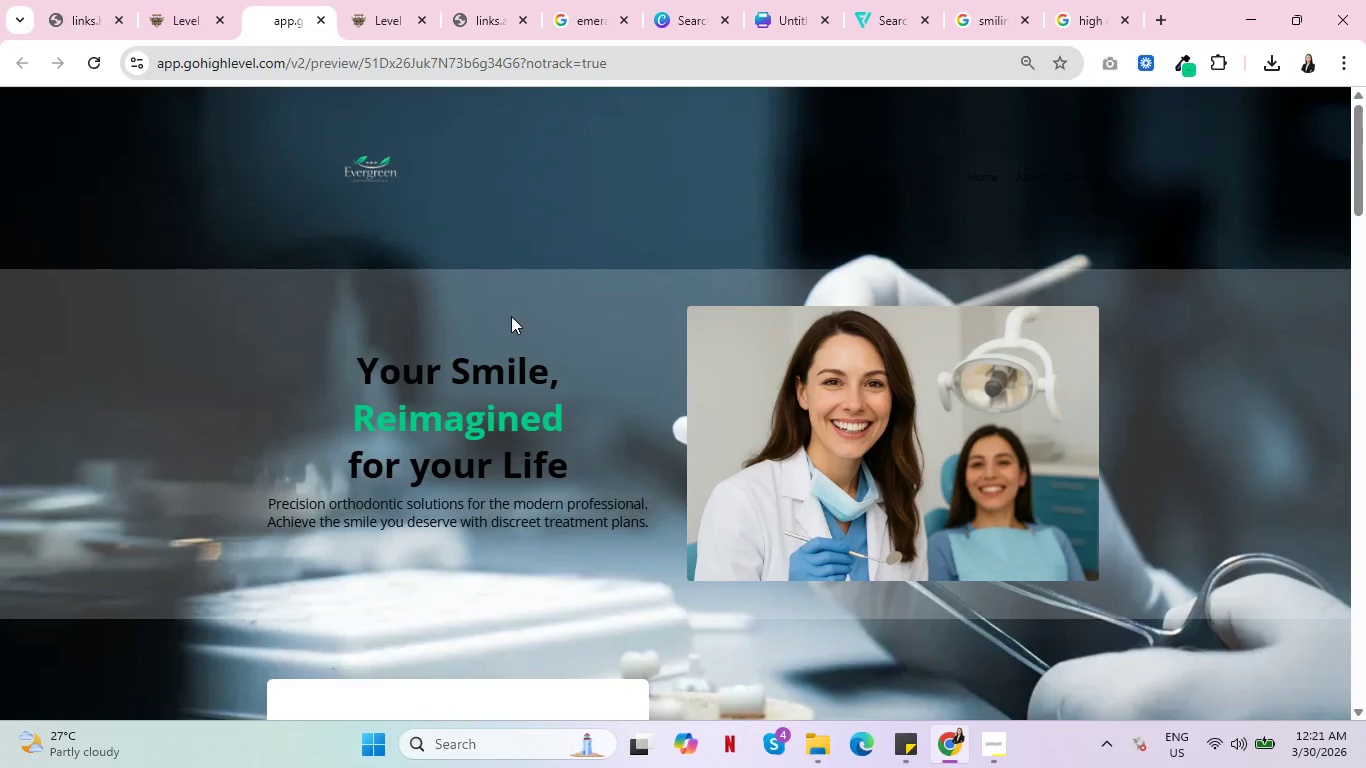 
scroll: coordinate [511, 316], scroll_direction: down, amount: 4.0
 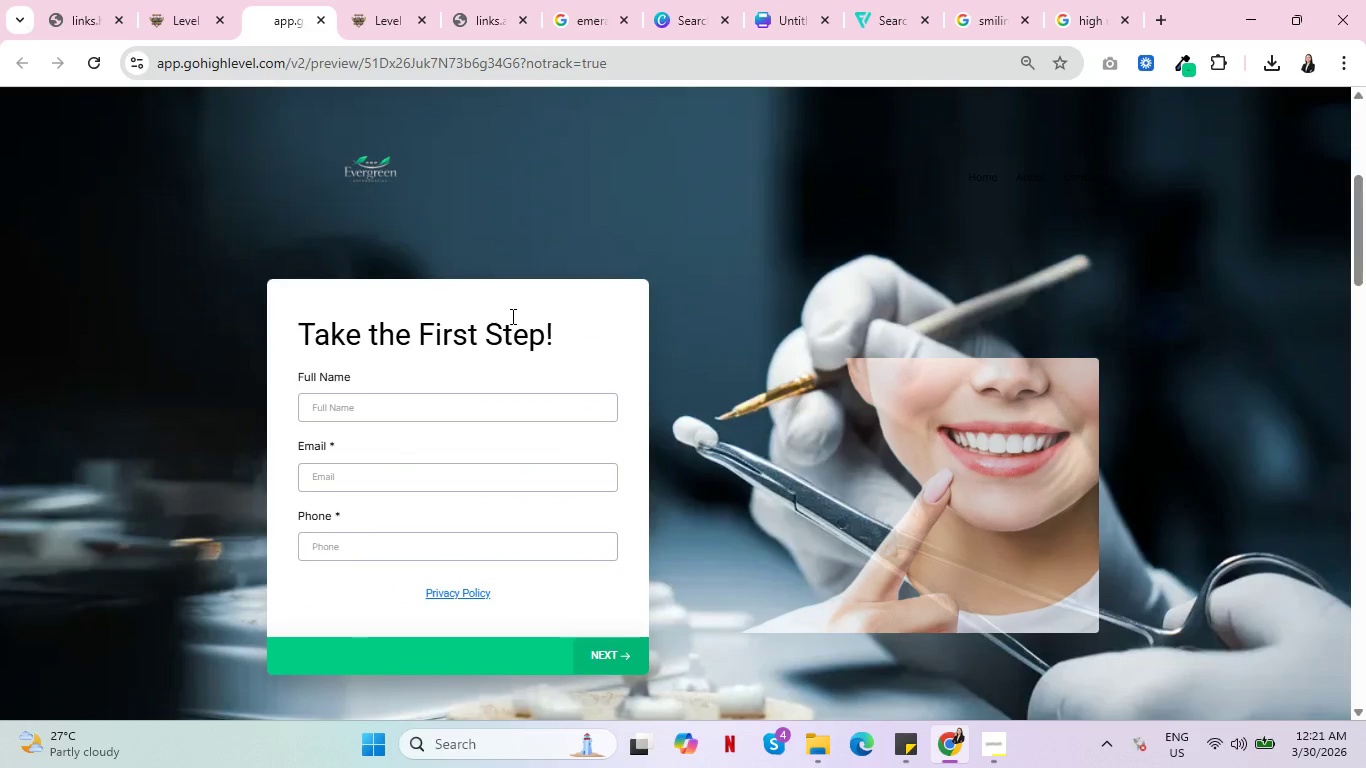 
wait(8.91)
 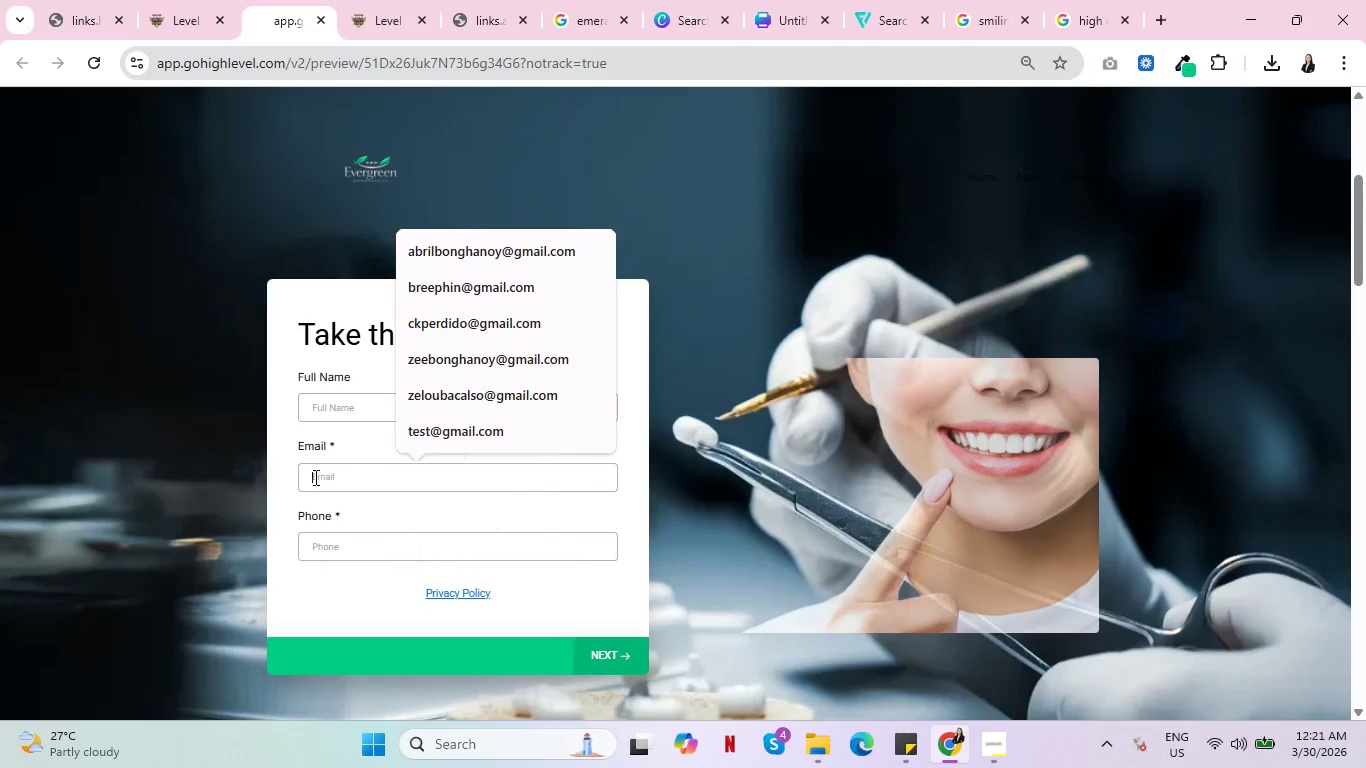 
scroll: coordinate [240, 440], scroll_direction: down, amount: 5.0
 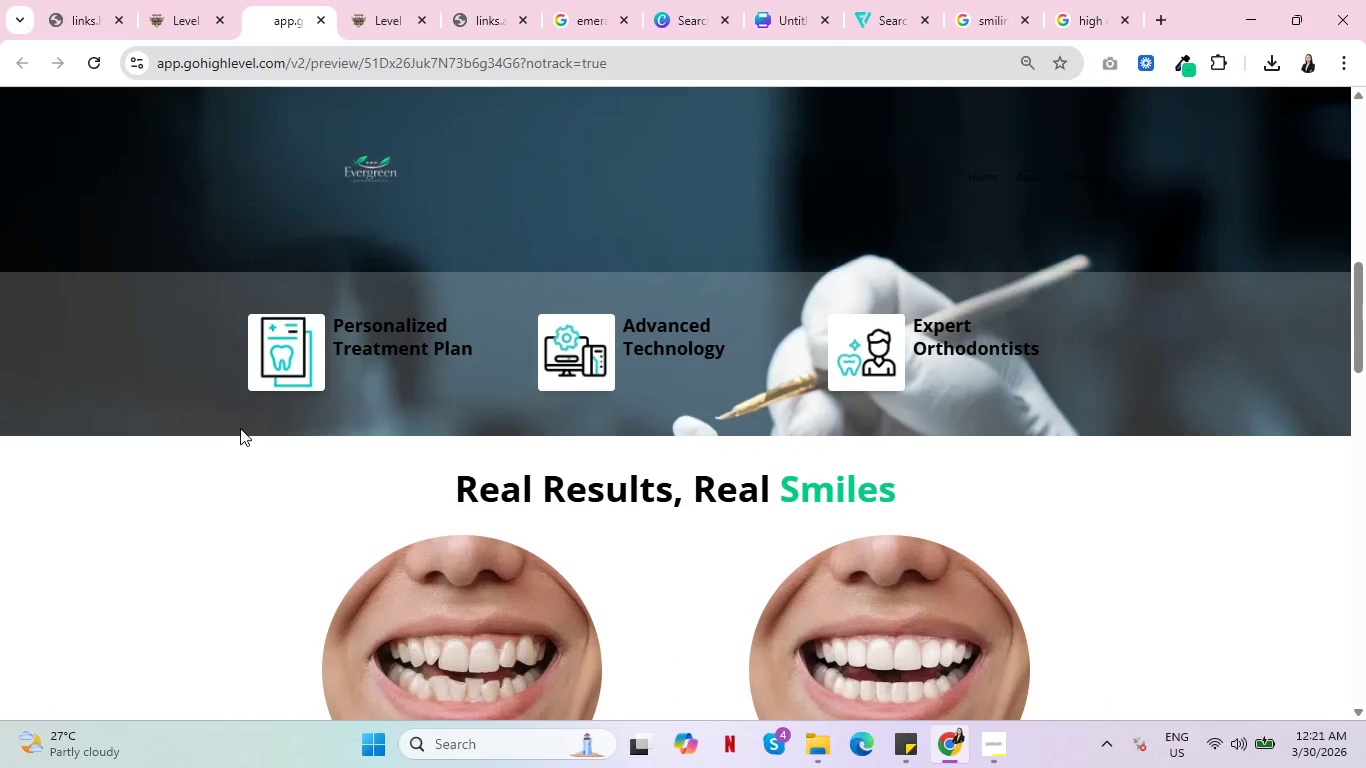 
left_click([316, 409])
 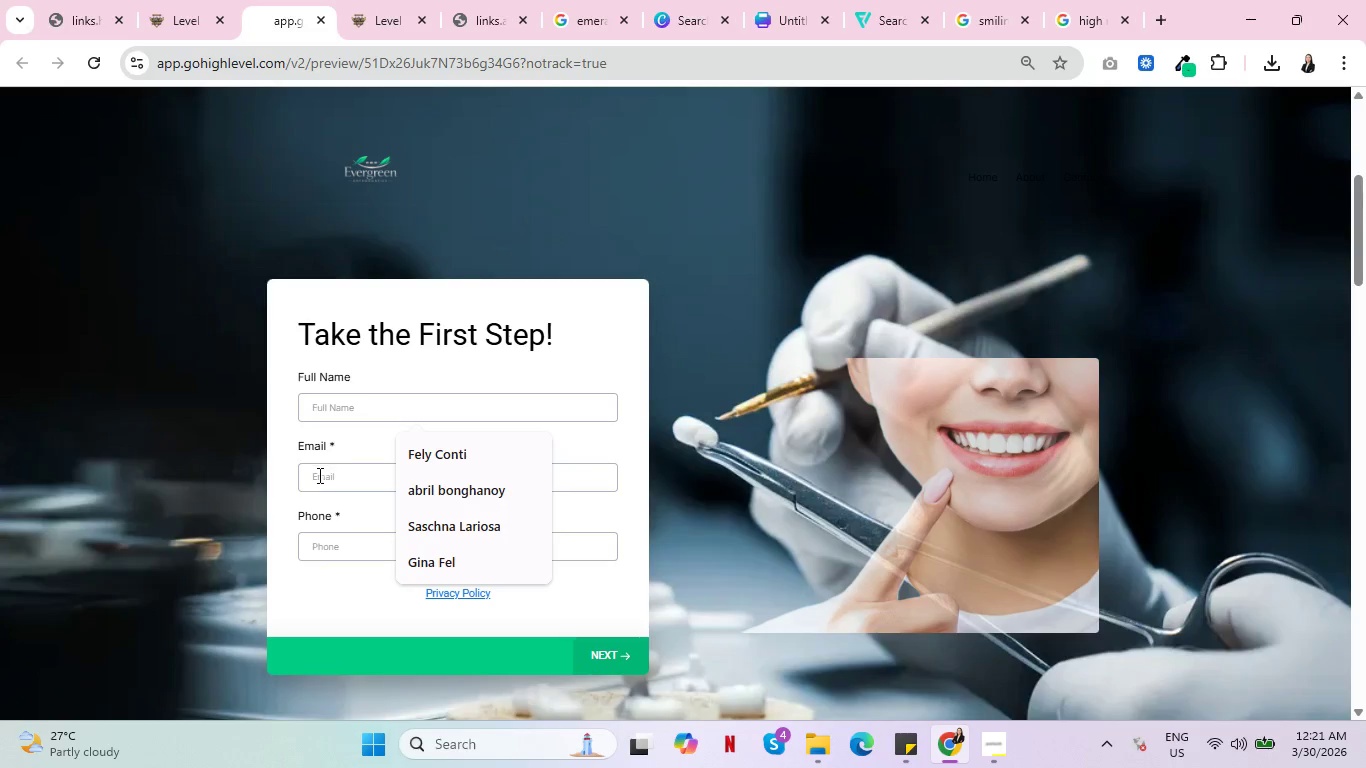 
left_click([318, 475])
 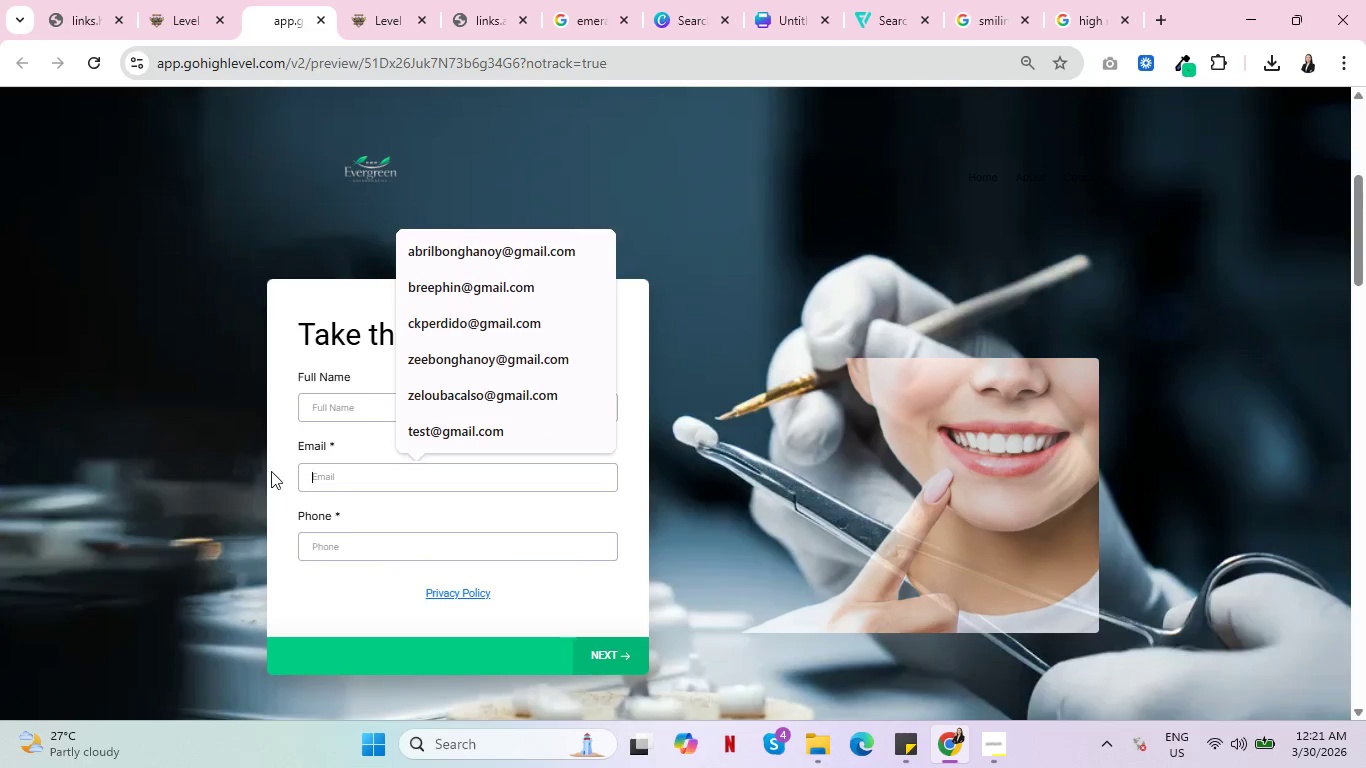 
wait(5.91)
 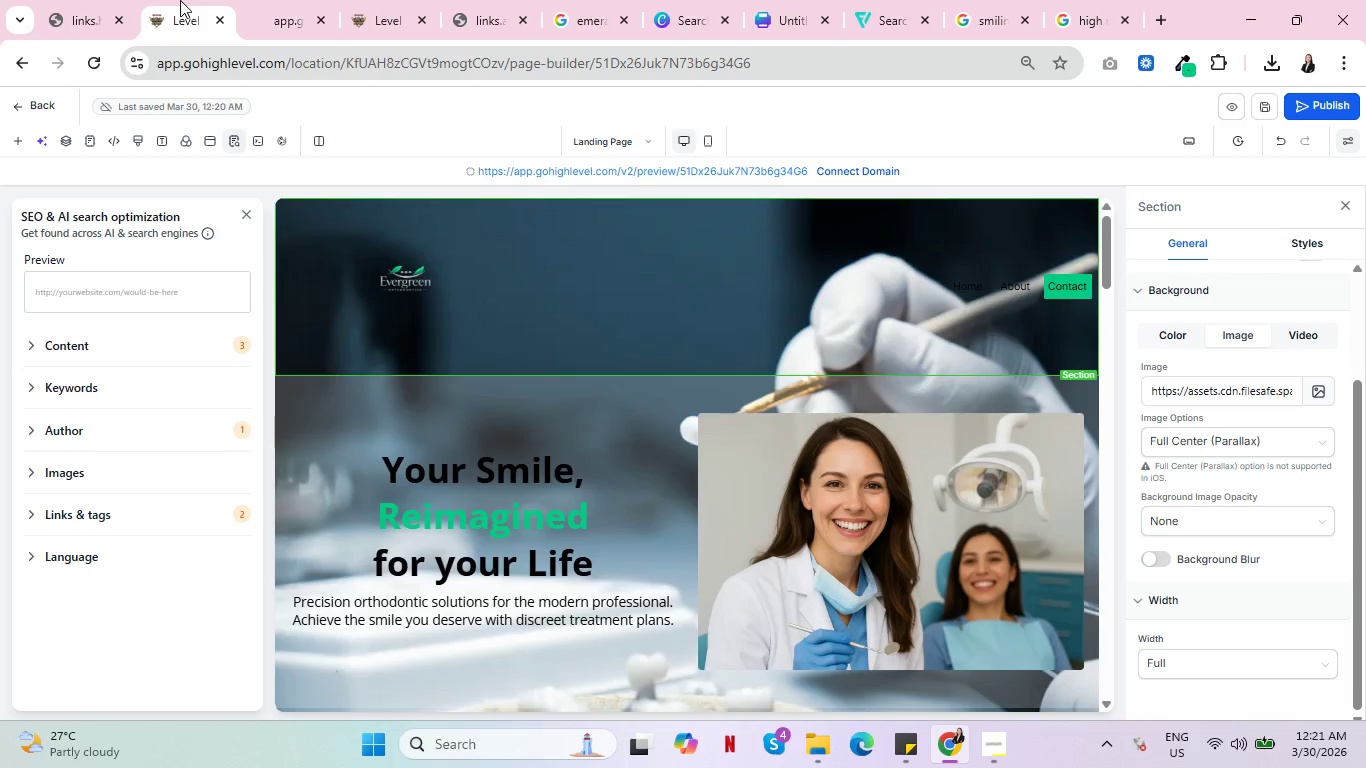 
scroll: coordinate [670, 419], scroll_direction: down, amount: 8.0
 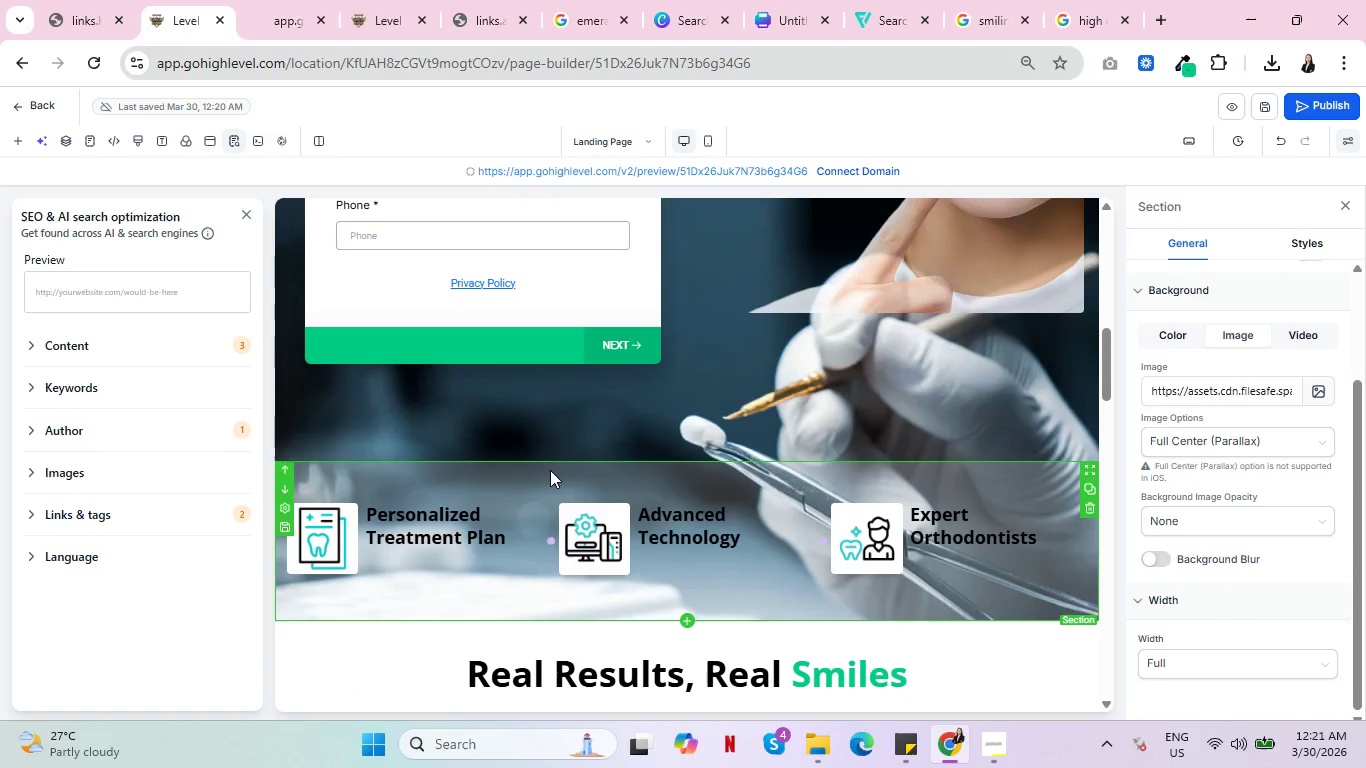 
left_click([180, 0])
 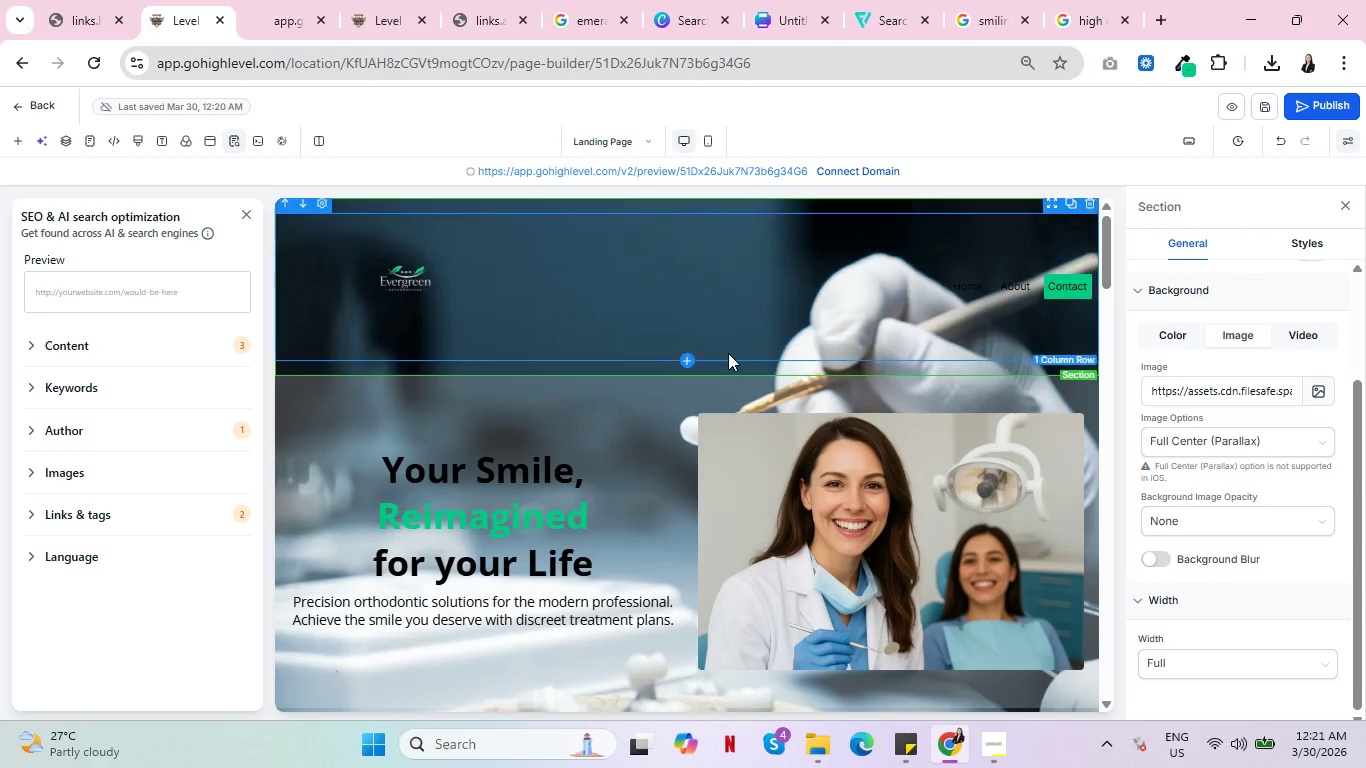 
wait(5.75)
 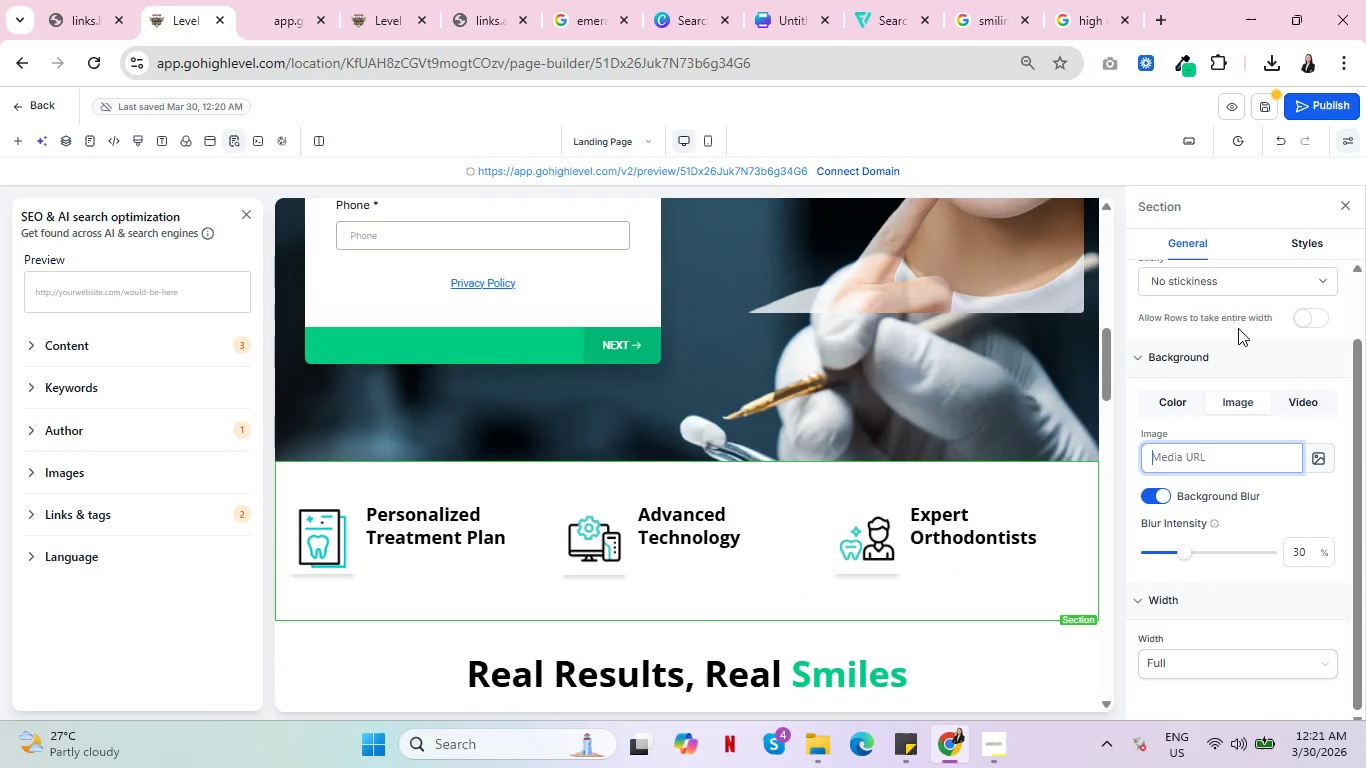 
scroll: coordinate [721, 434], scroll_direction: down, amount: 2.0
 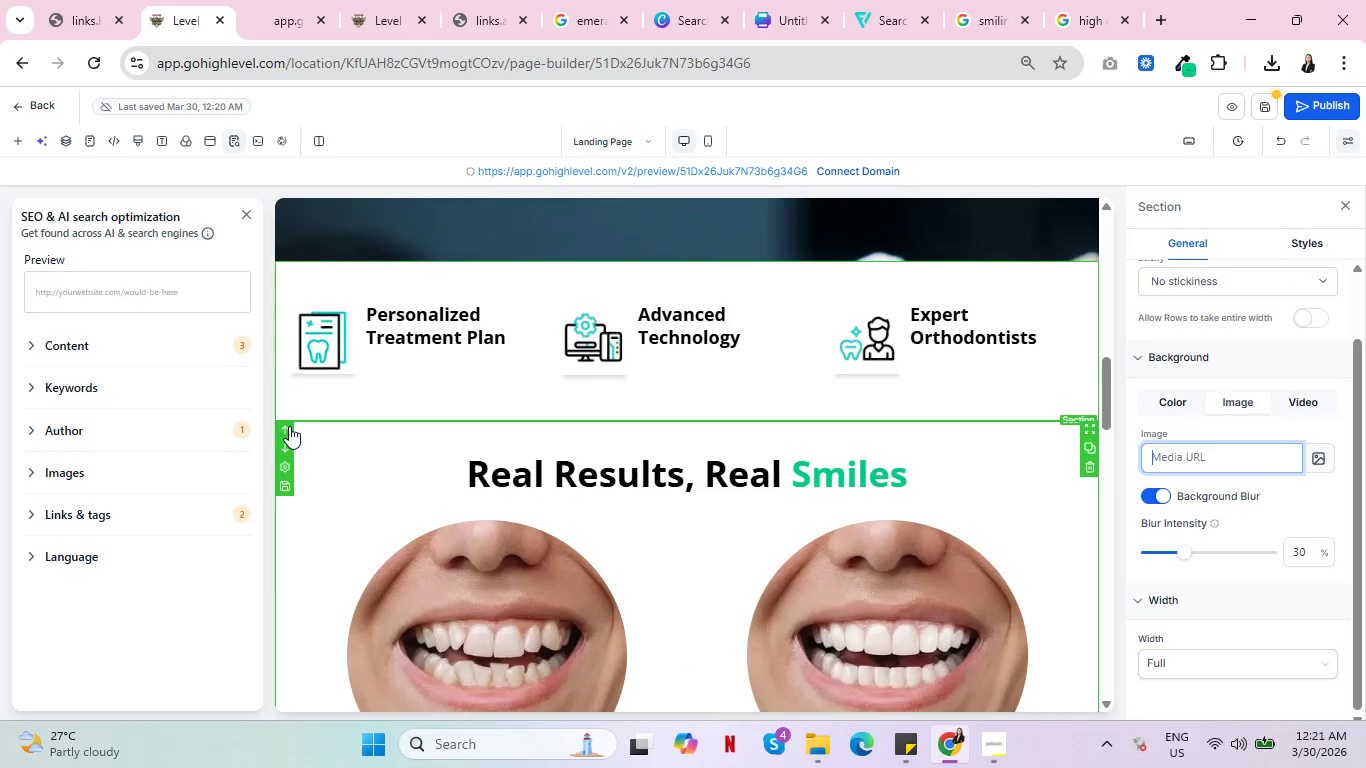 
left_click([548, 467])
 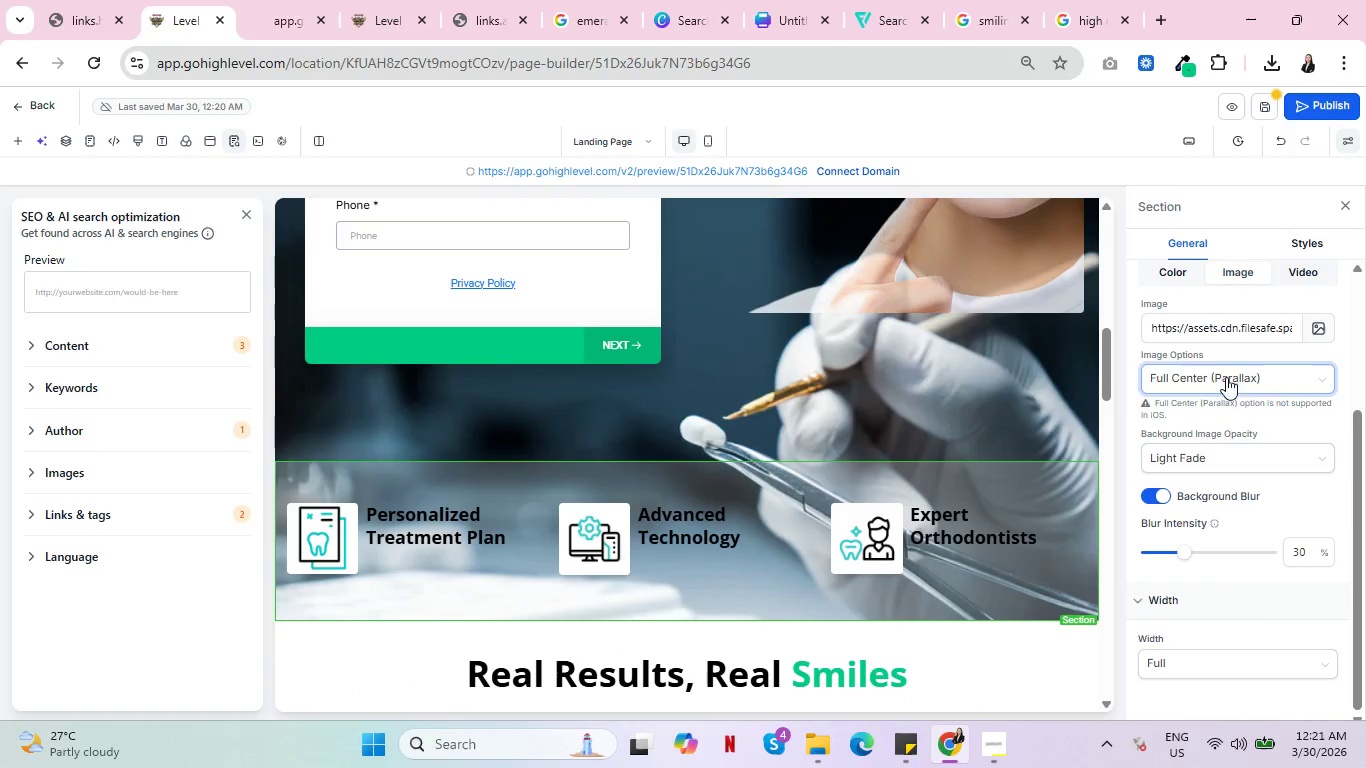 
double_click([1237, 328])
 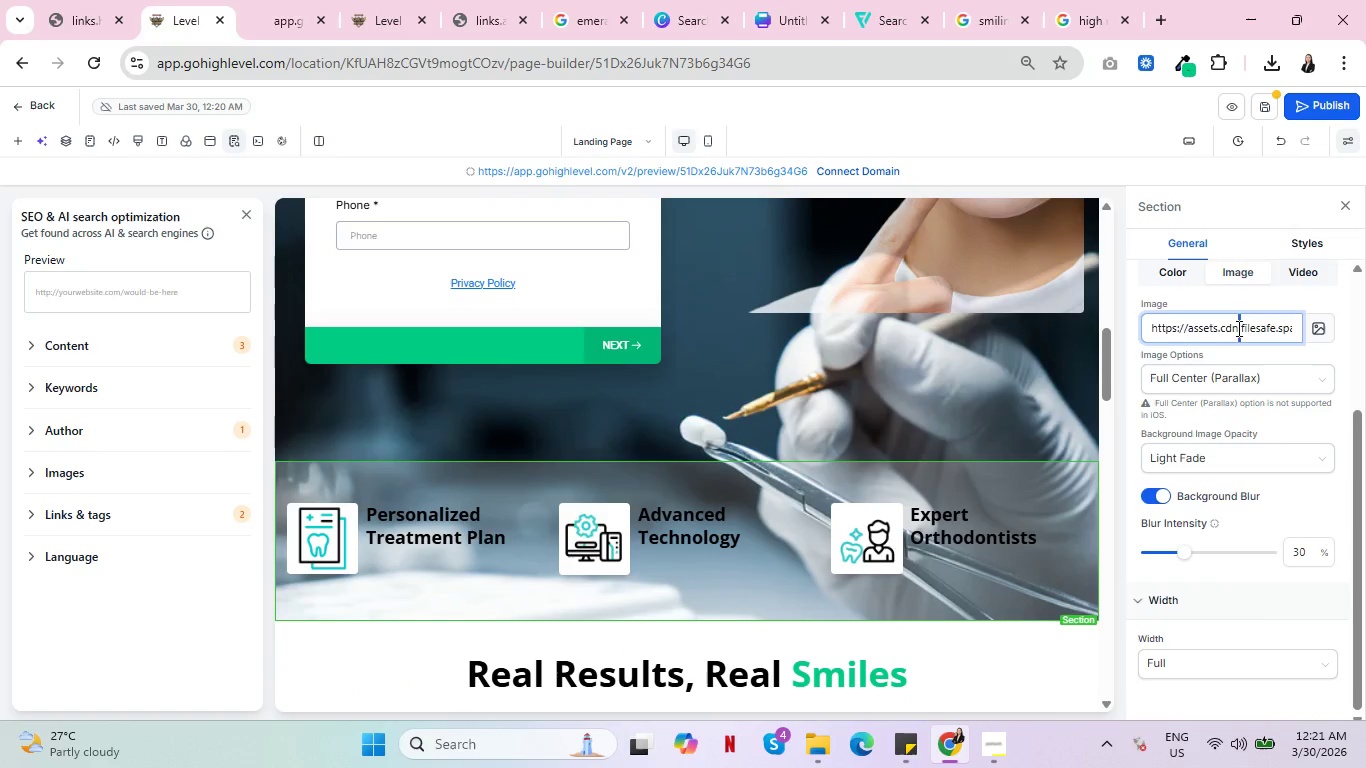 
triple_click([1237, 328])
 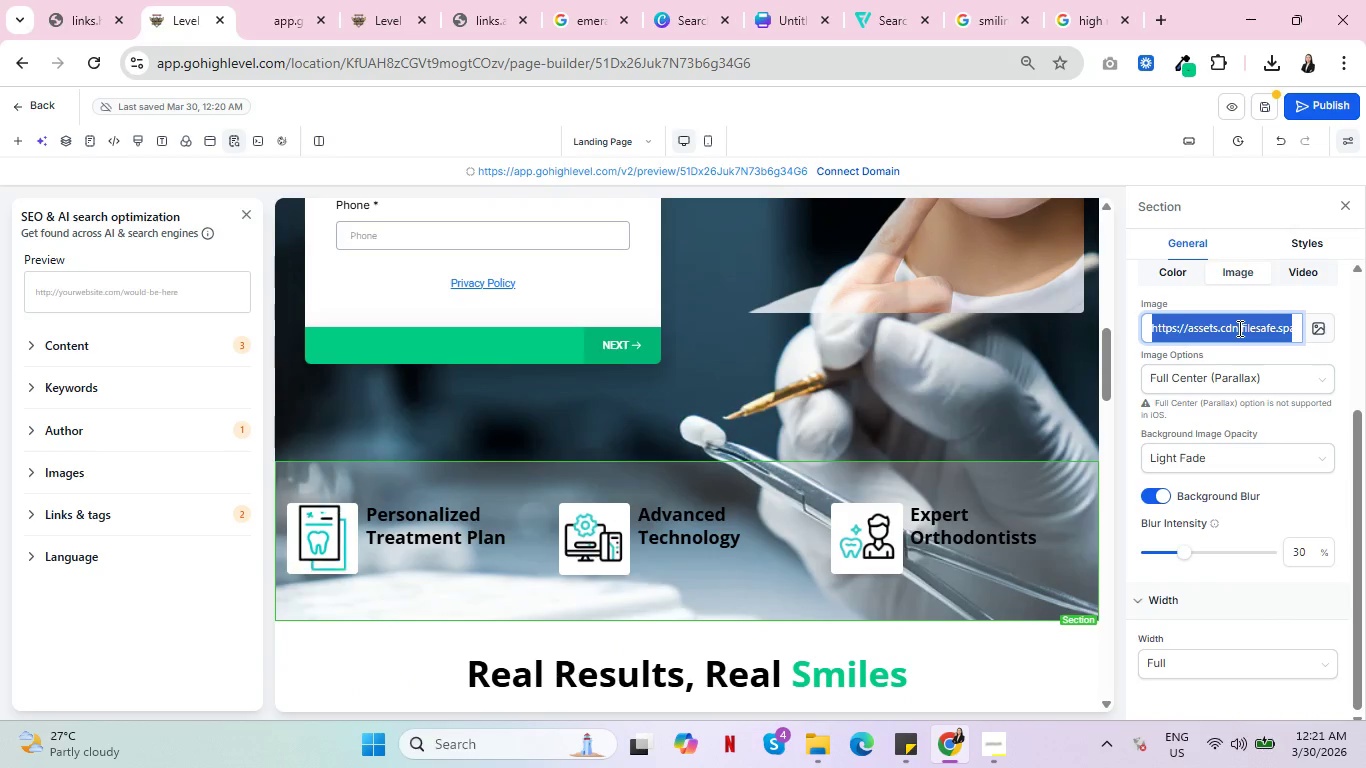 
key(Backspace)
 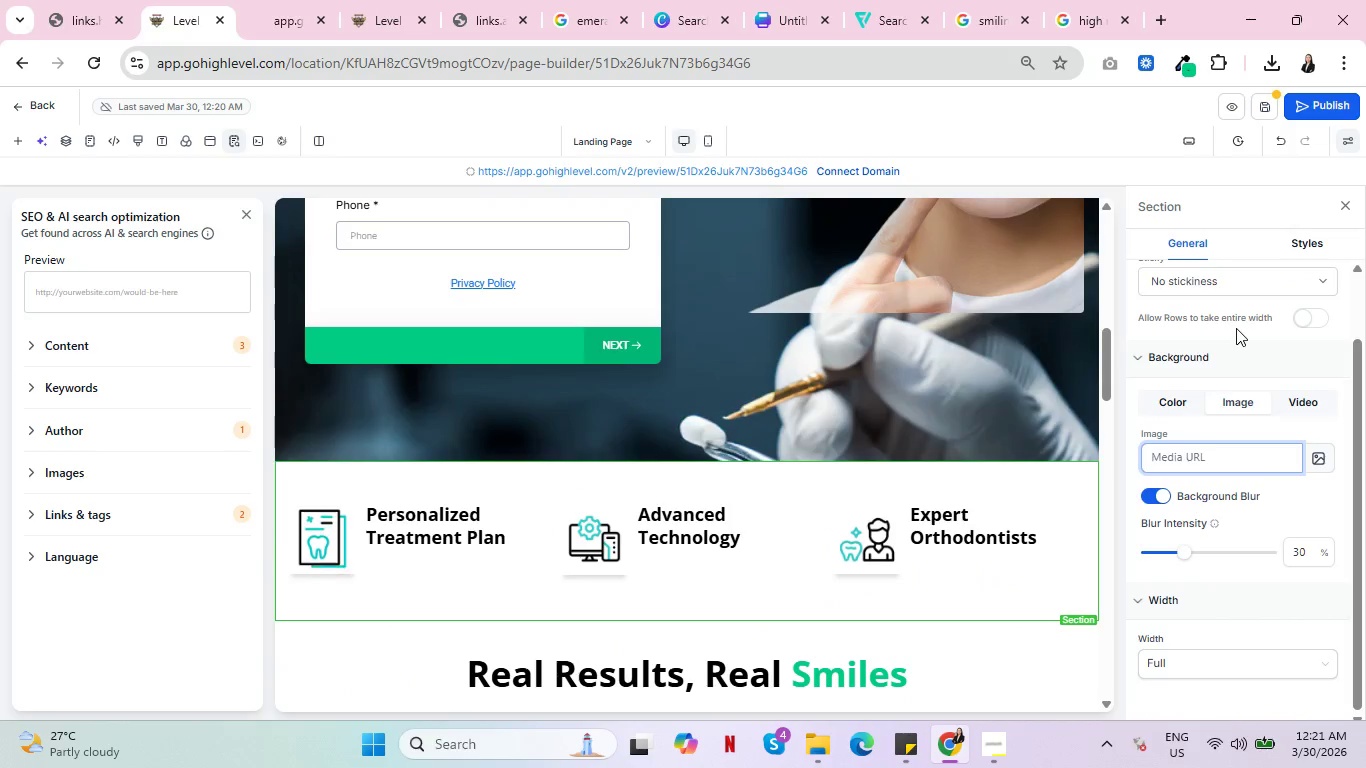 
left_click([309, 431])
 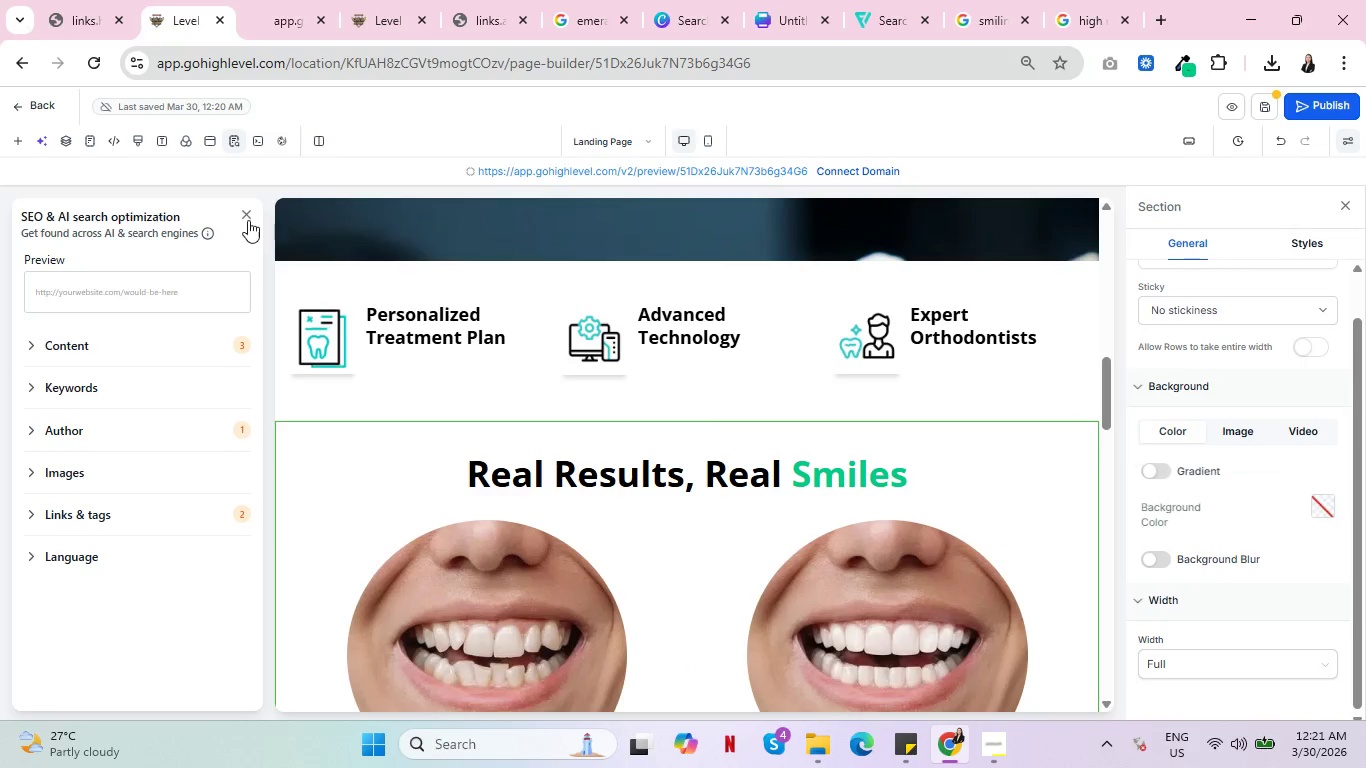 
left_click([247, 215])
 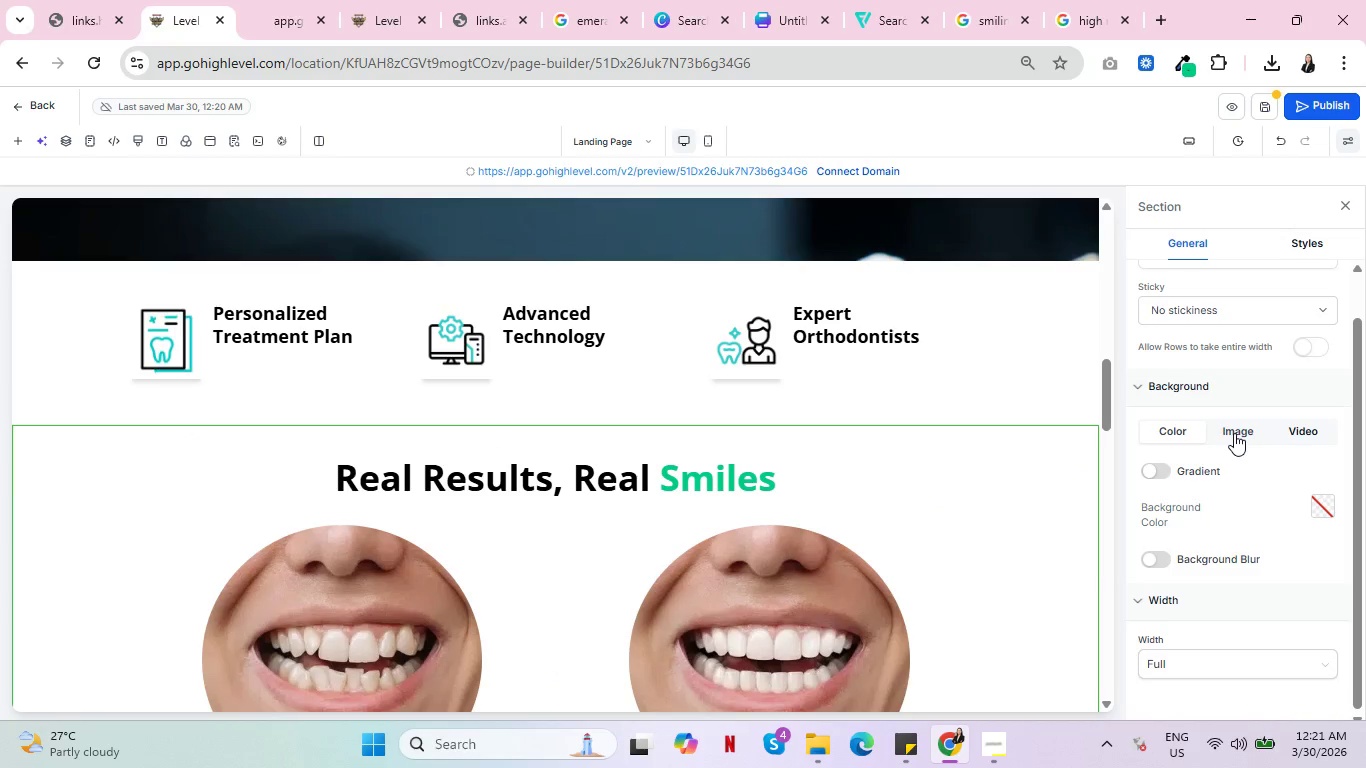 
scroll: coordinate [983, 509], scroll_direction: up, amount: 18.0
 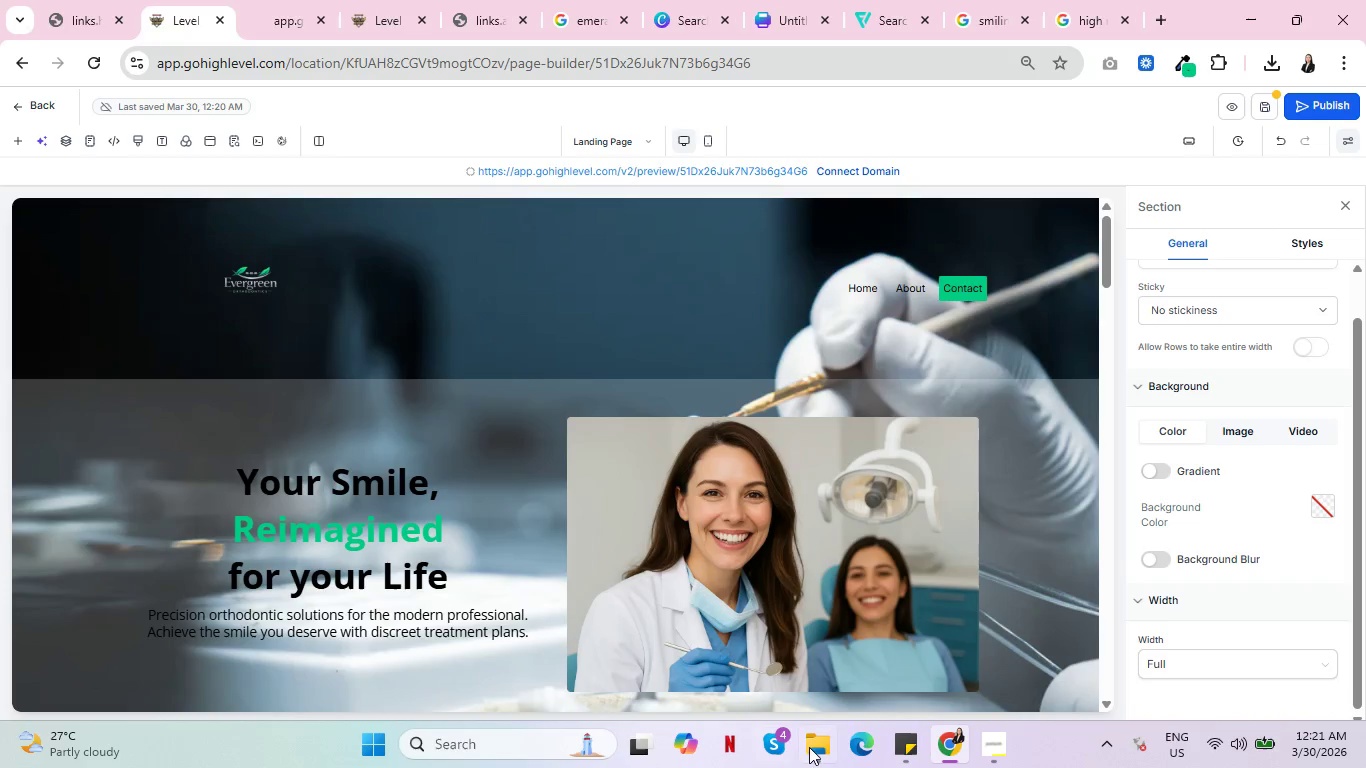 
left_click([816, 750])
 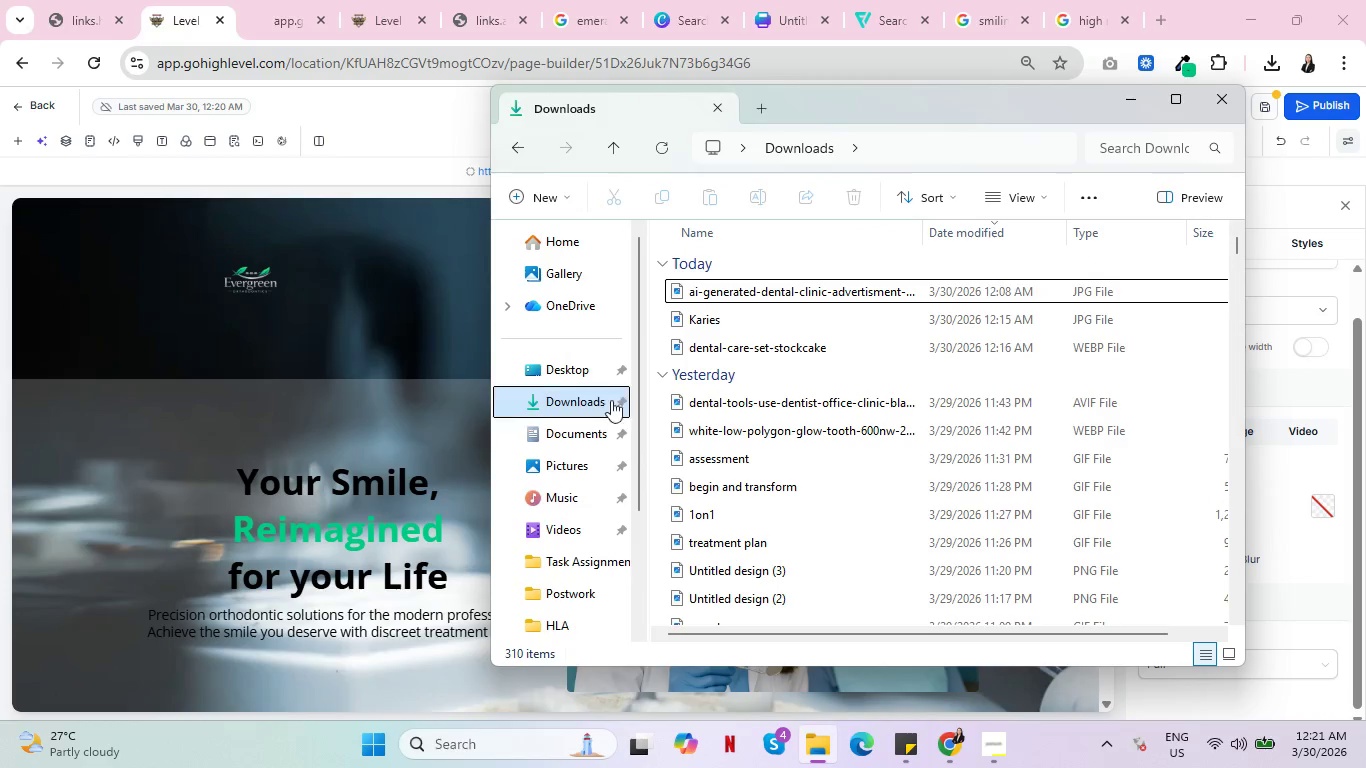 
left_click([570, 396])
 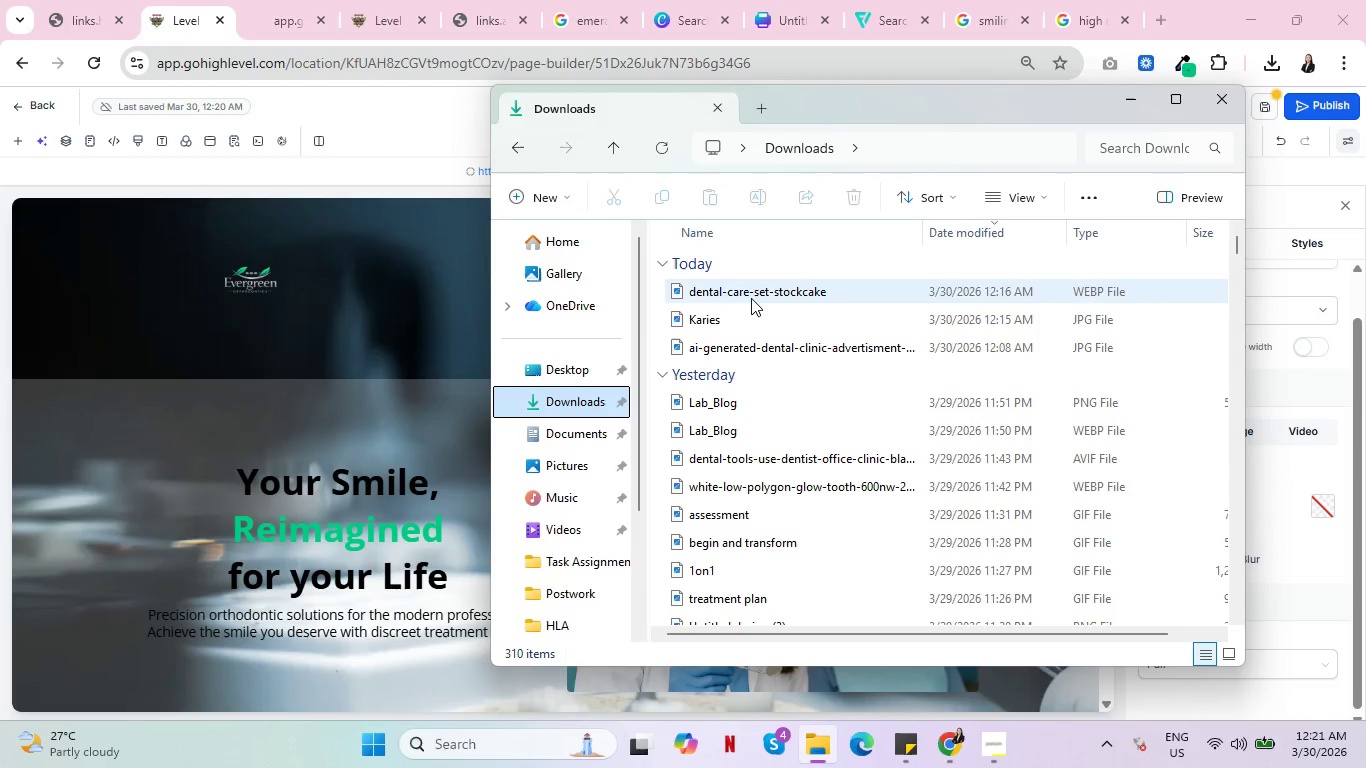 
double_click([751, 298])
 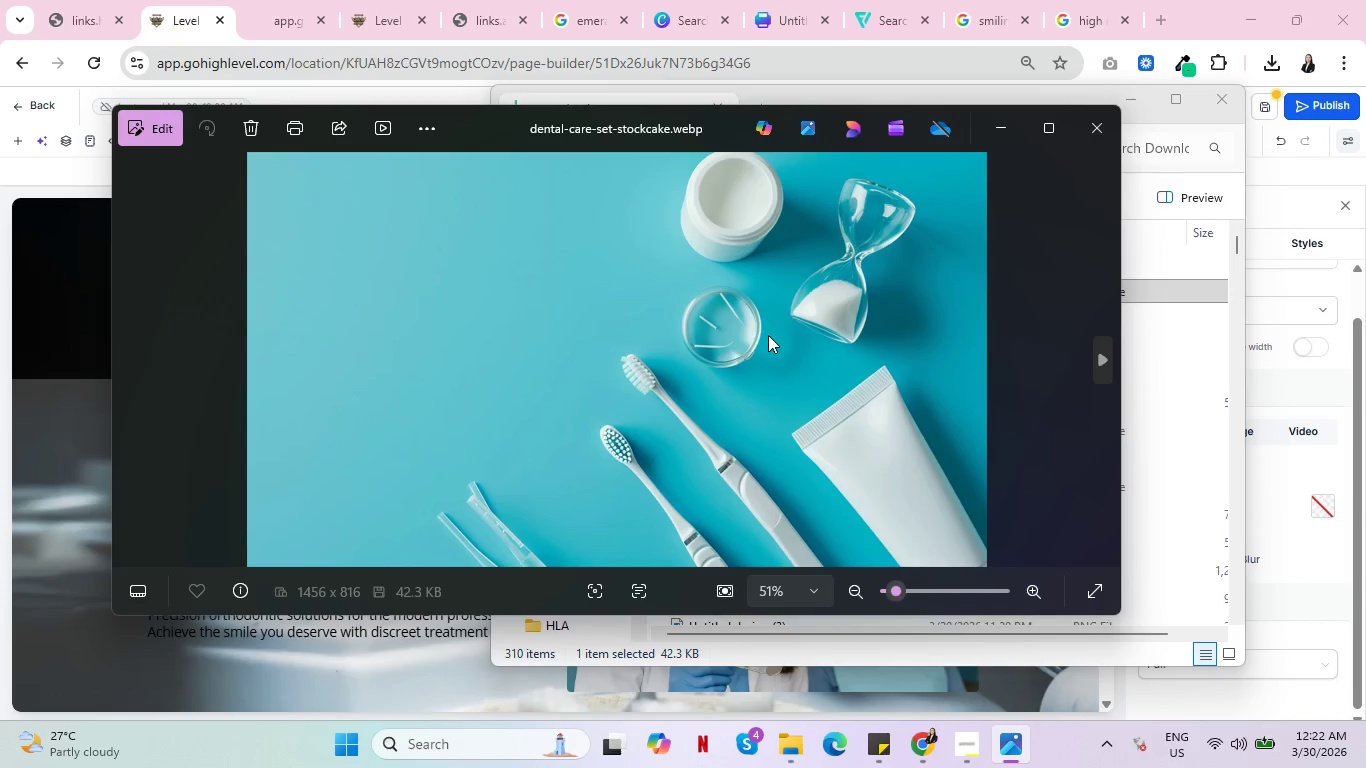 
wait(7.7)
 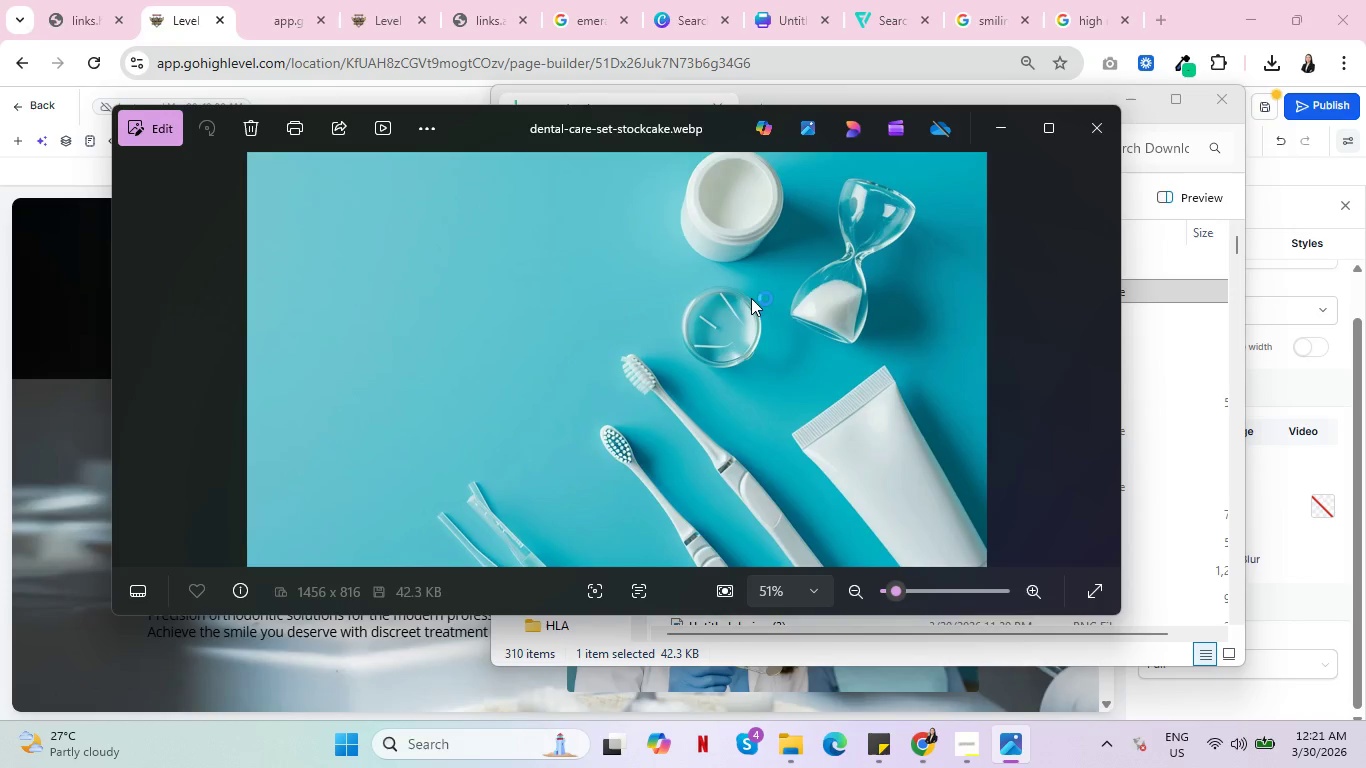 
left_click([1089, 135])
 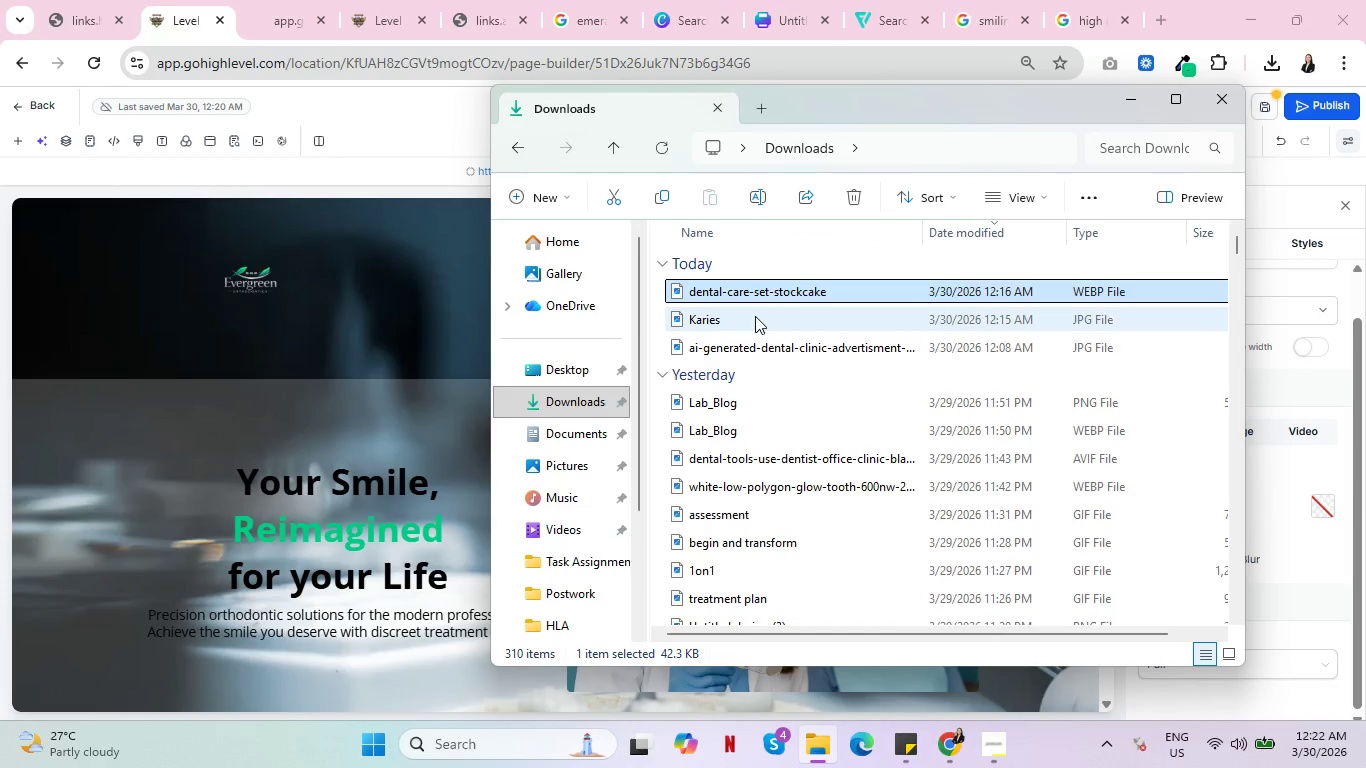 
double_click([755, 316])
 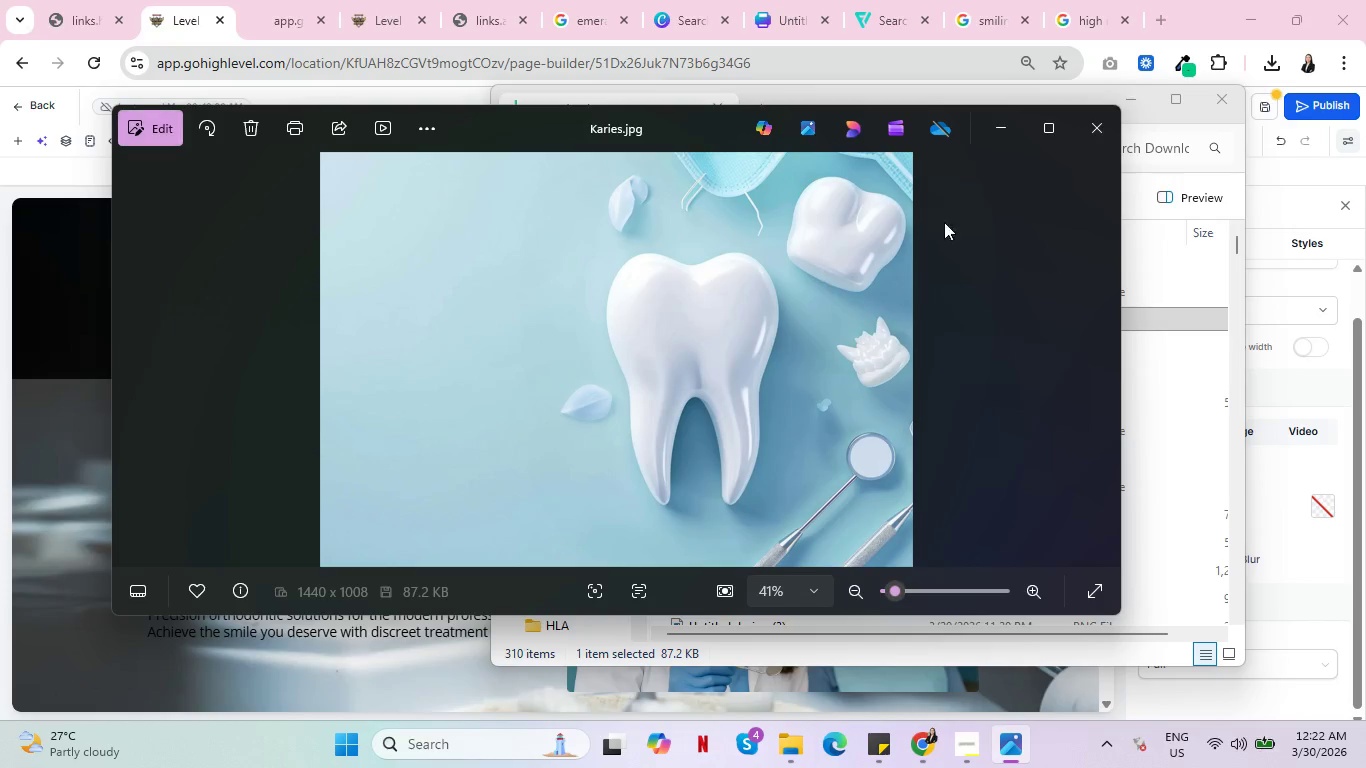 
left_click([1096, 130])
 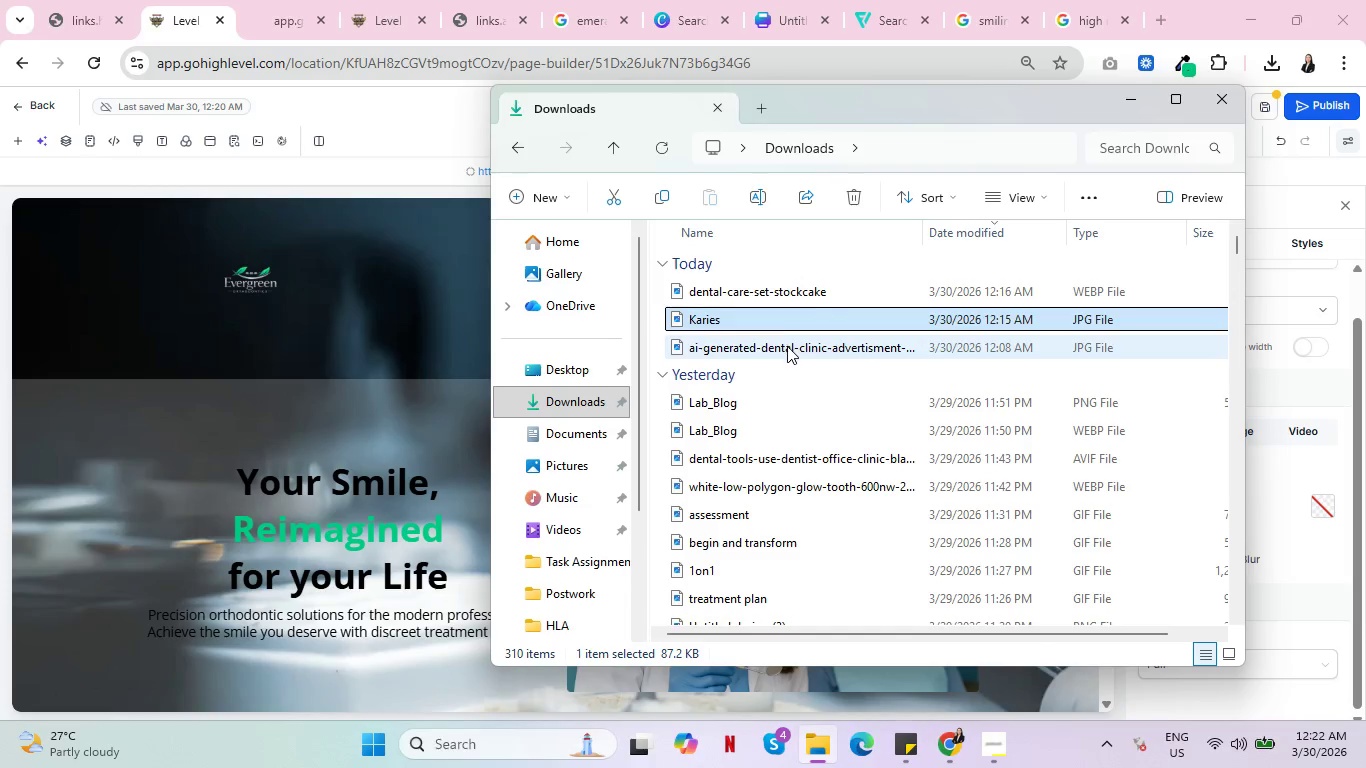 
double_click([787, 346])
 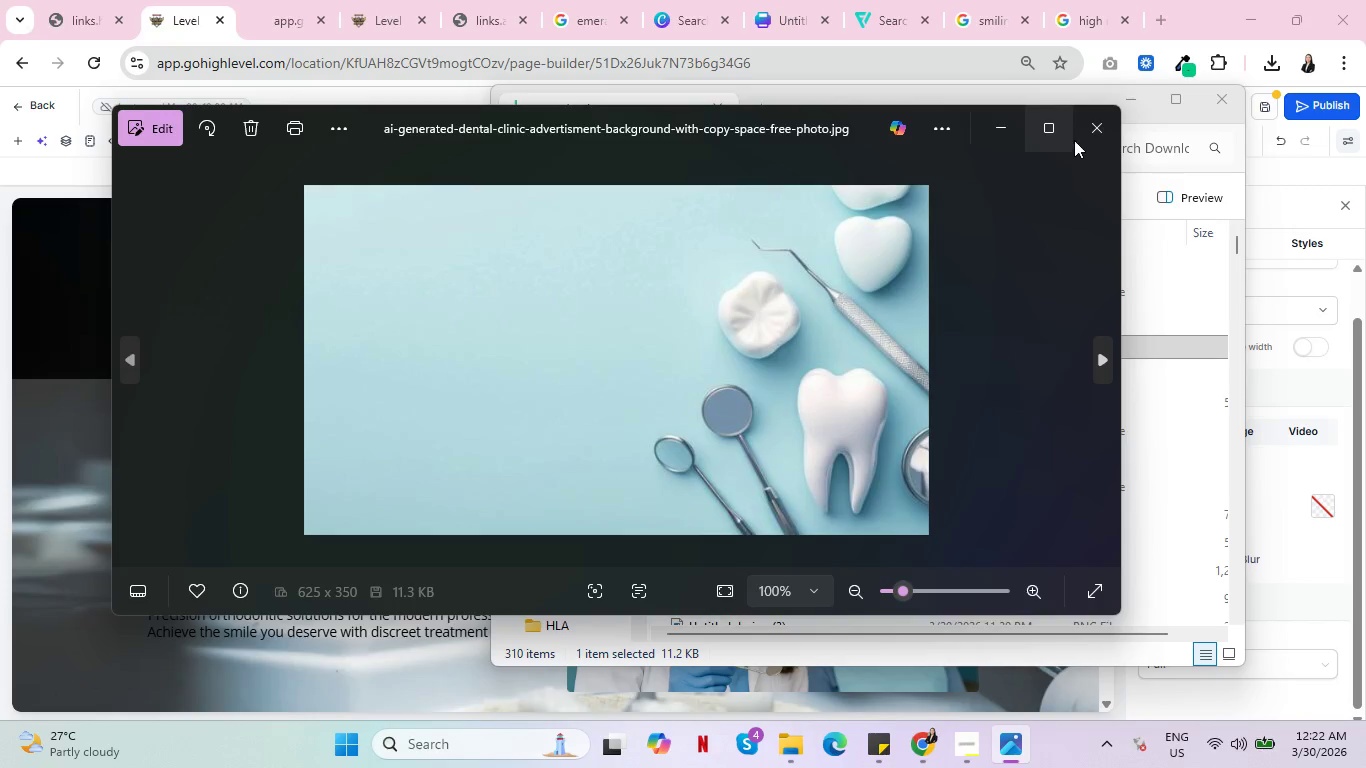 
left_click([1091, 131])
 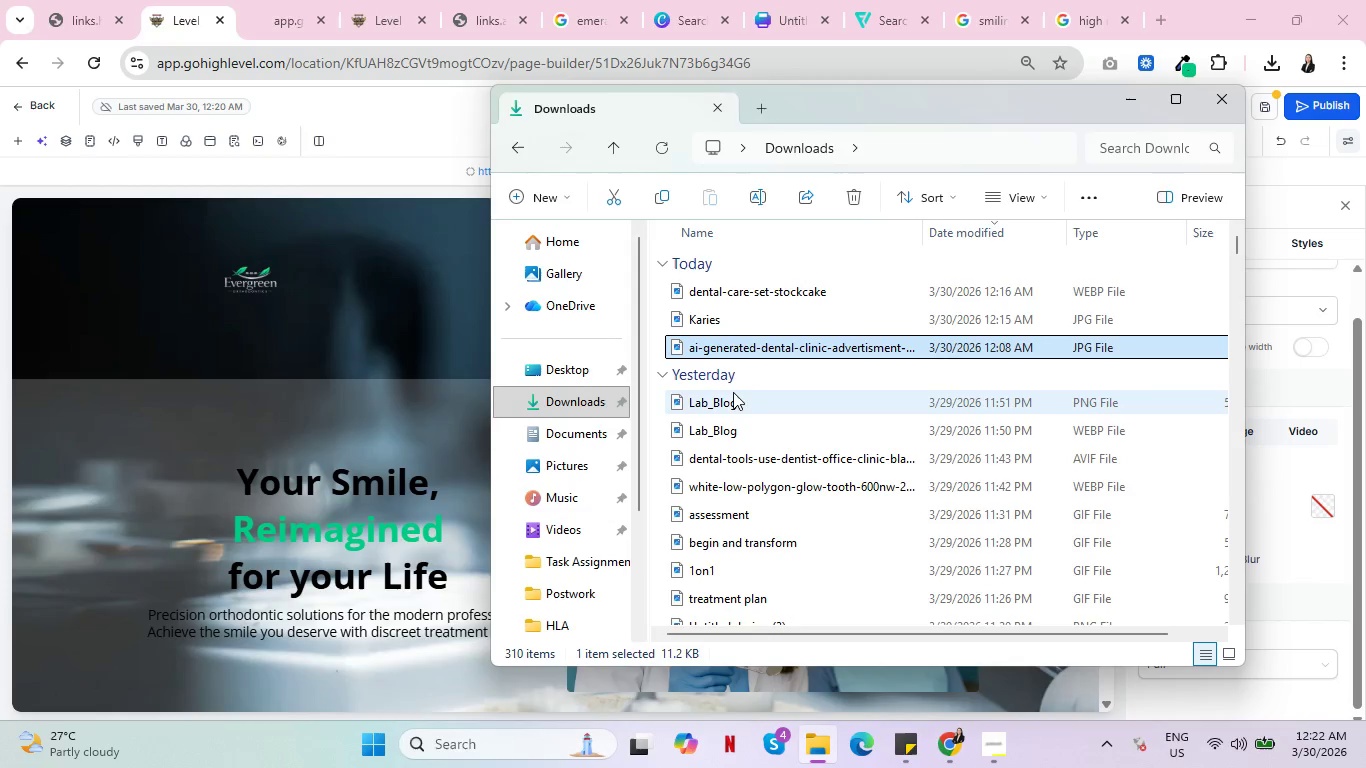 
double_click([732, 397])
 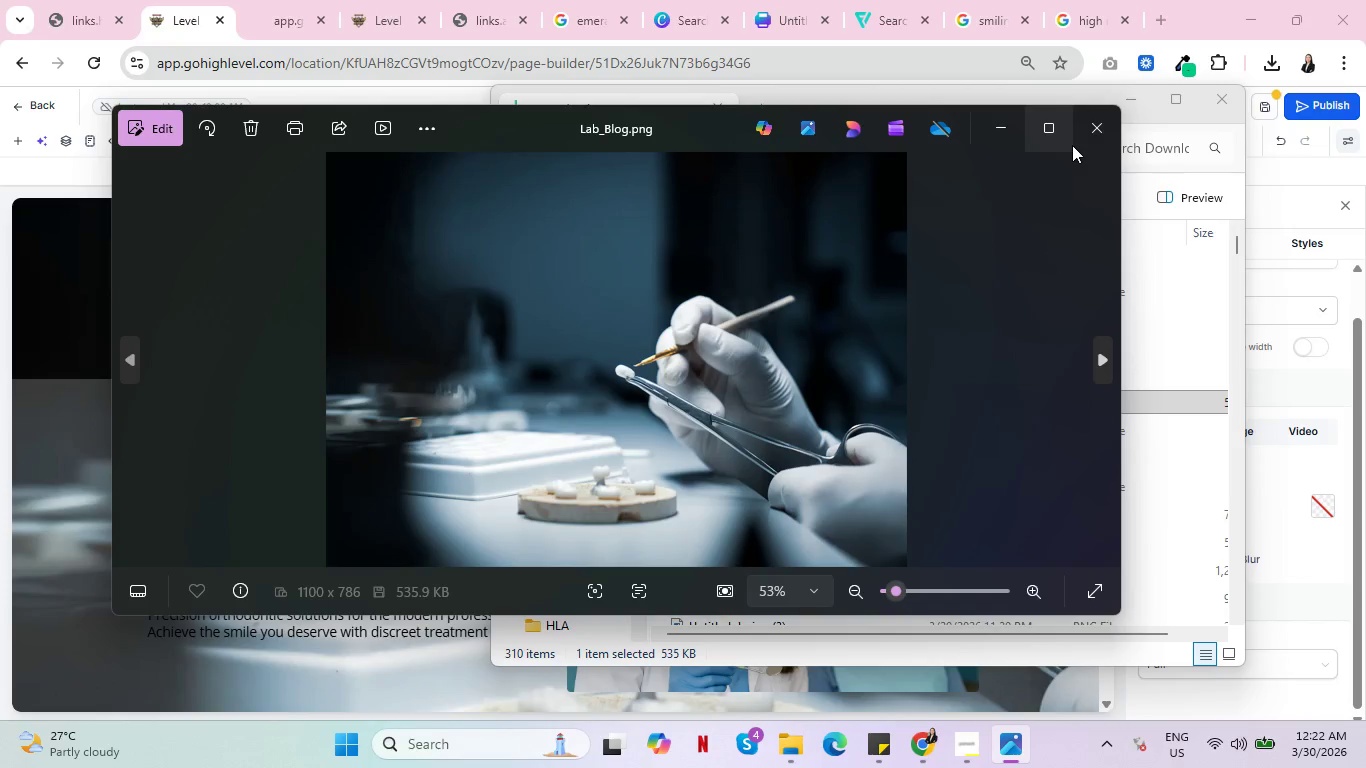 
left_click([1093, 127])
 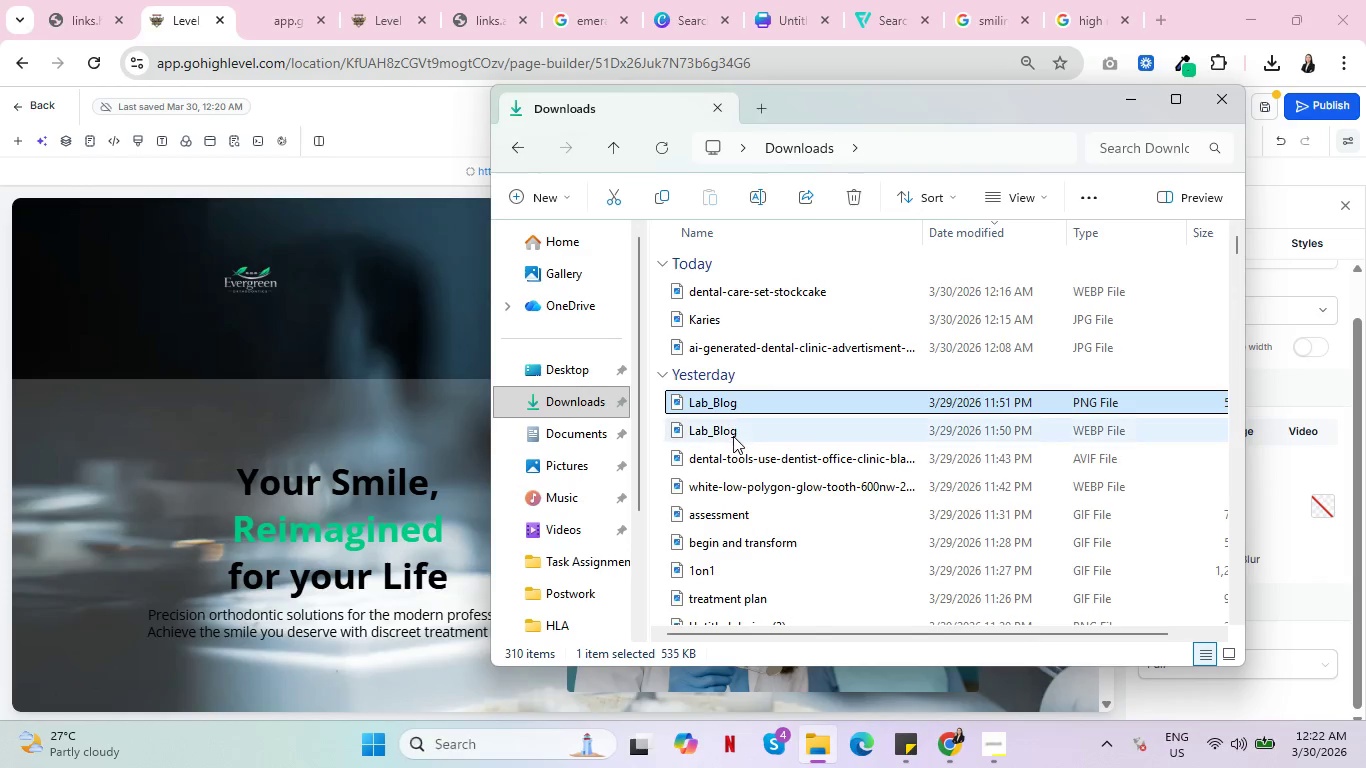 
double_click([733, 436])
 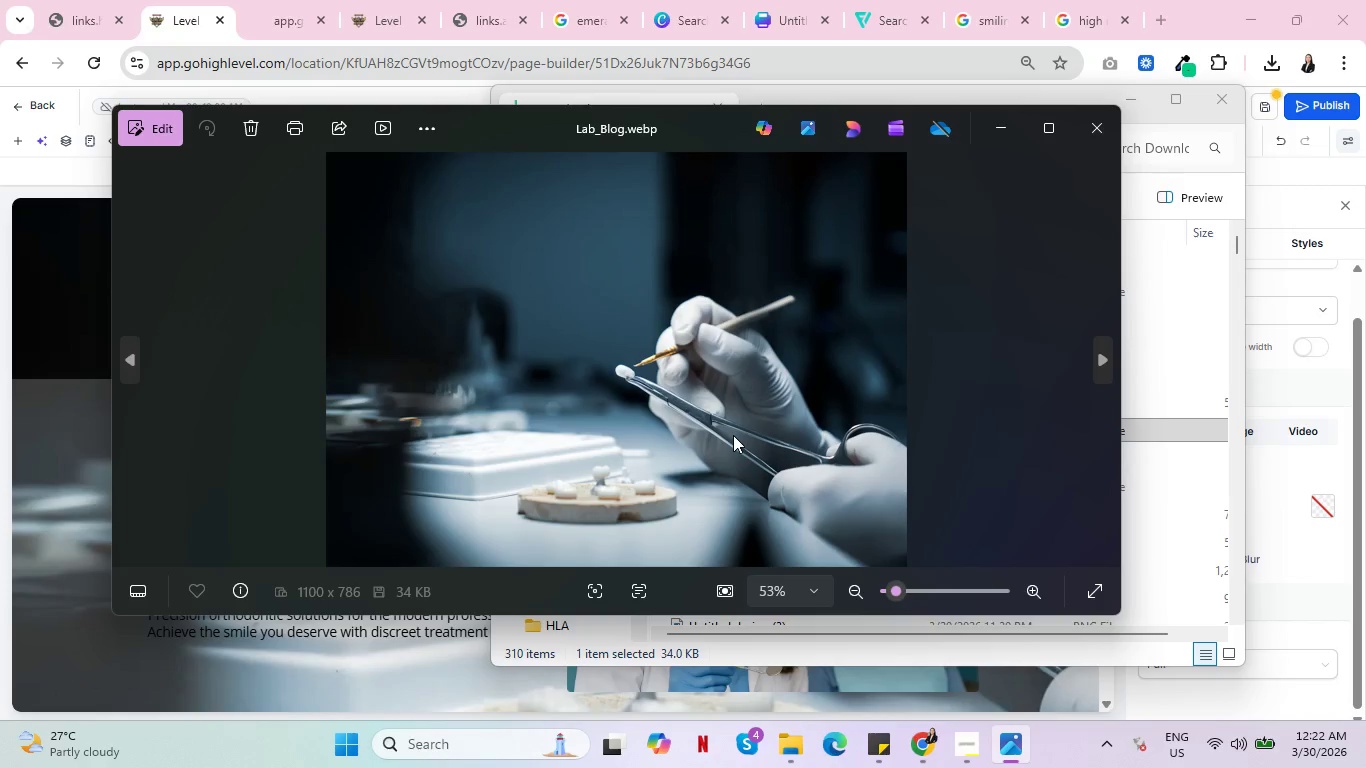 
left_click([1091, 123])
 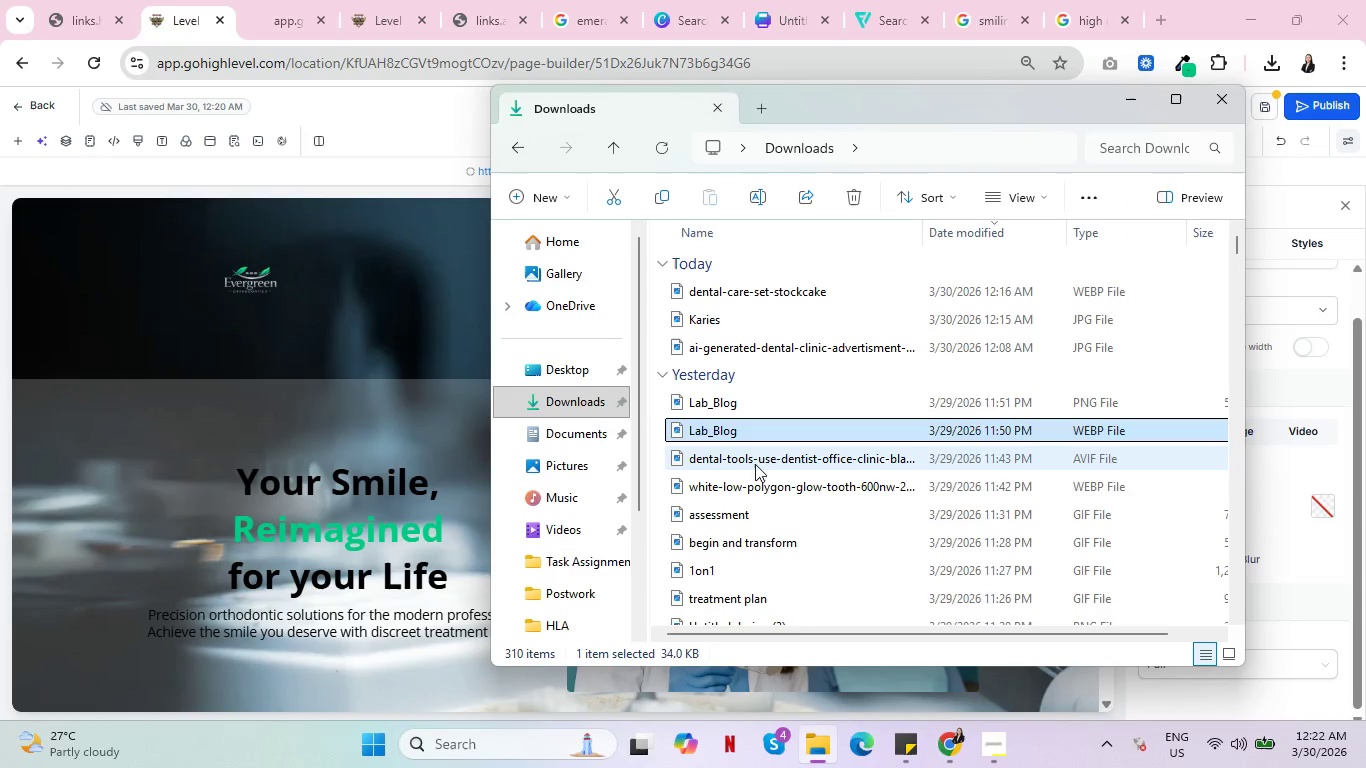 
double_click([756, 461])
 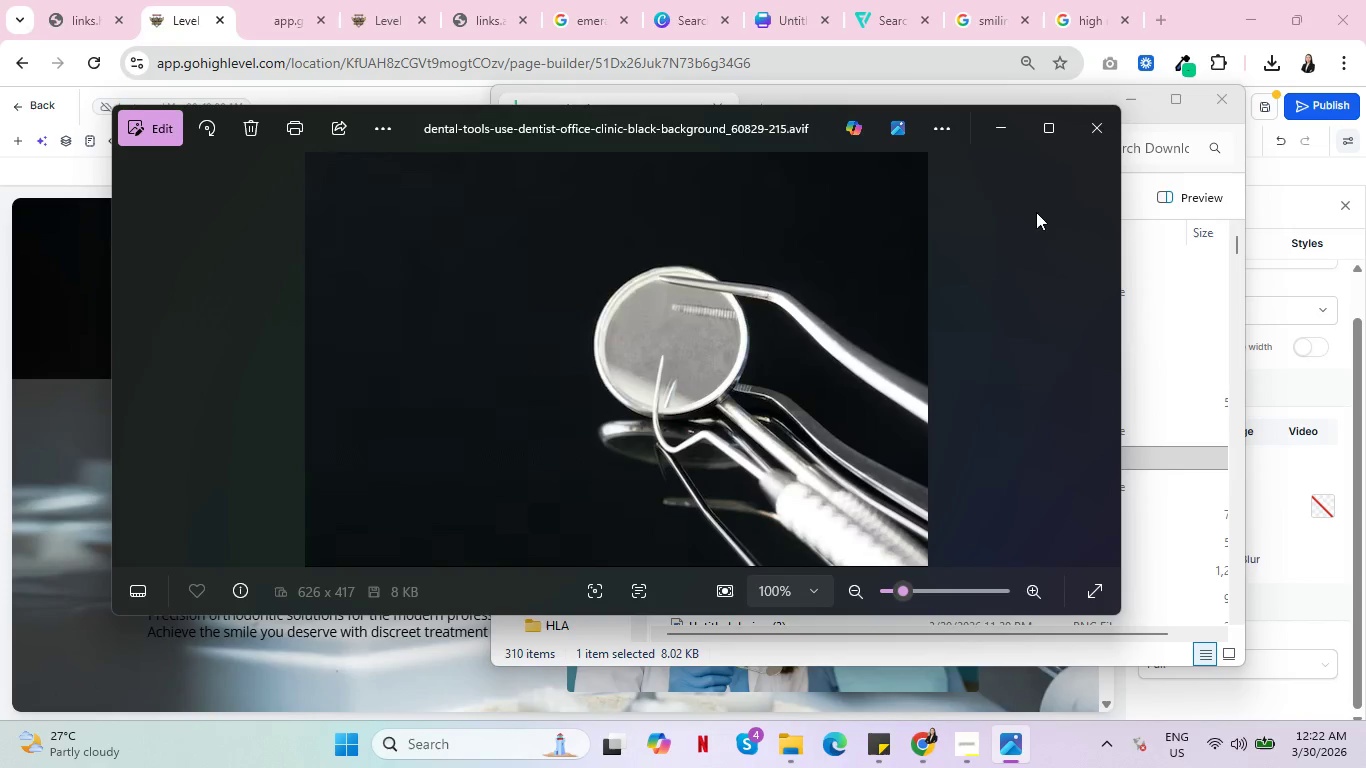 
left_click([1092, 133])
 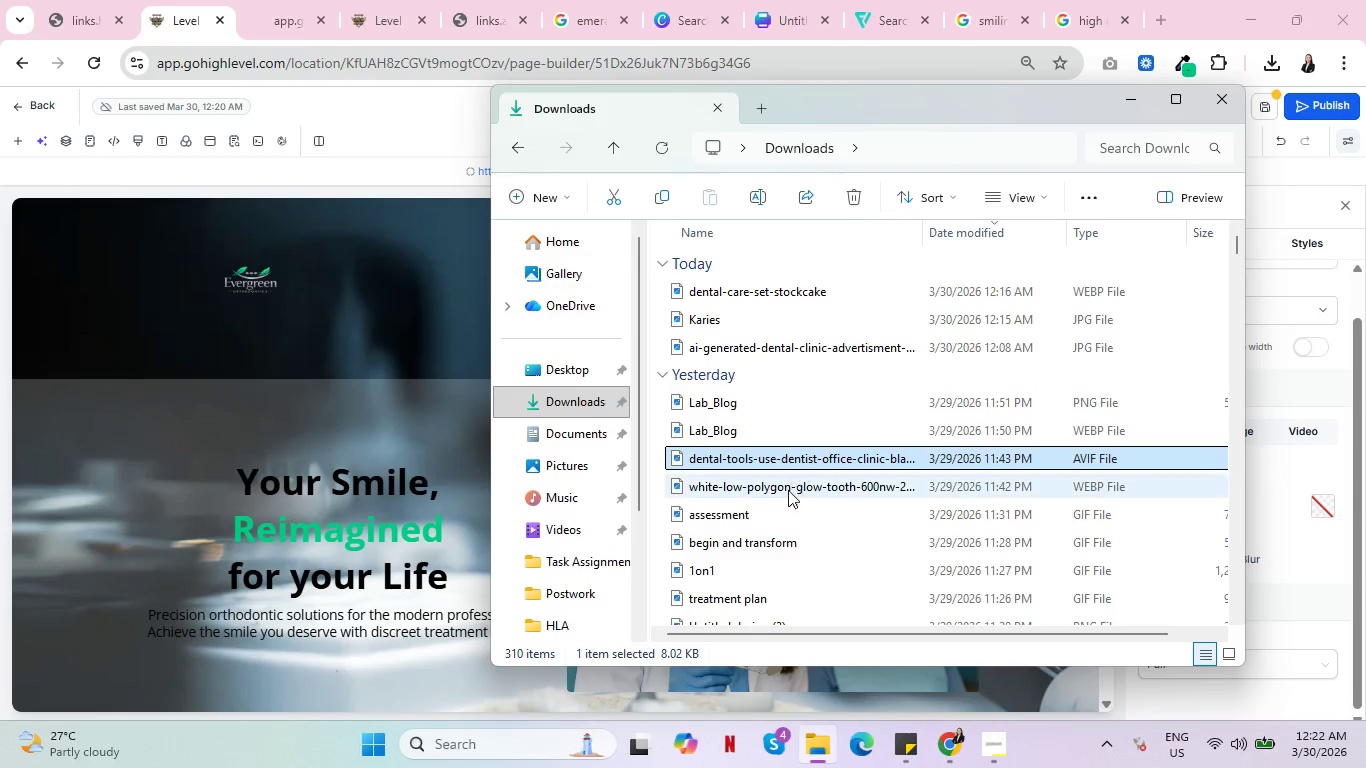 
double_click([788, 491])
 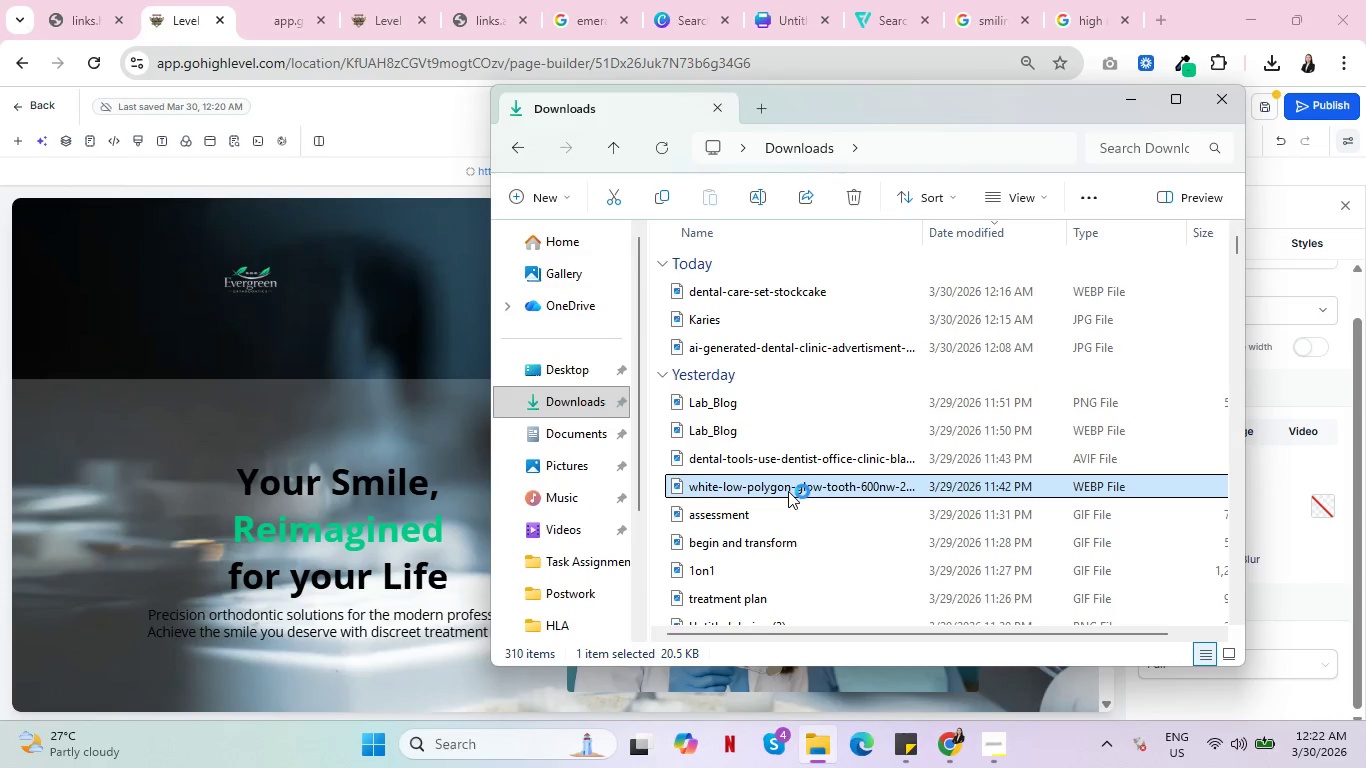 
mouse_move([1125, 103])
 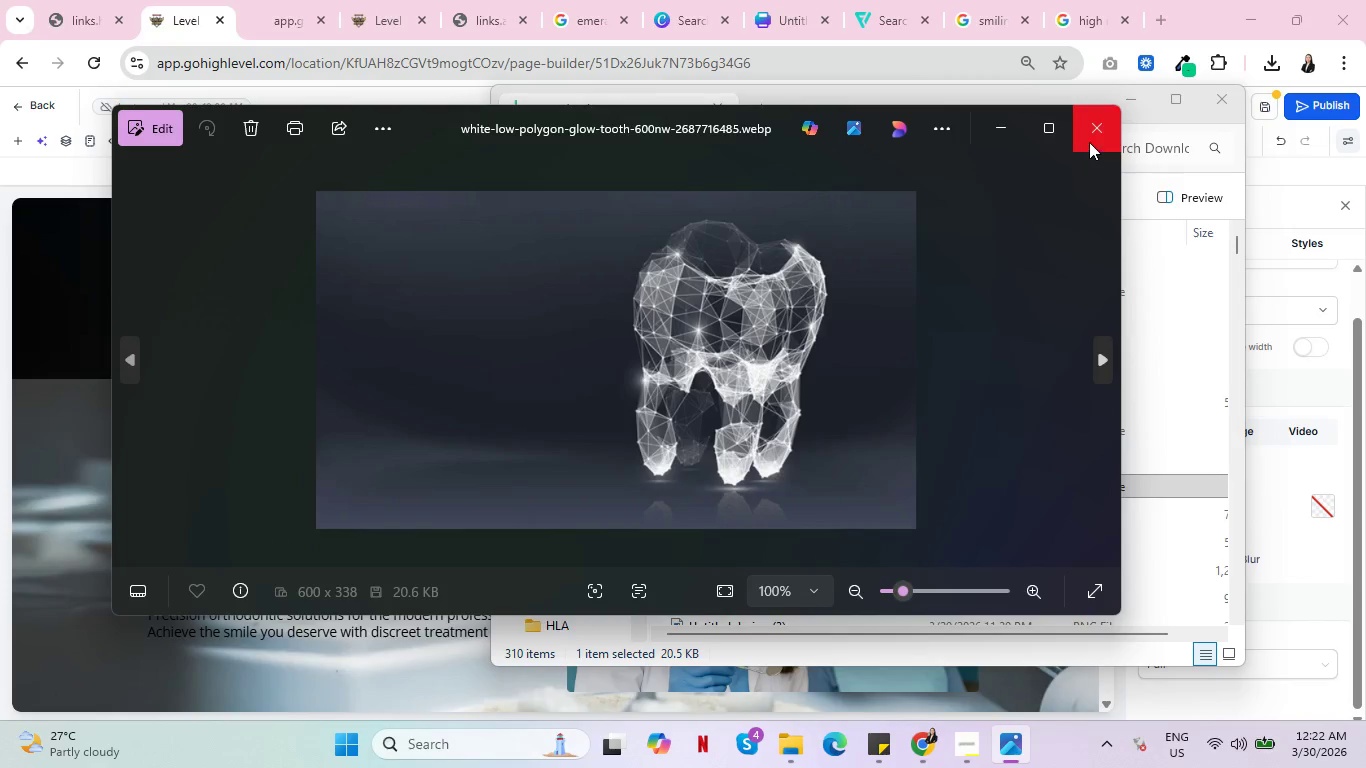 
left_click([1089, 142])
 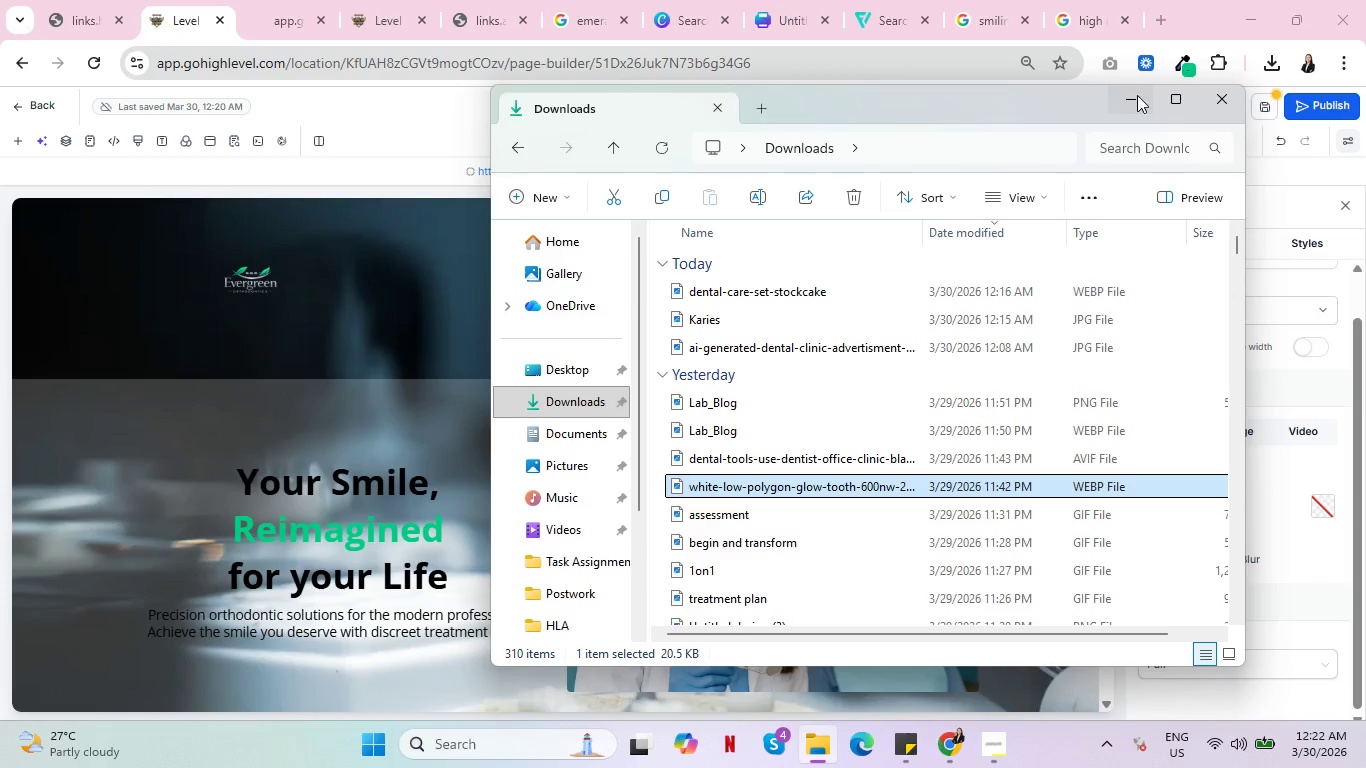 
wait(6.06)
 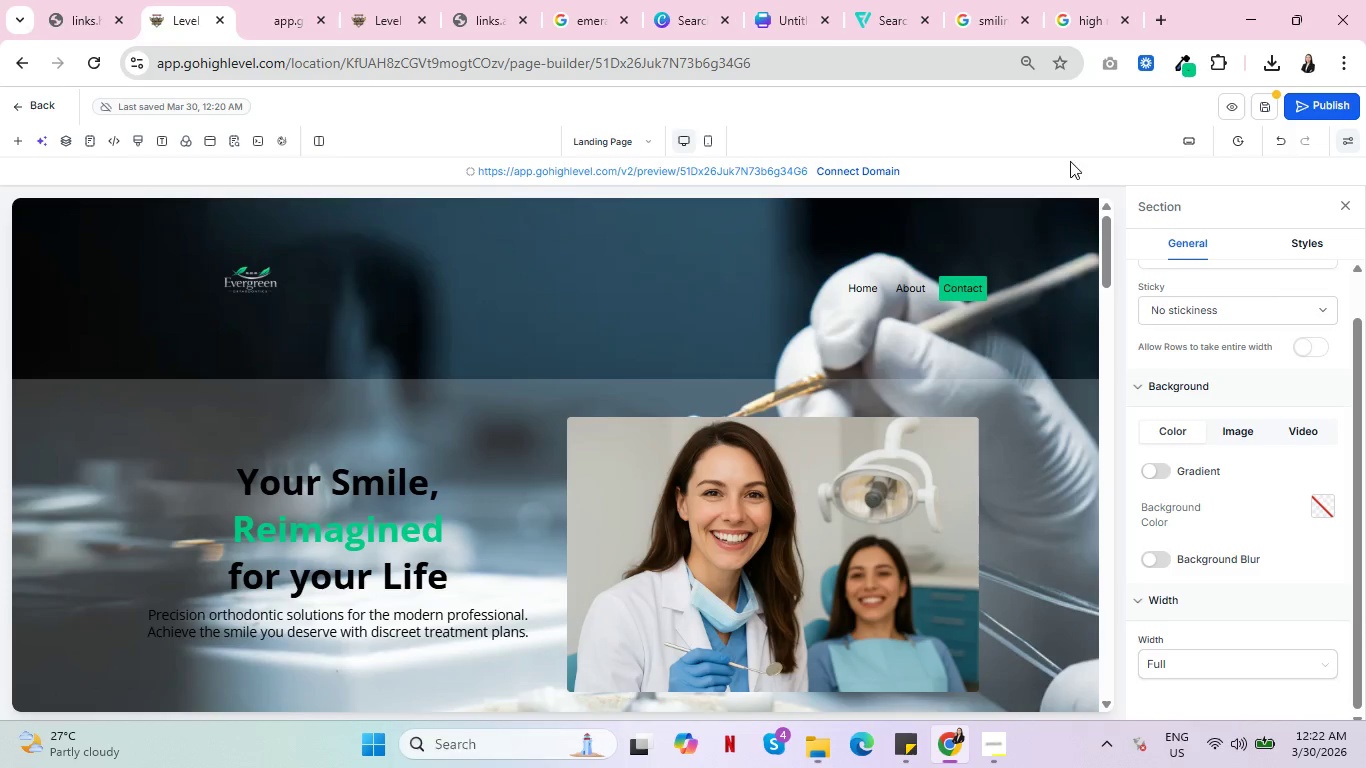 
scroll: coordinate [791, 507], scroll_direction: up, amount: 3.0
 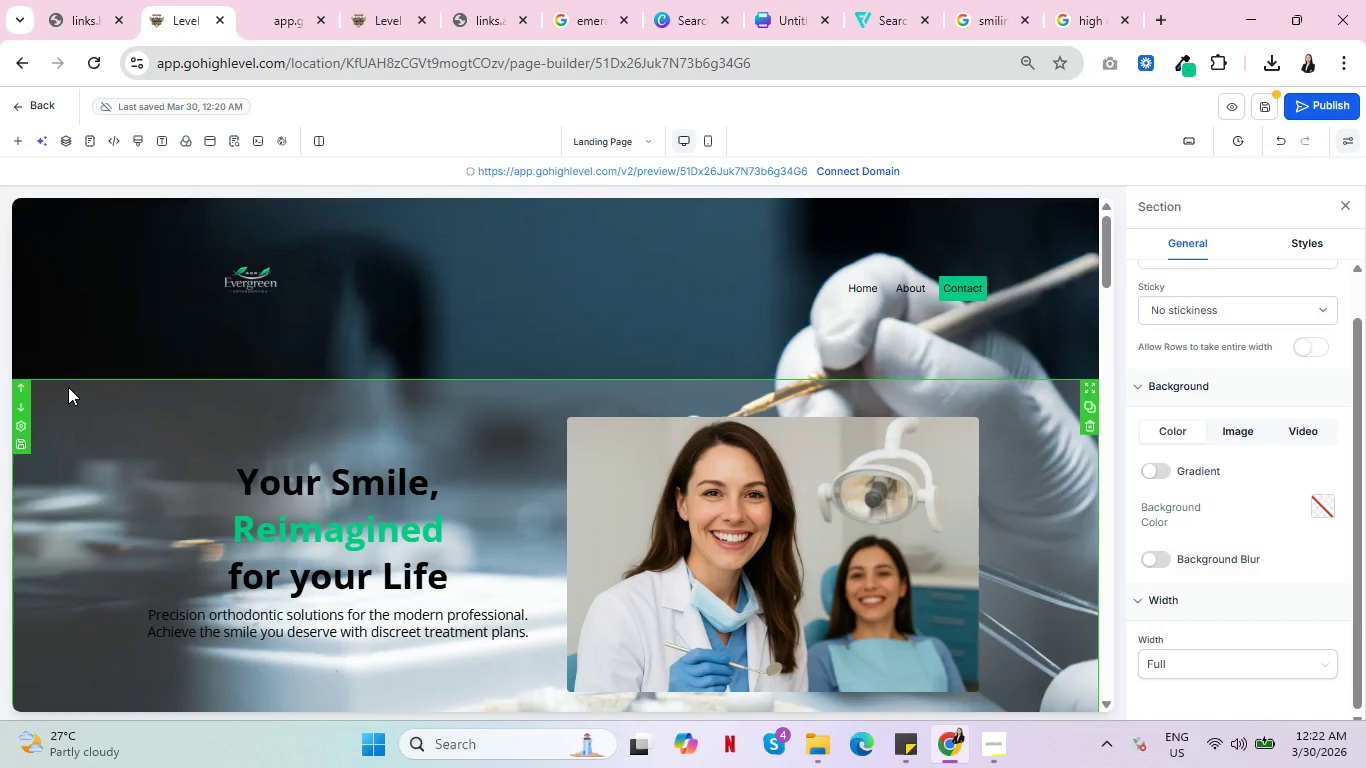 
left_click([1136, 95])
 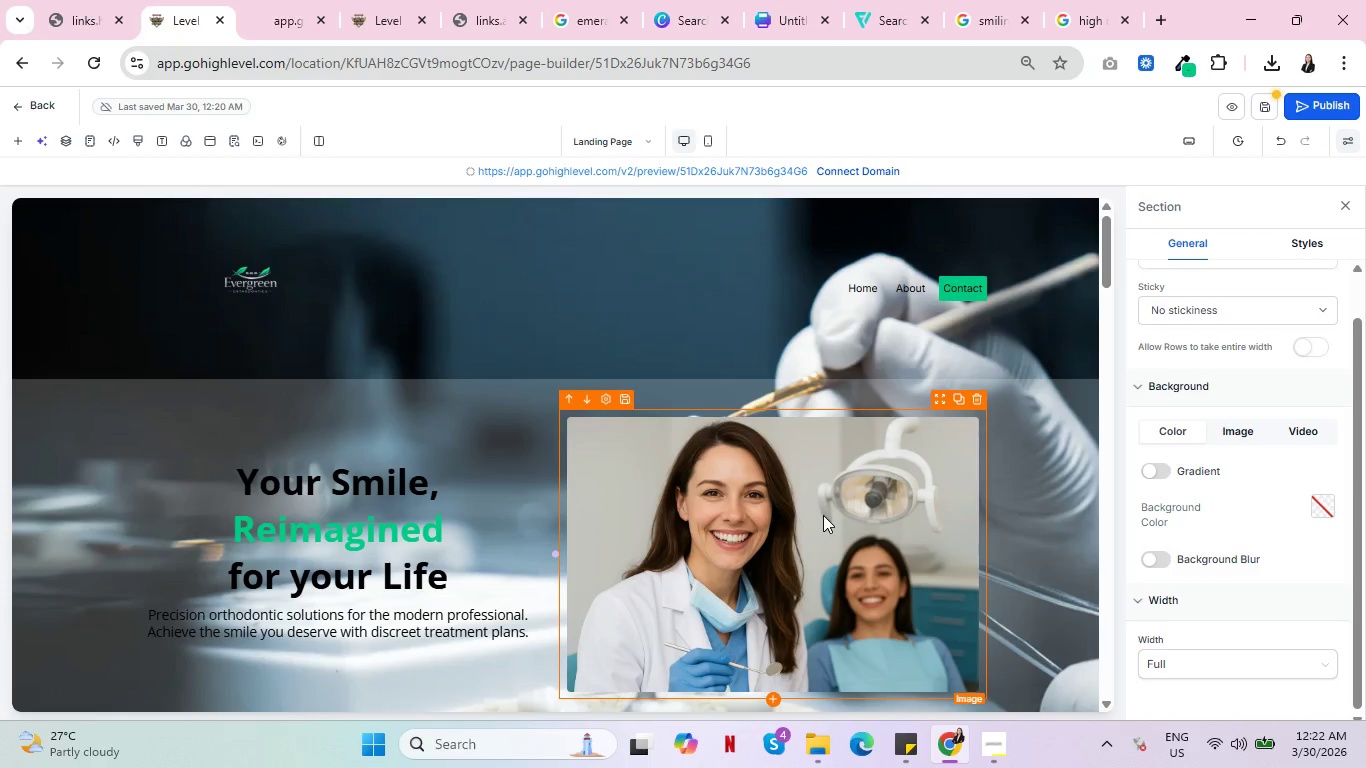 
left_click([69, 323])
 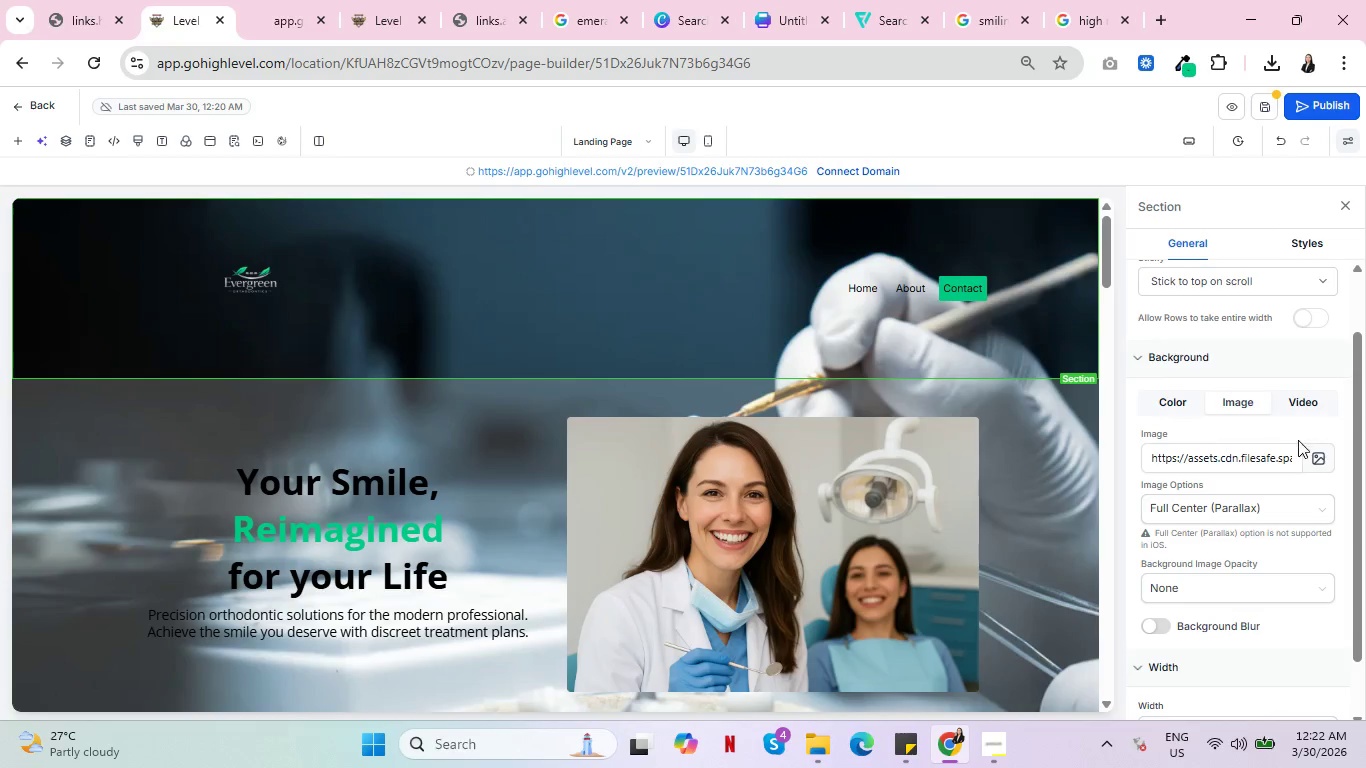 
left_click([1317, 457])
 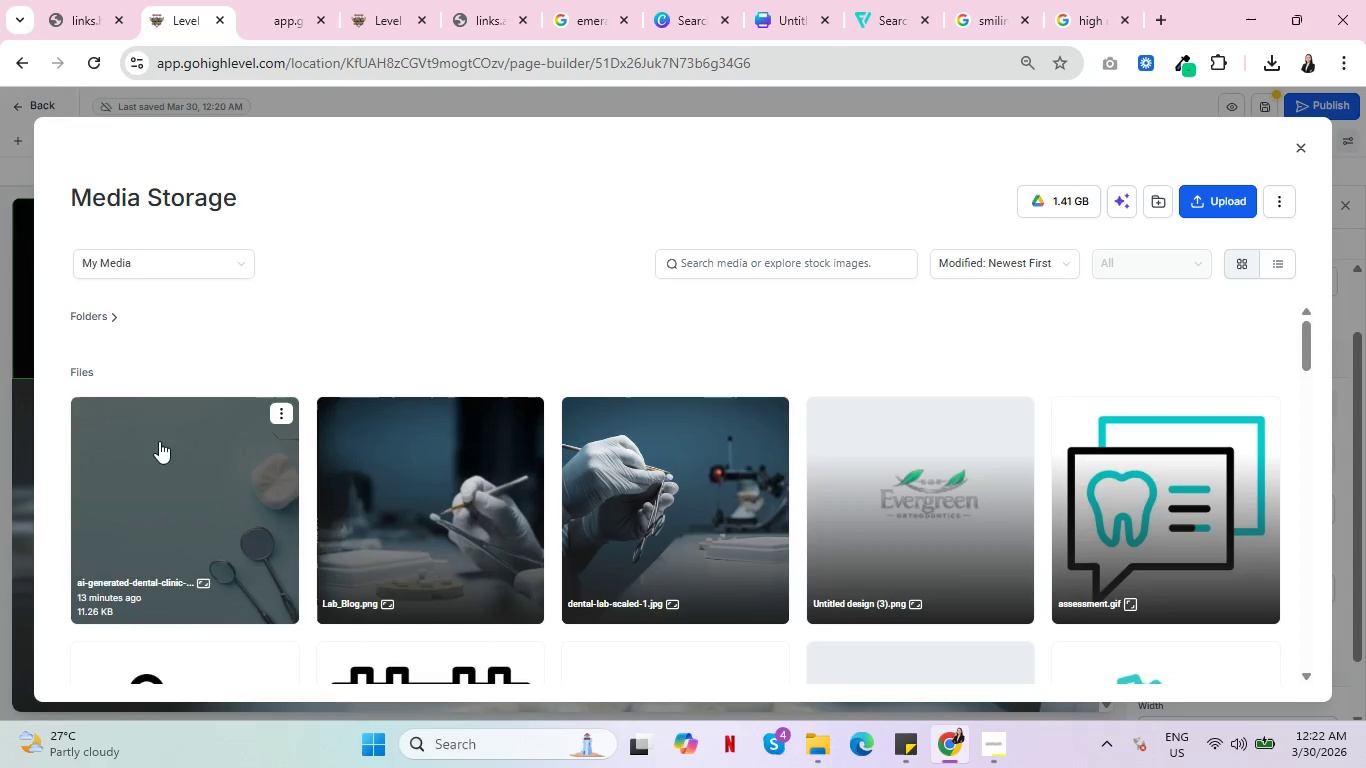 
left_click([1251, 202])
 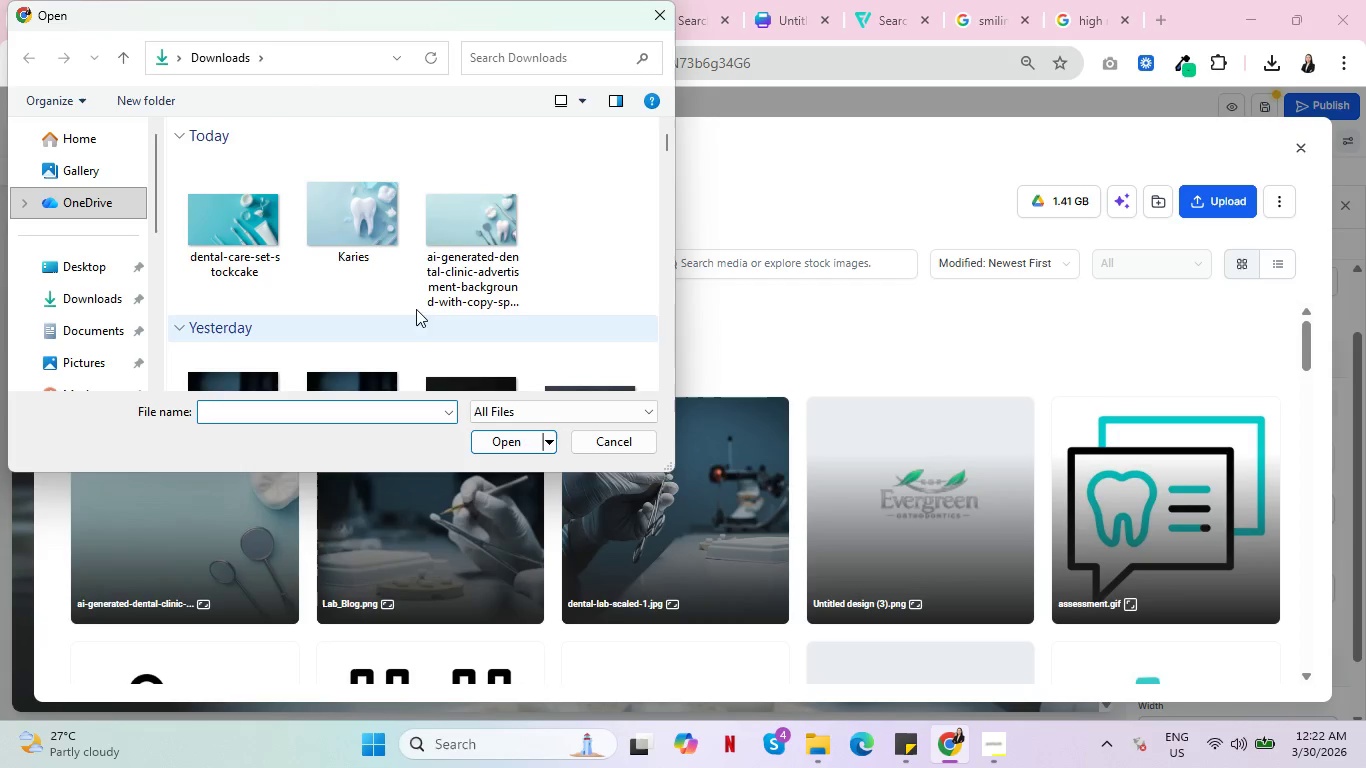 
left_click([228, 215])
 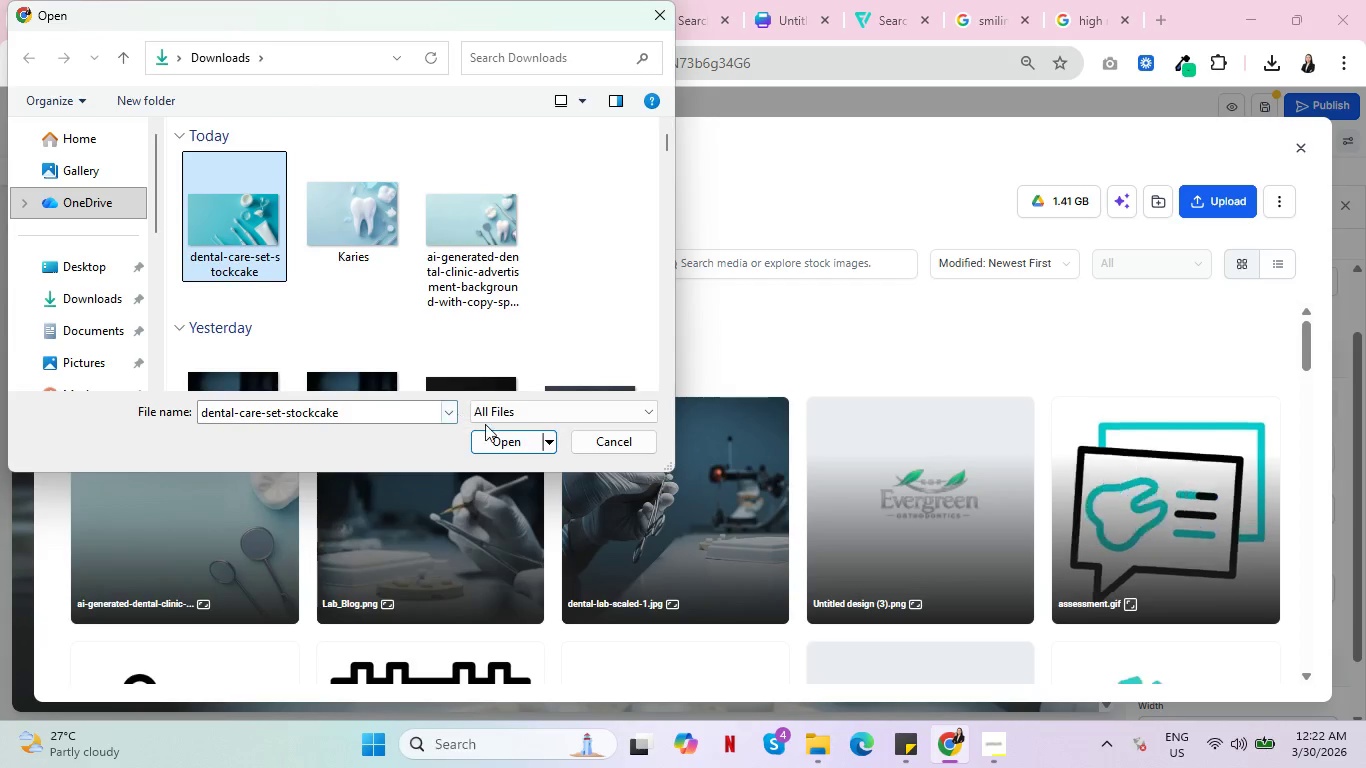 
left_click([502, 435])
 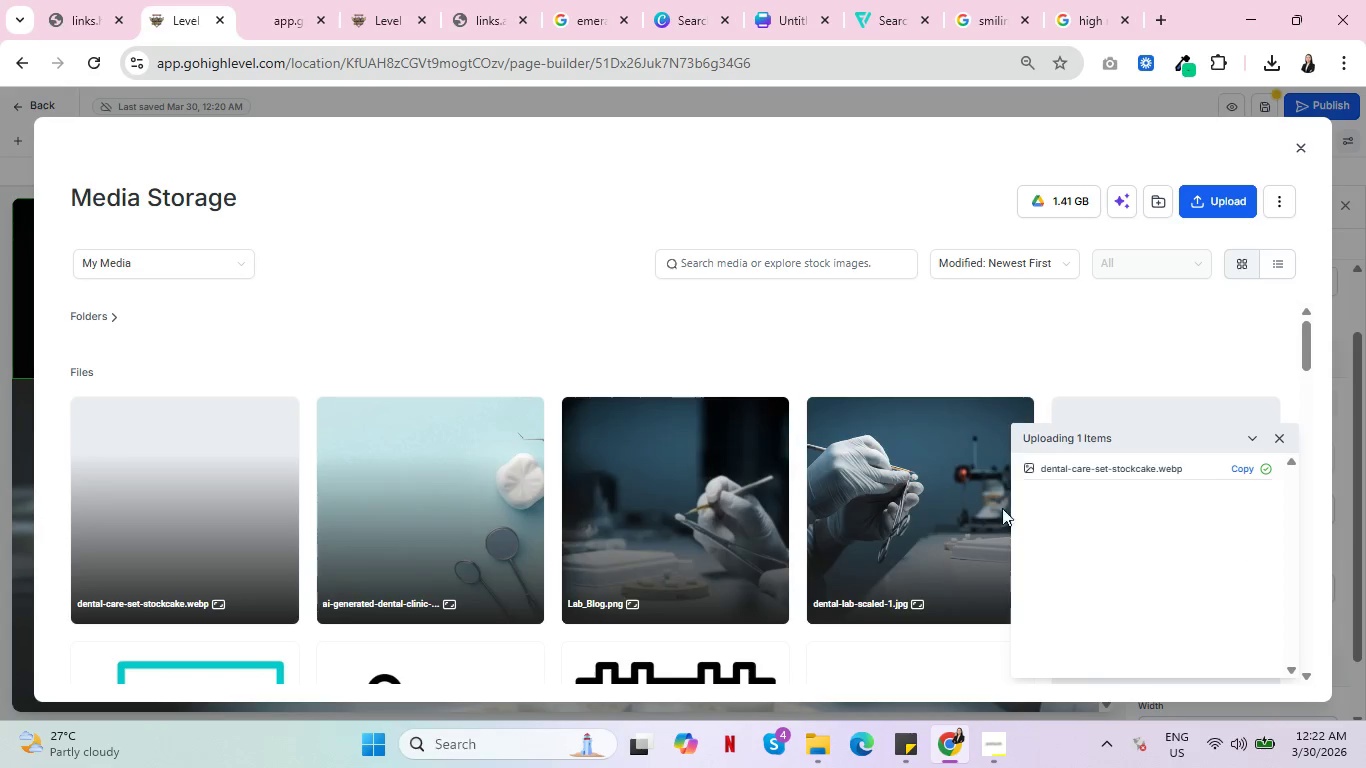 
left_click([185, 482])
 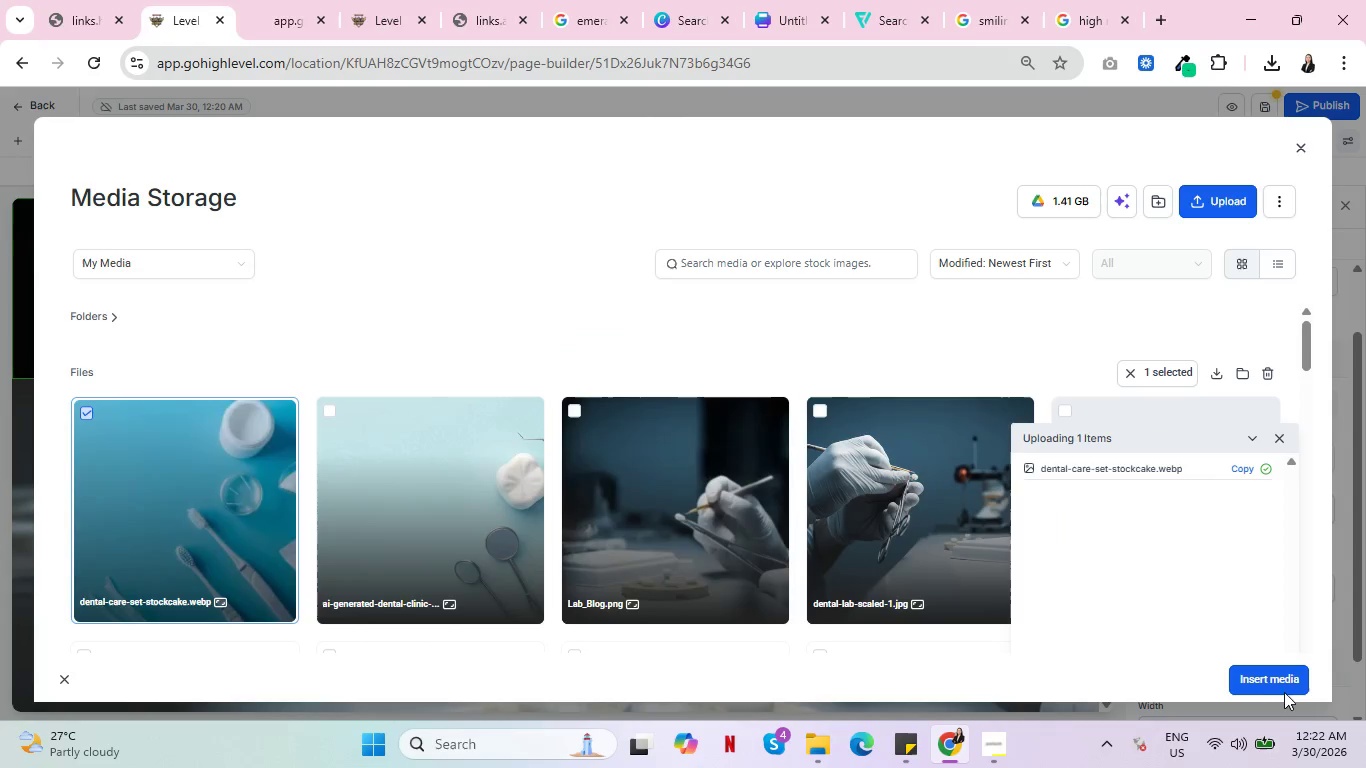 
left_click([1264, 672])
 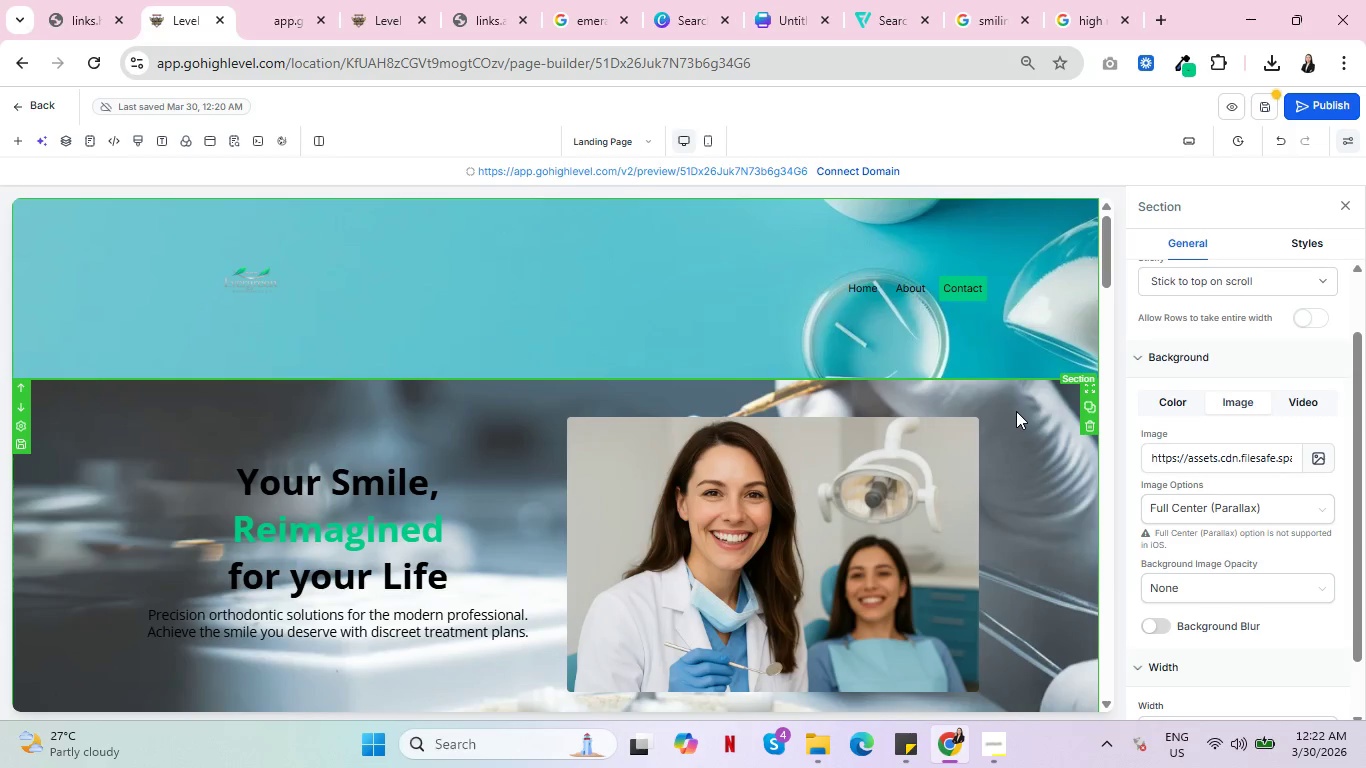 
wait(11.42)
 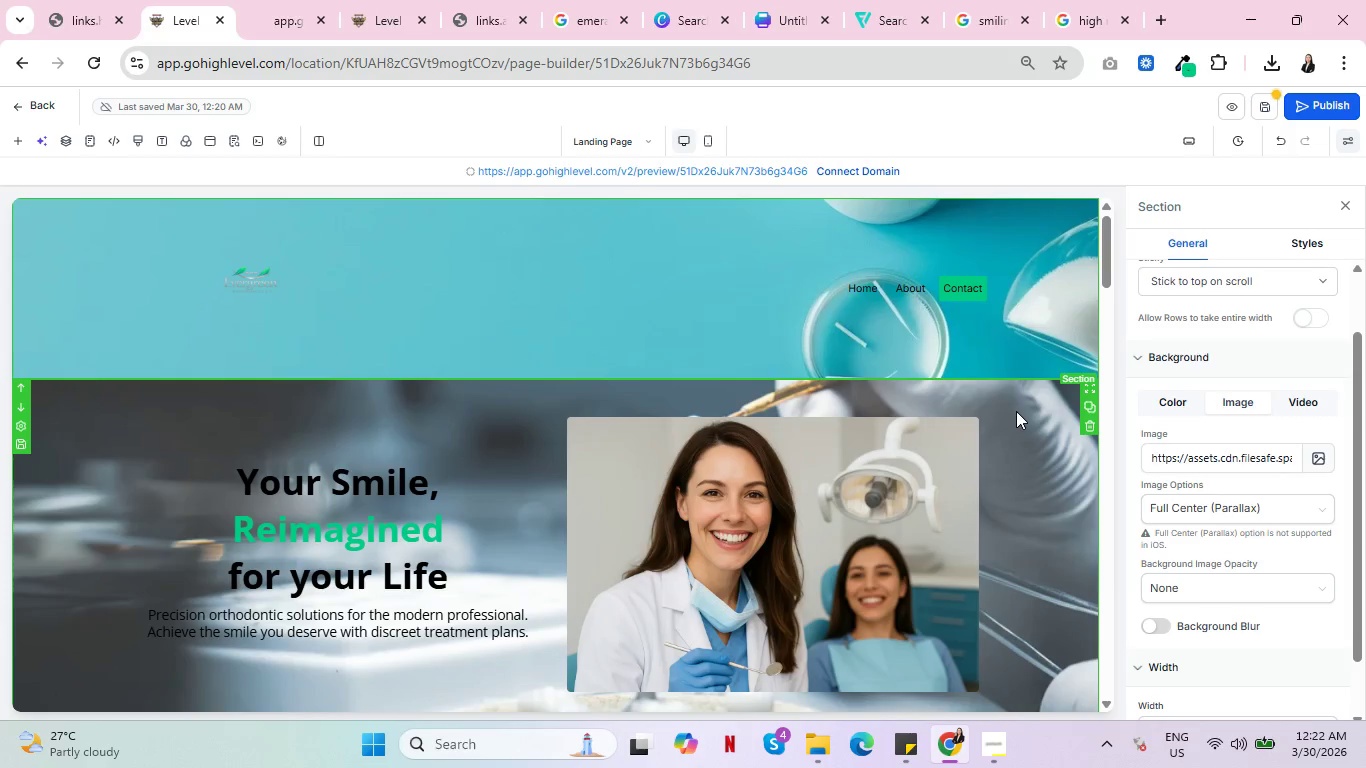 
left_click([1017, 411])
 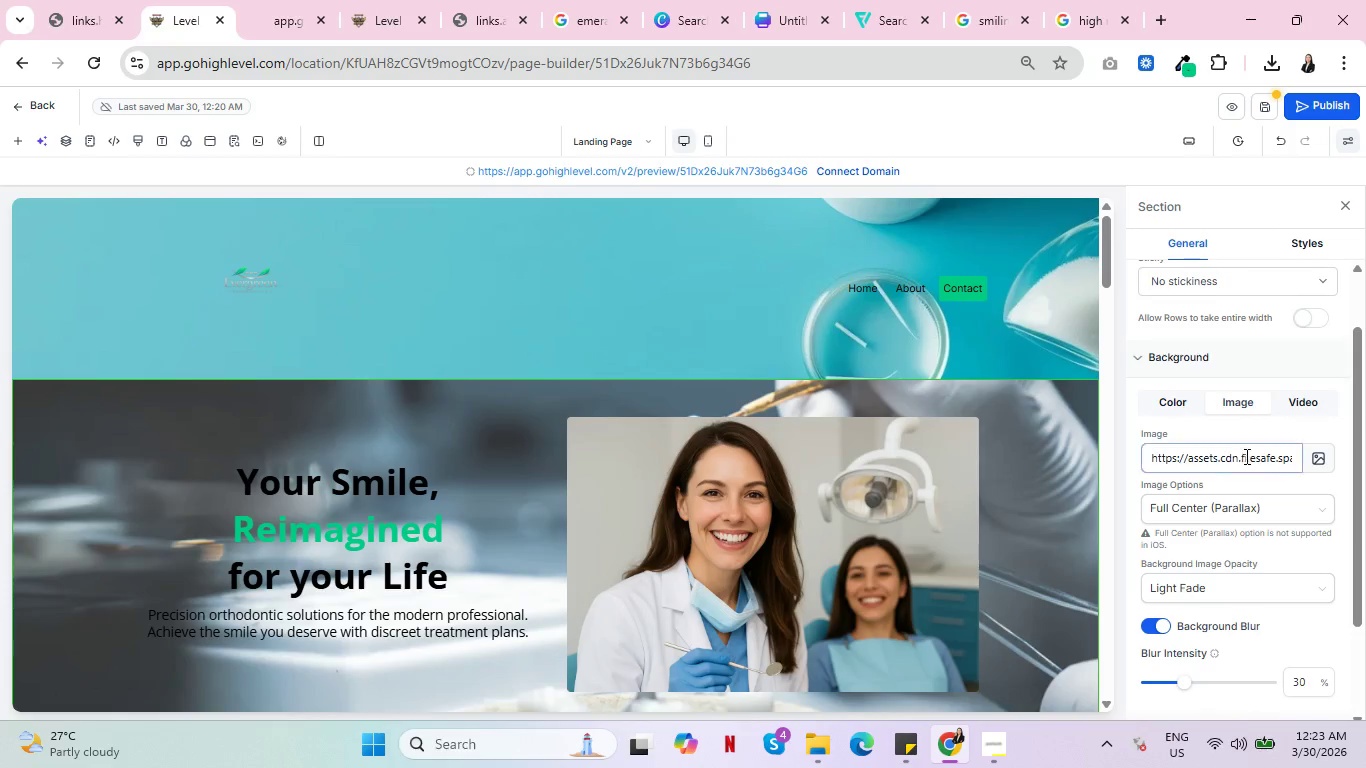 
double_click([1247, 458])
 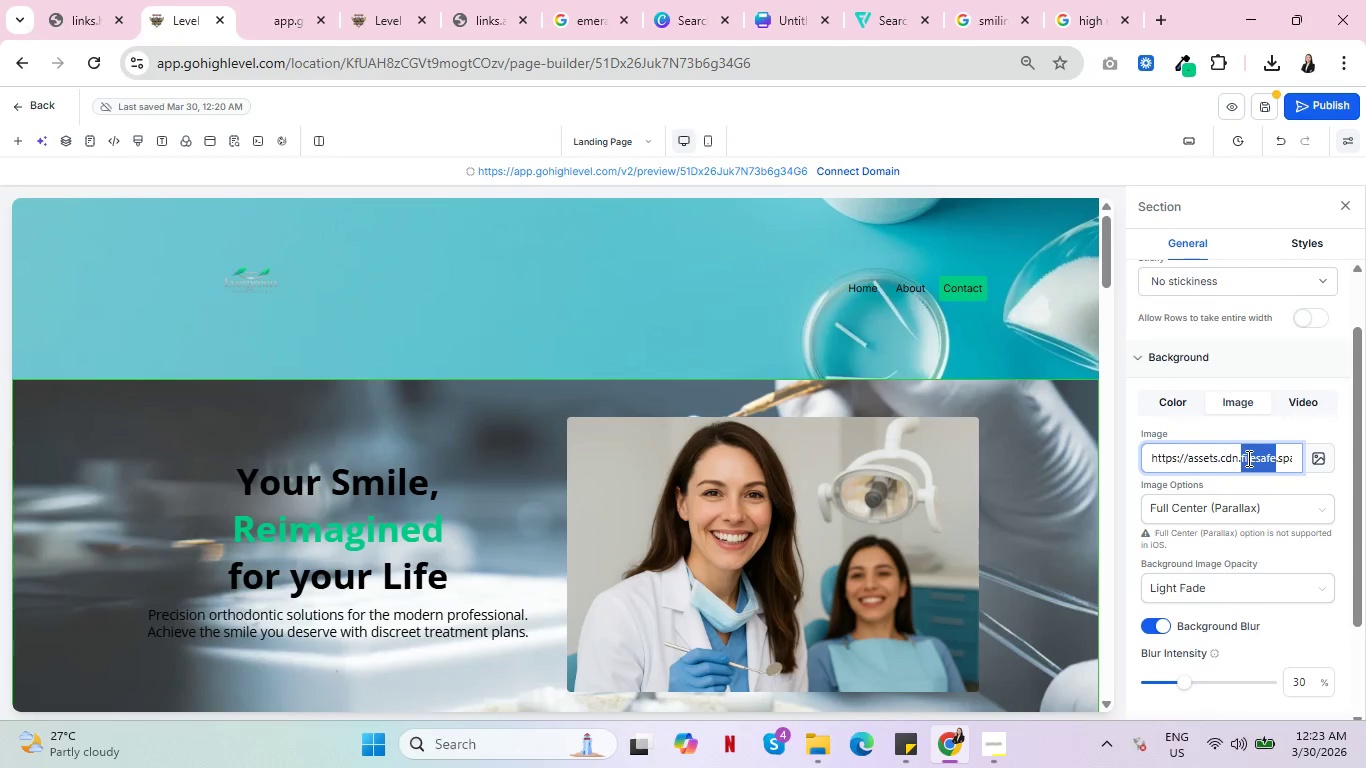 
triple_click([1247, 458])
 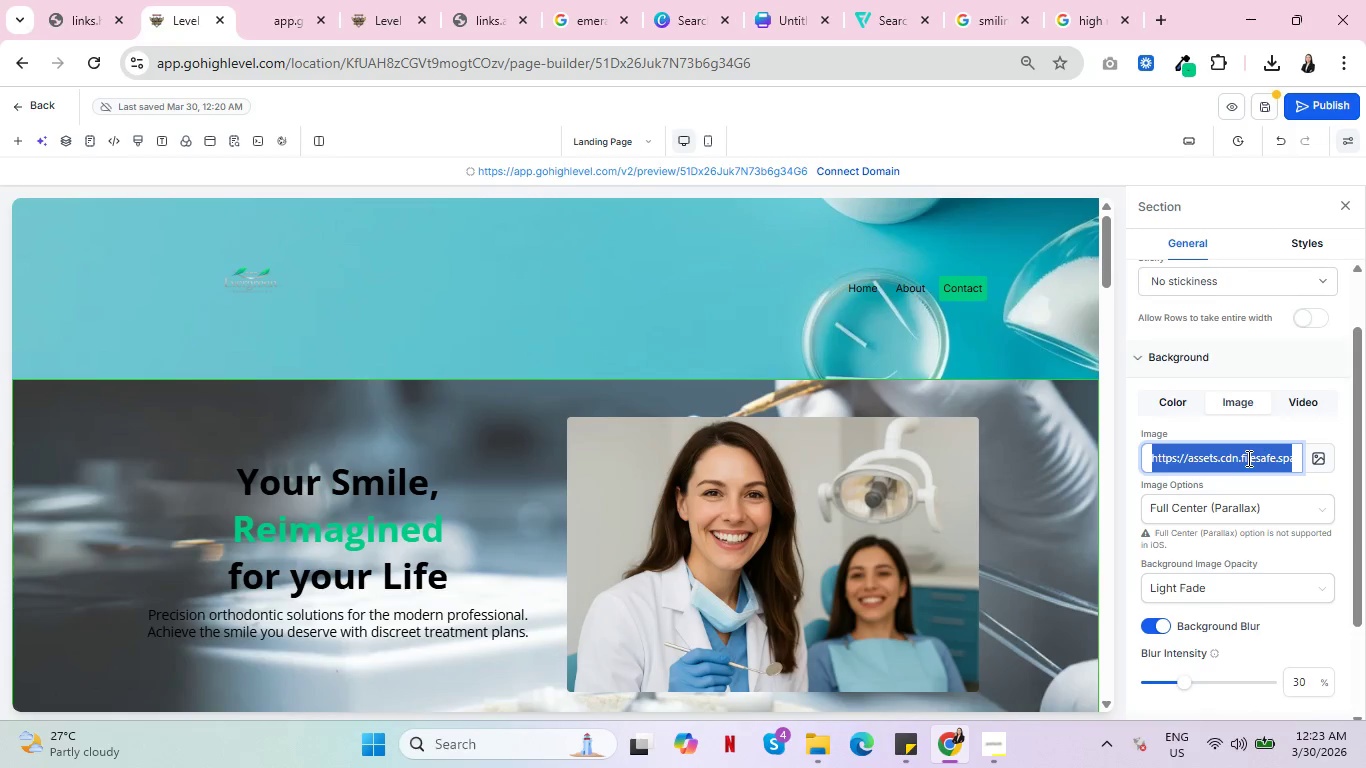 
key(Backspace)
 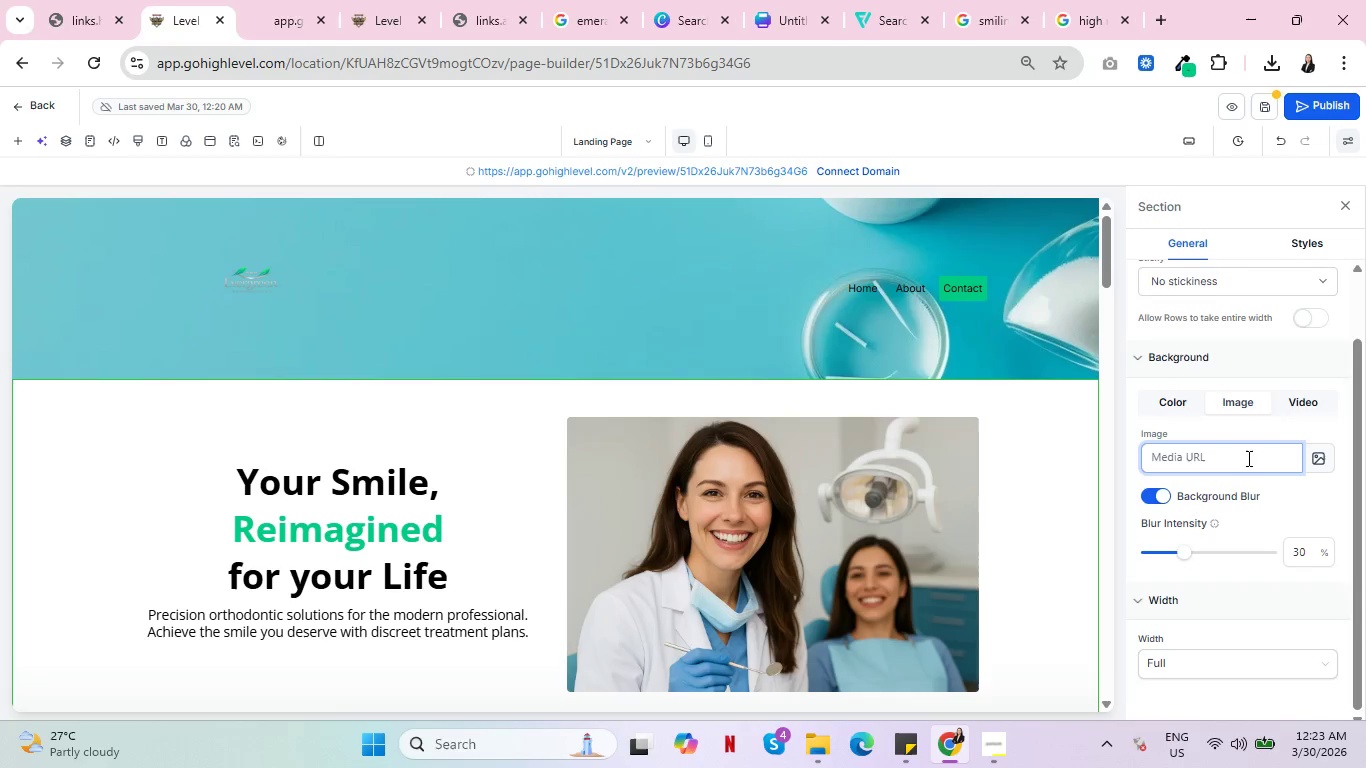 
mouse_move([257, 304])
 